 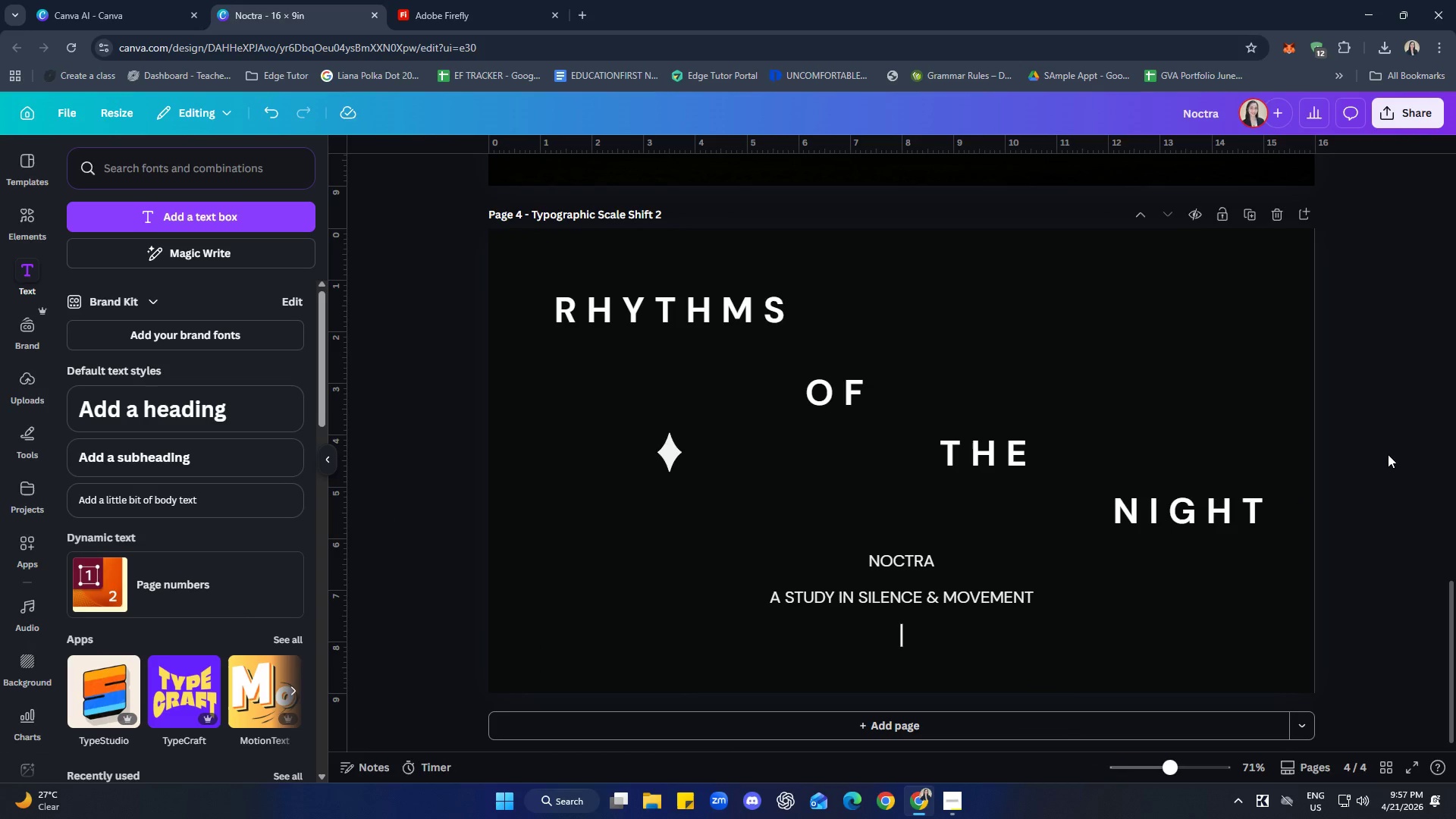 
left_click([458, 0])
 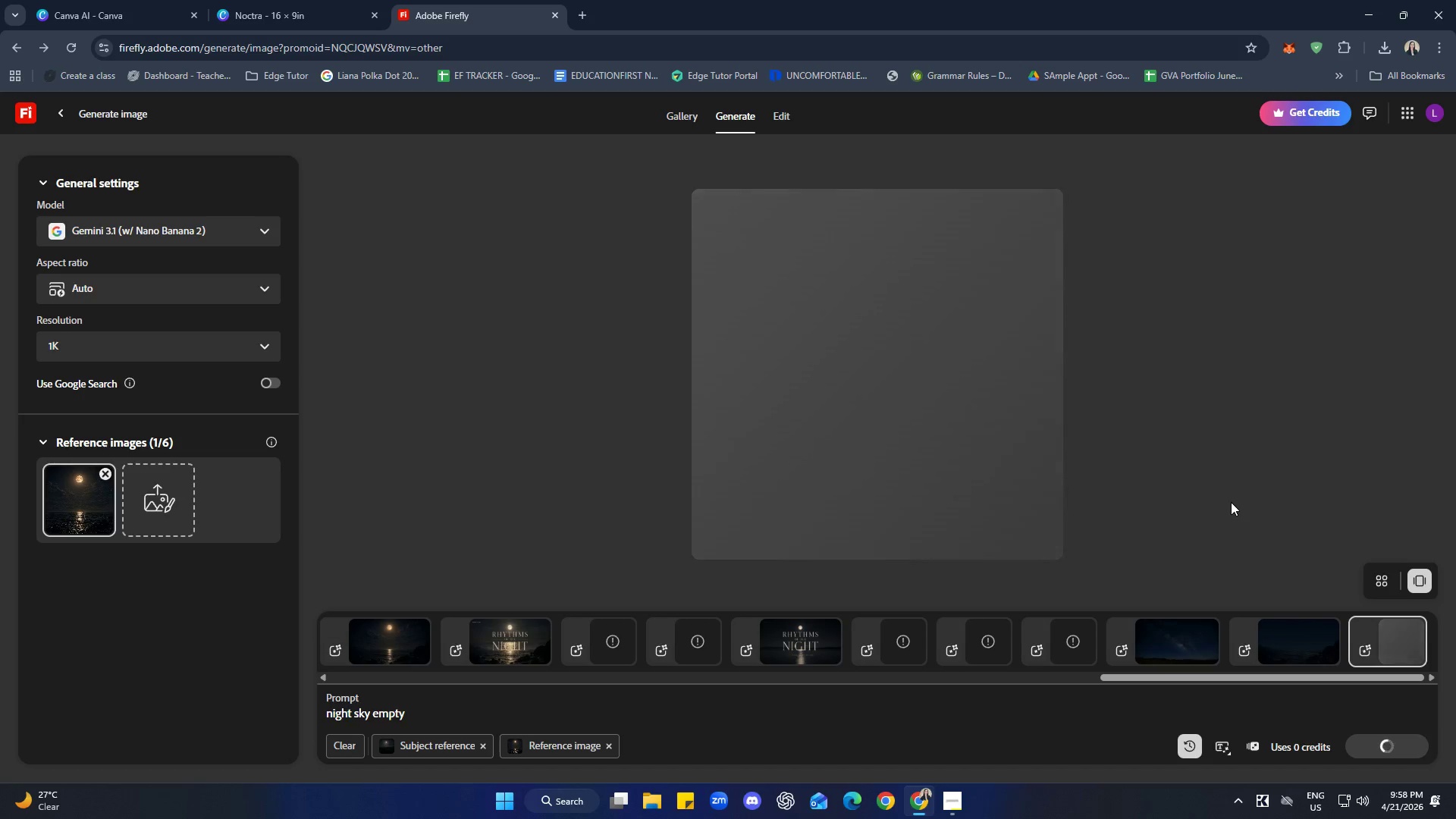 
wait(8.02)
 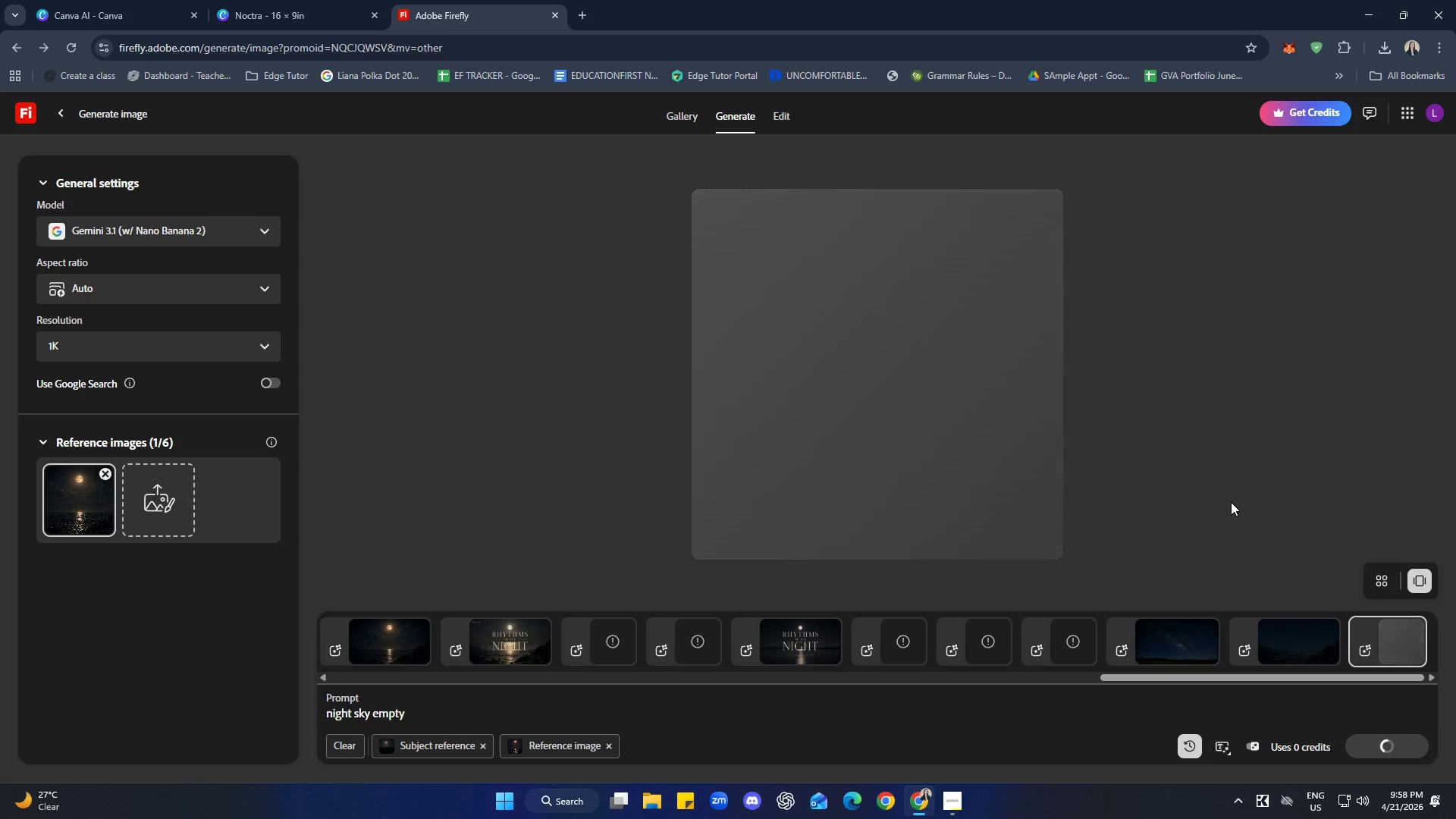 
left_click([1186, 212])
 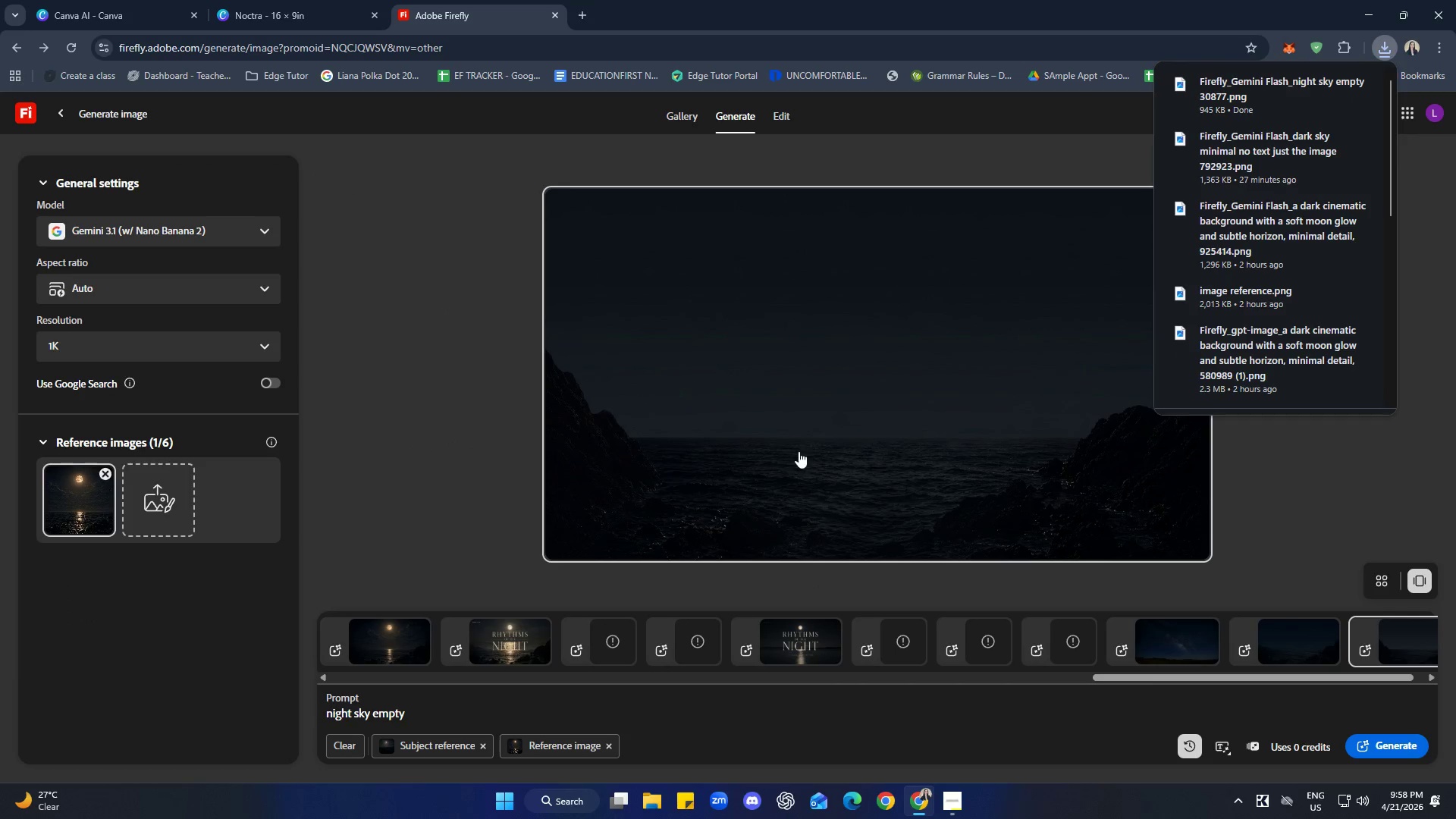 
left_click([301, 2])
 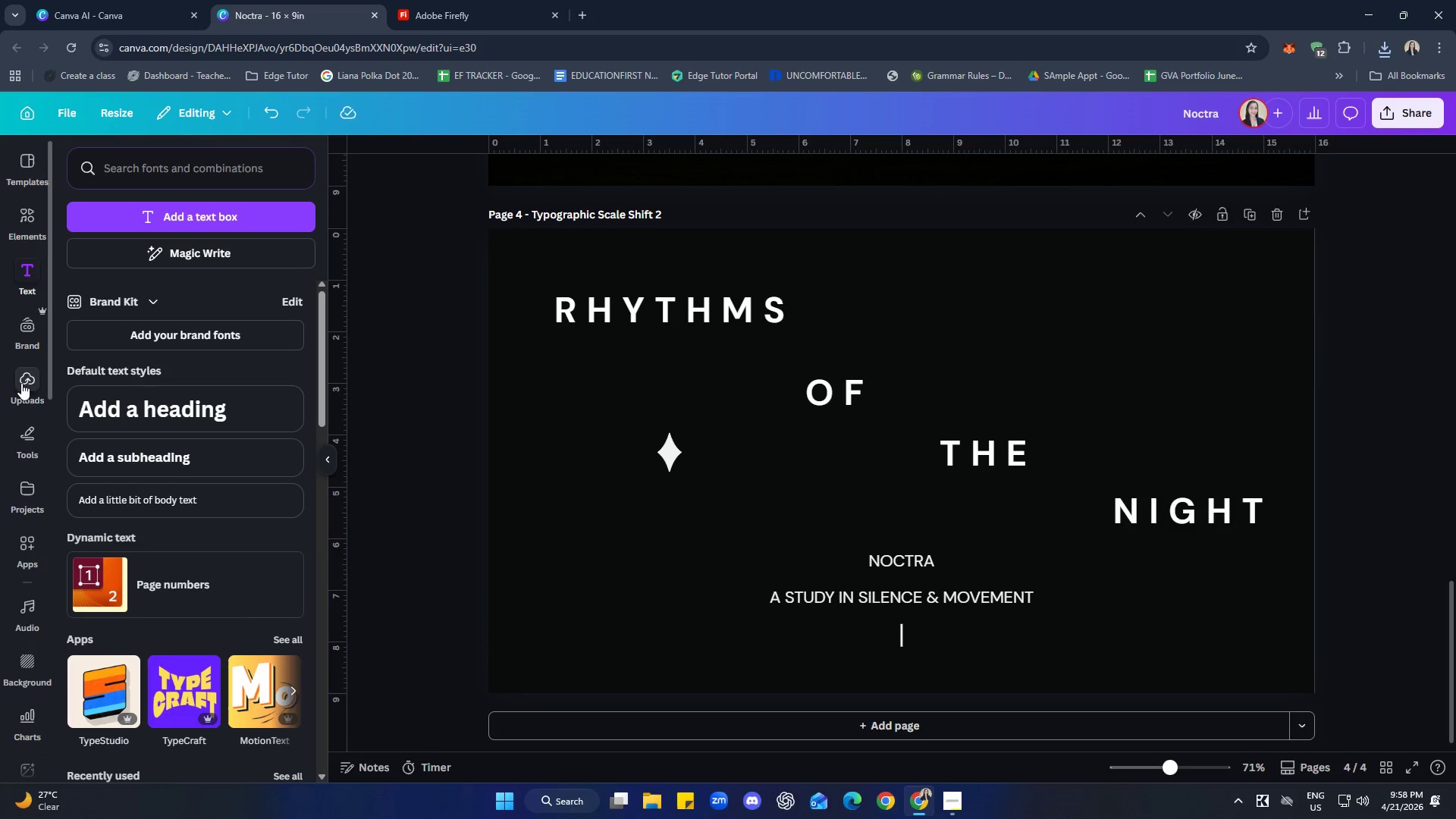 
mouse_move([202, 395])
 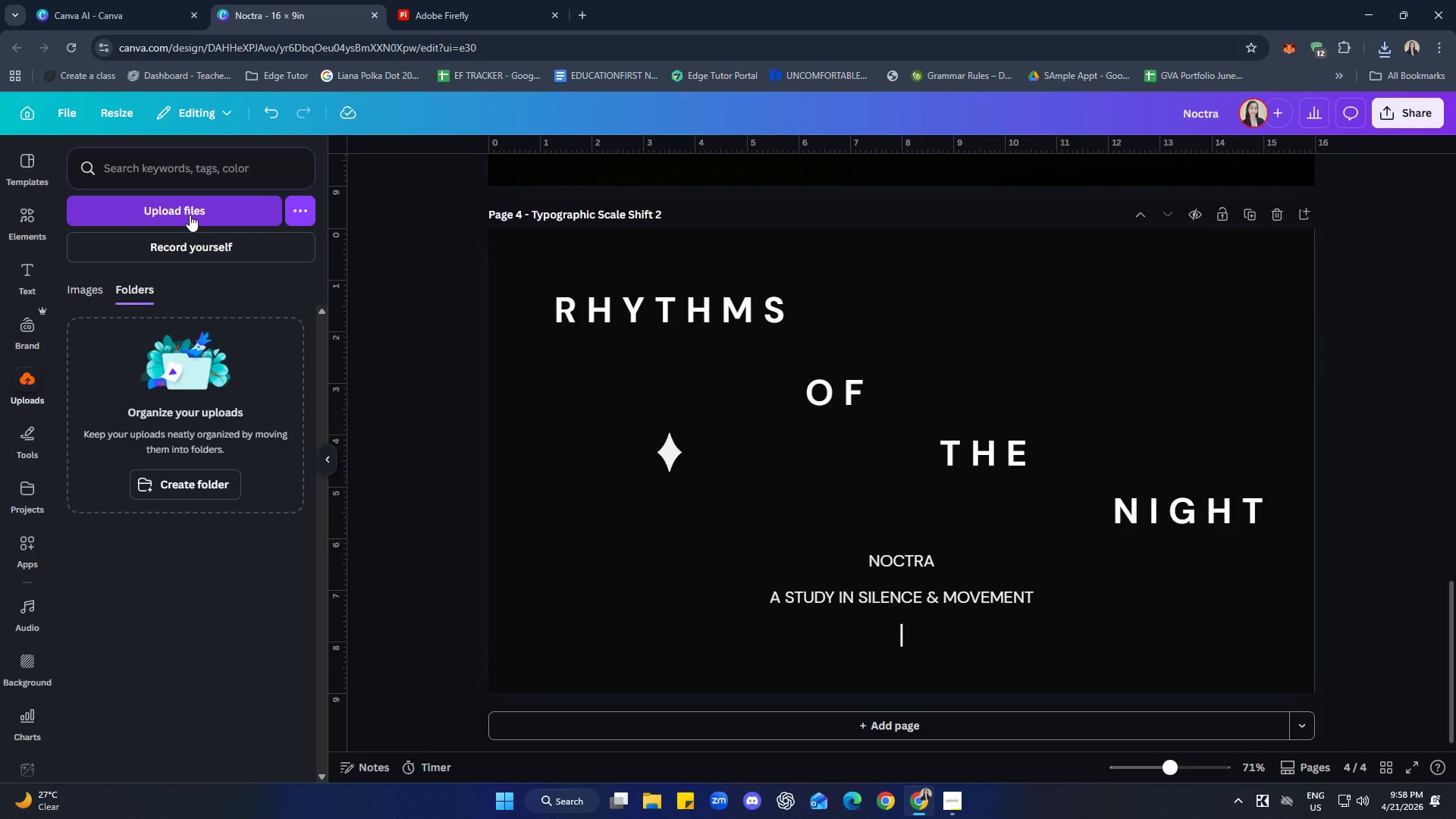 
left_click([85, 289])
 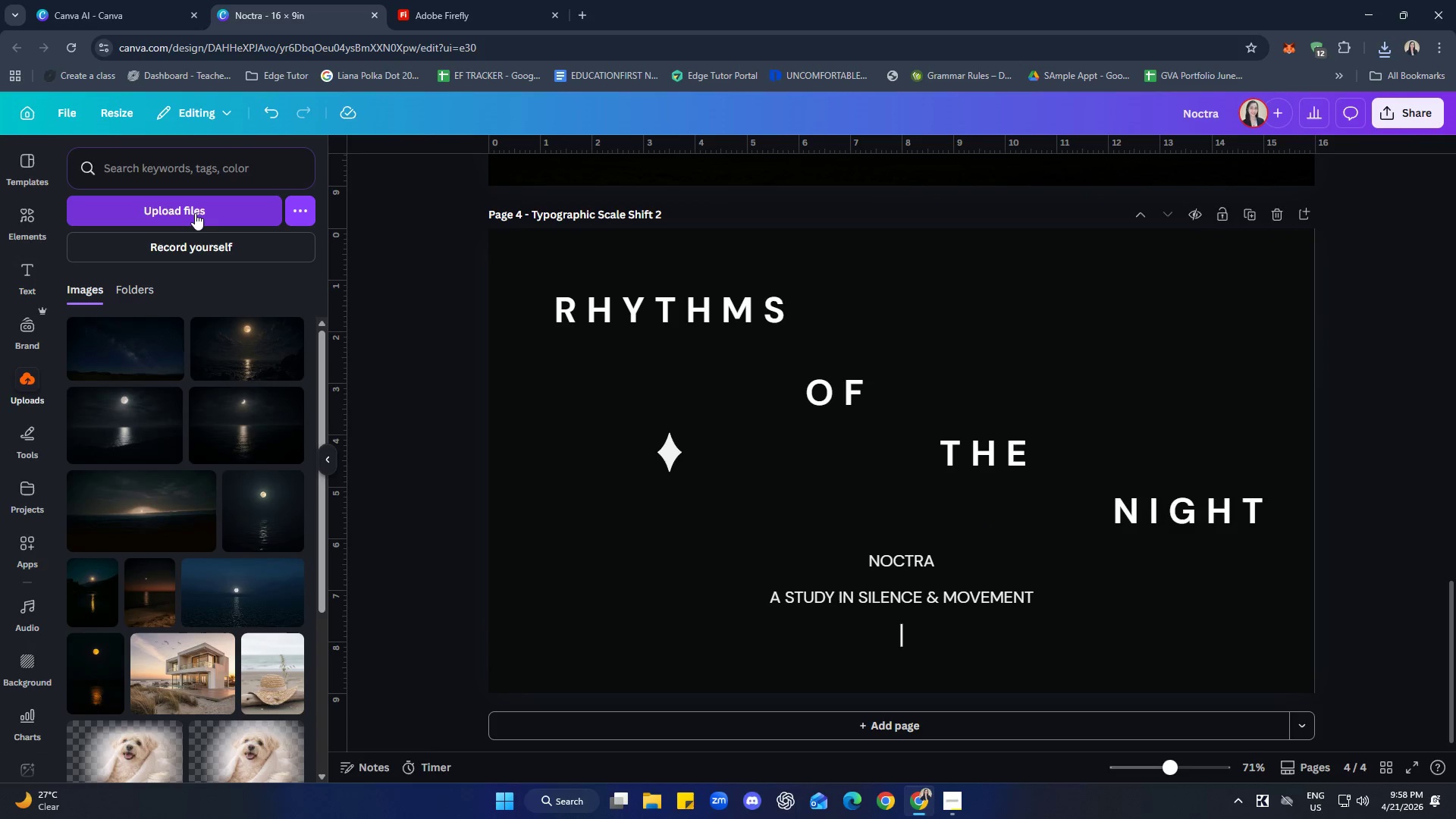 
left_click([195, 213])
 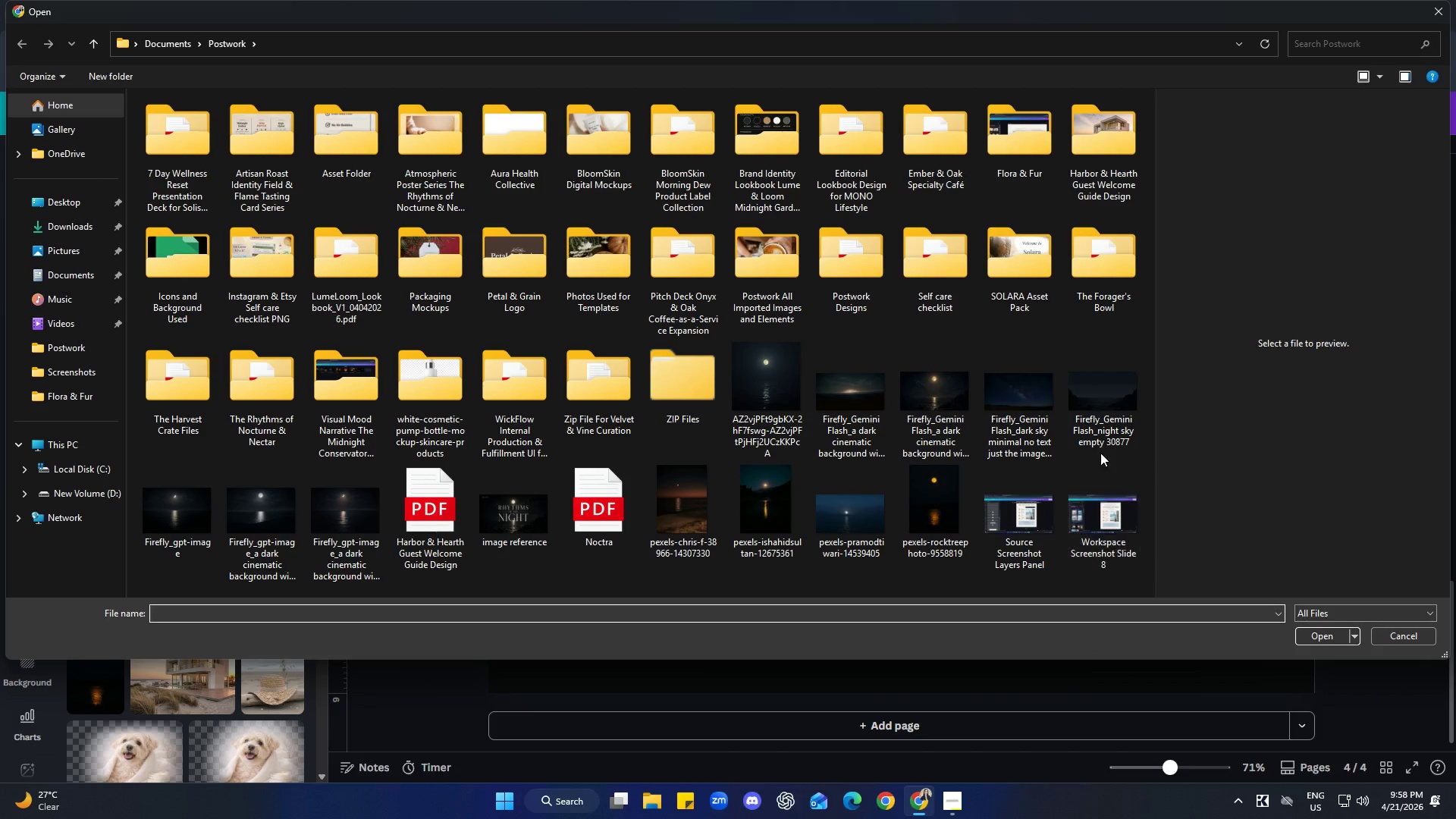 
left_click([1098, 405])
 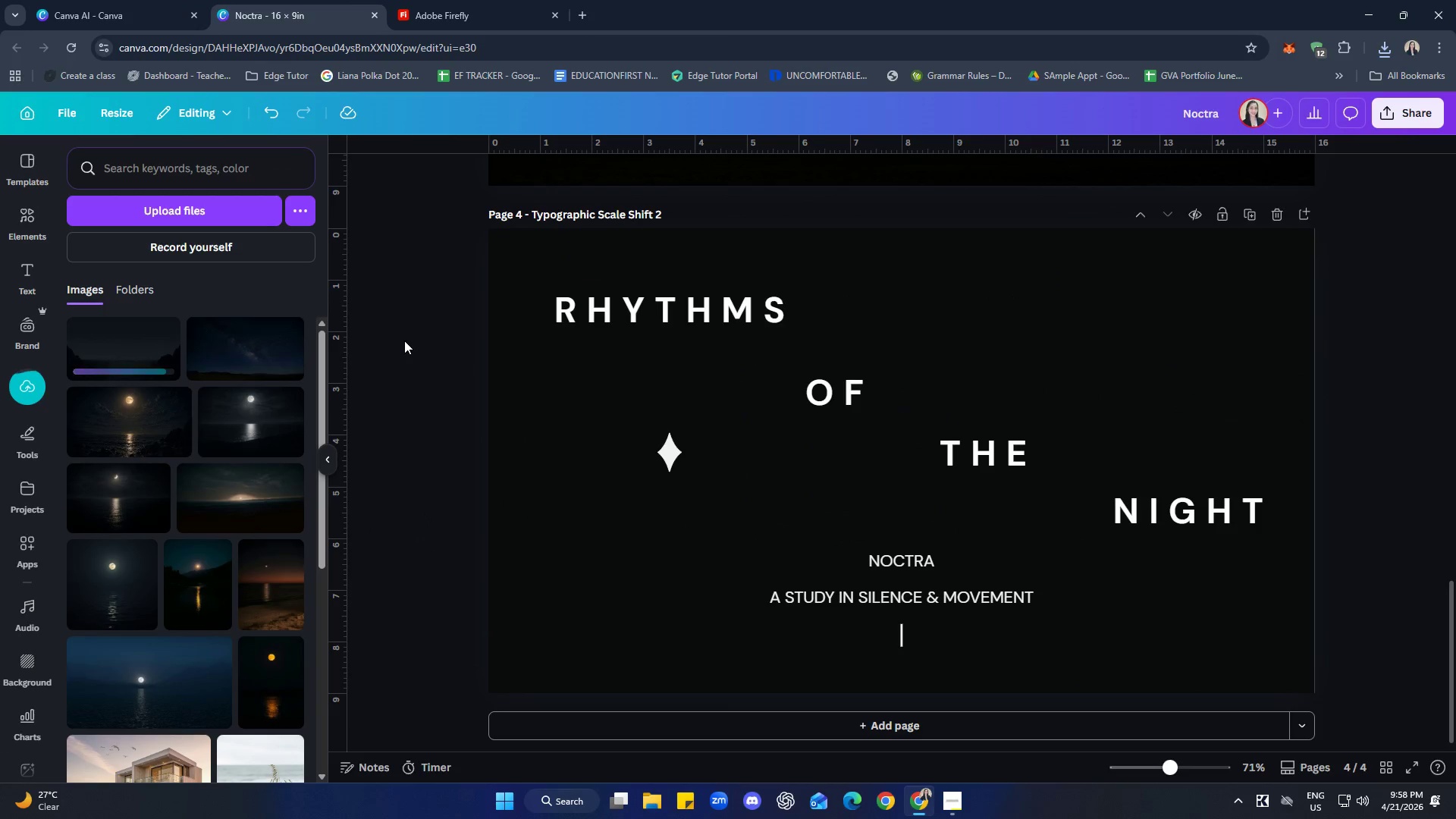 
wait(10.38)
 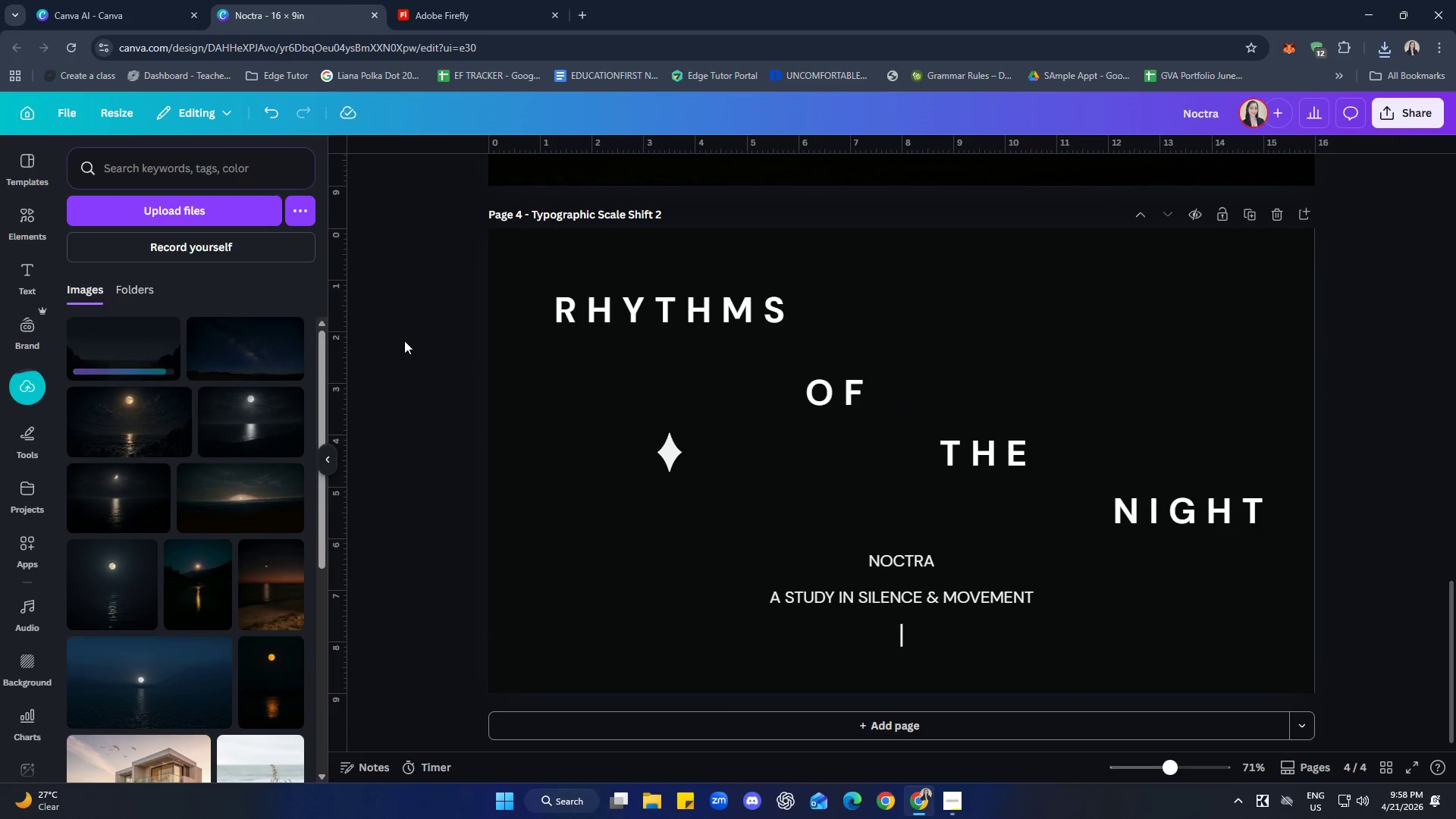 
left_click([141, 366])
 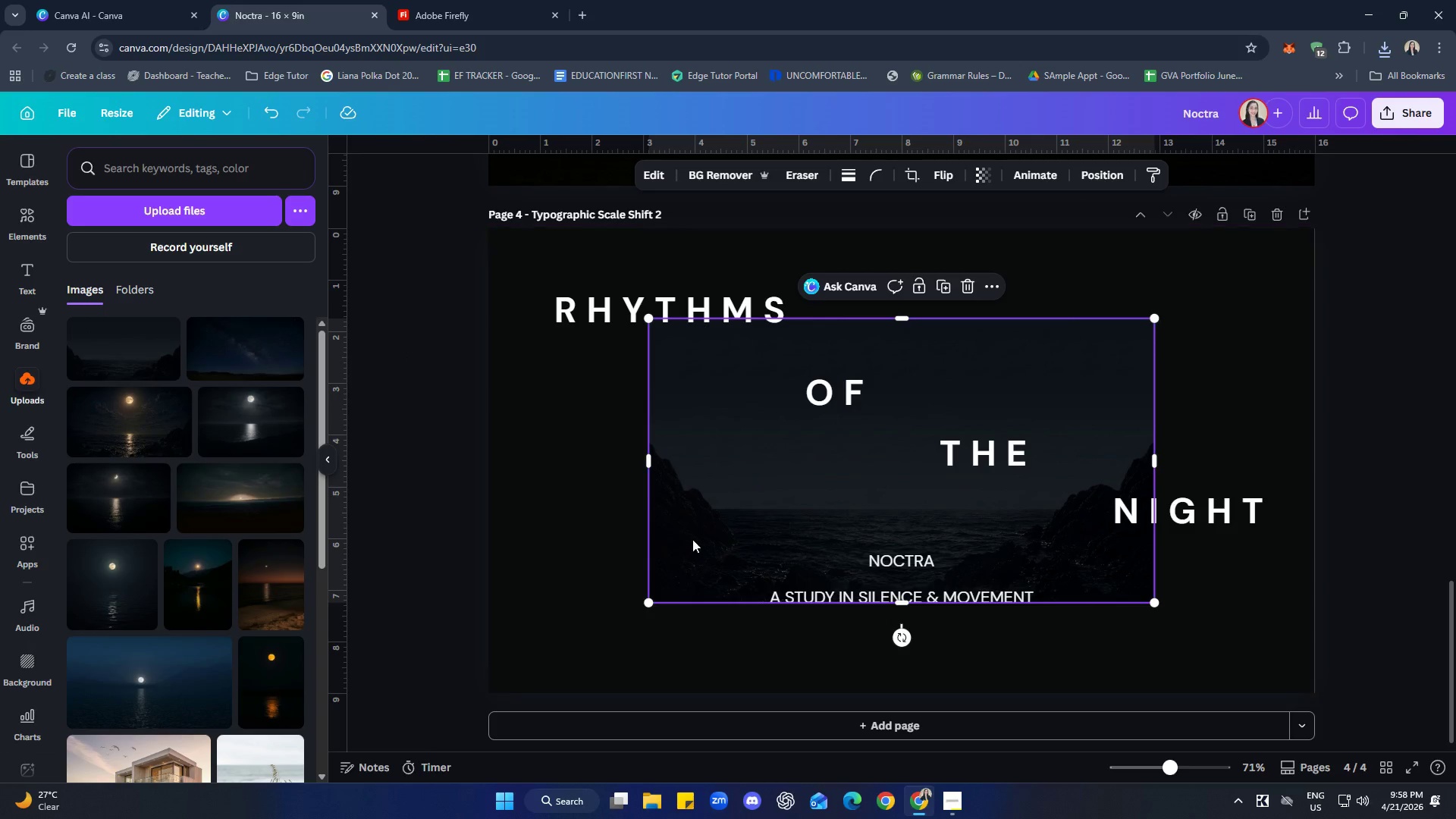 
right_click([714, 473])
 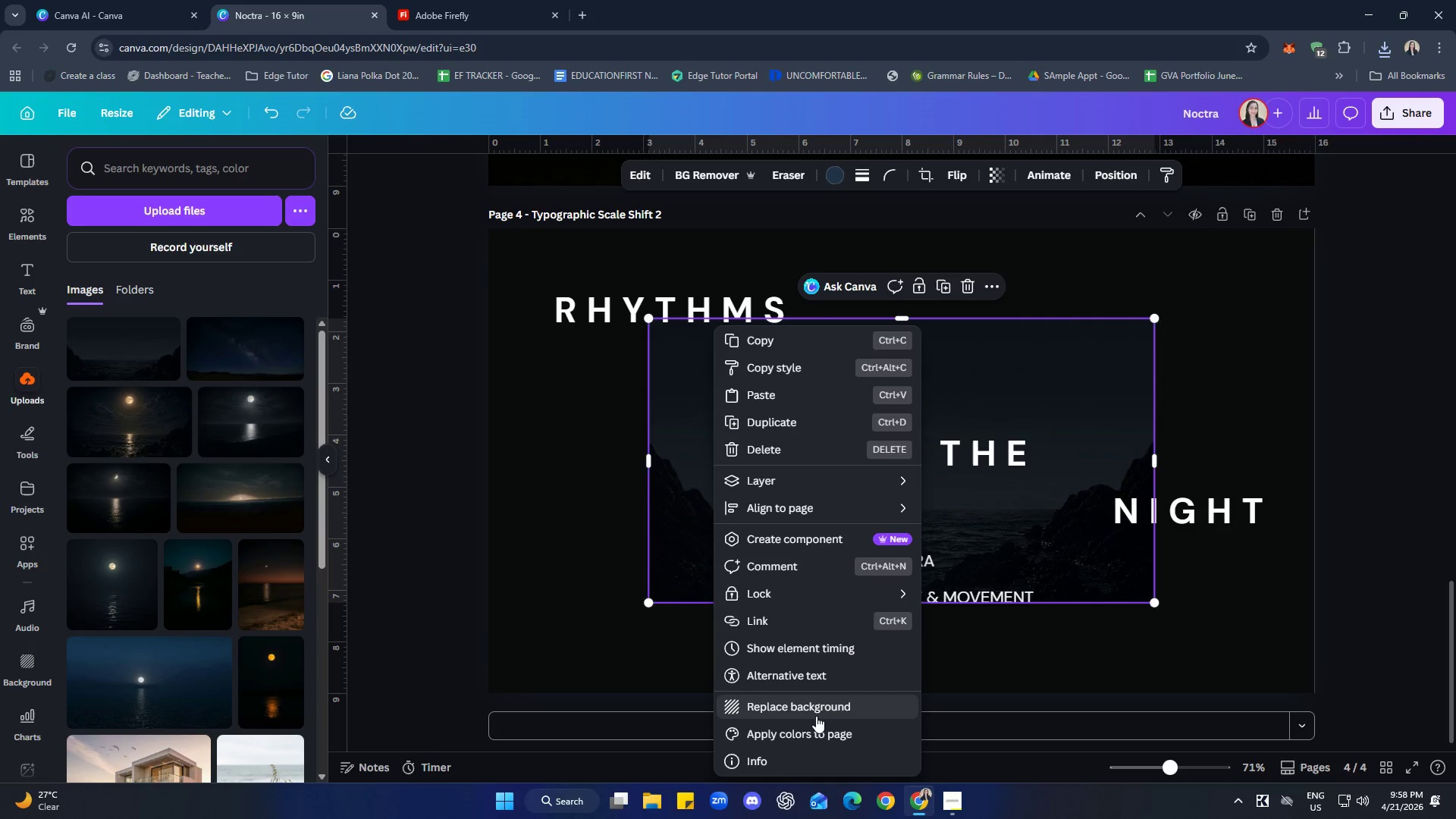 
left_click([813, 712])
 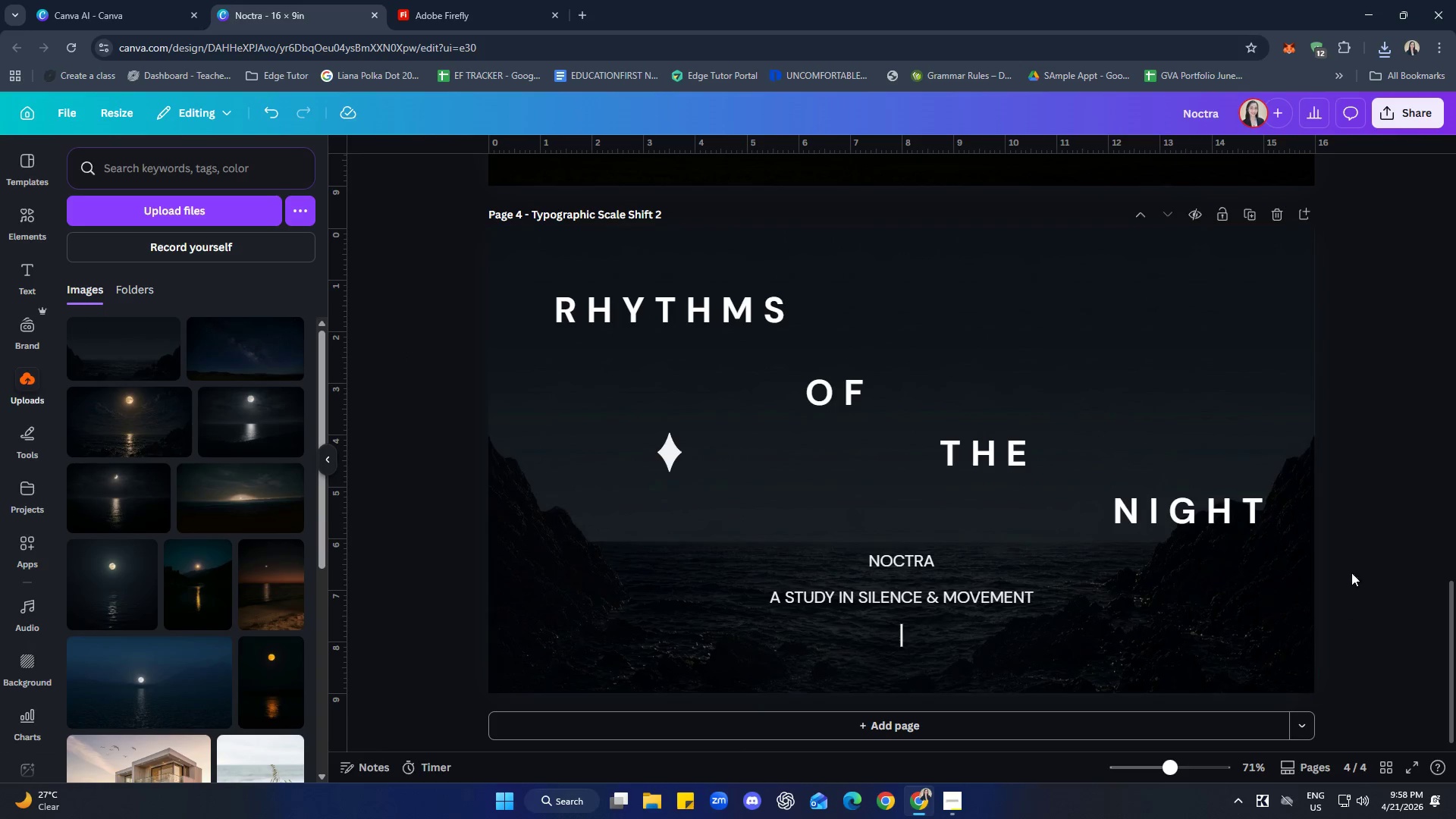 
left_click([1407, 511])
 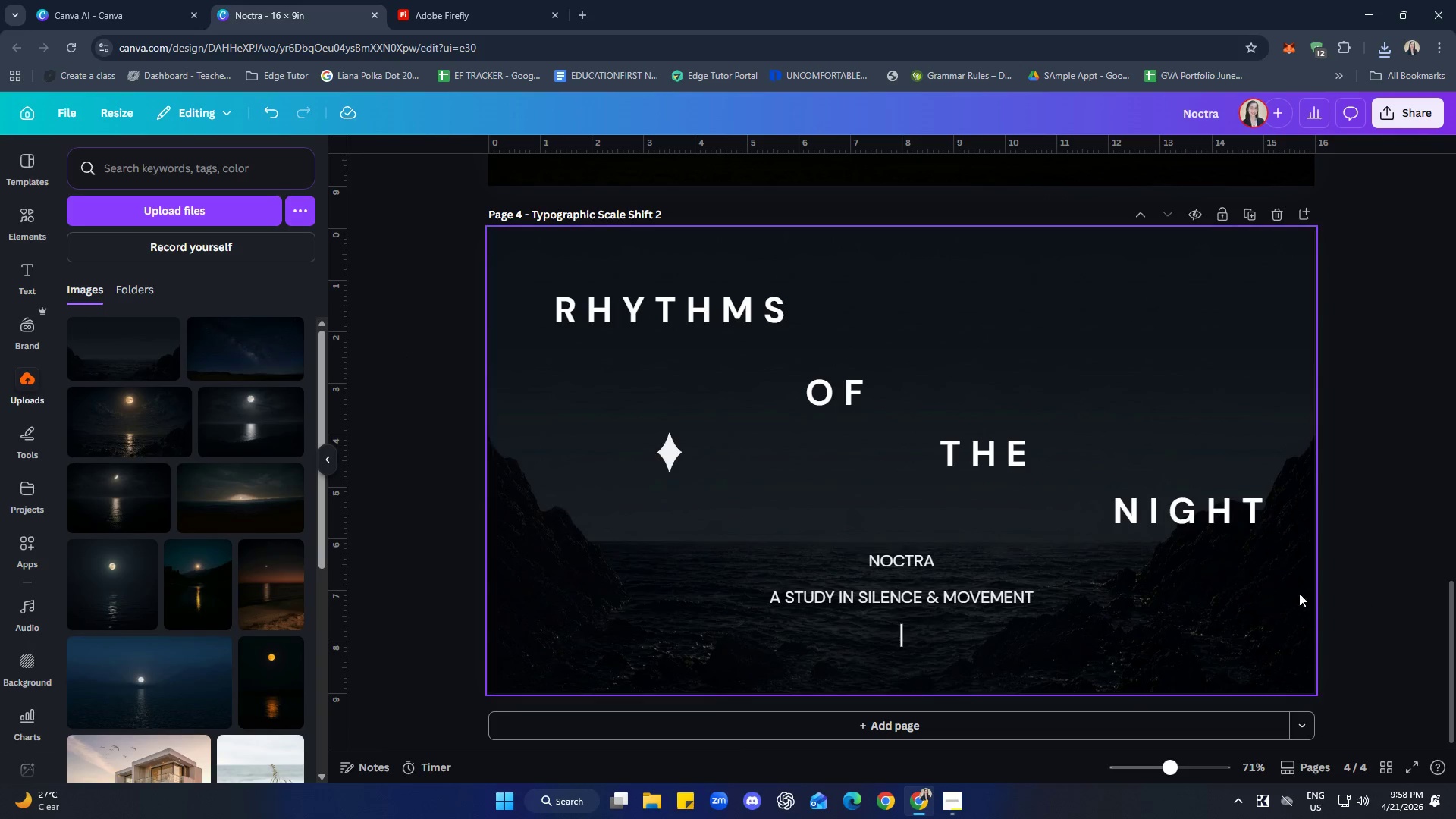 
left_click([1260, 585])
 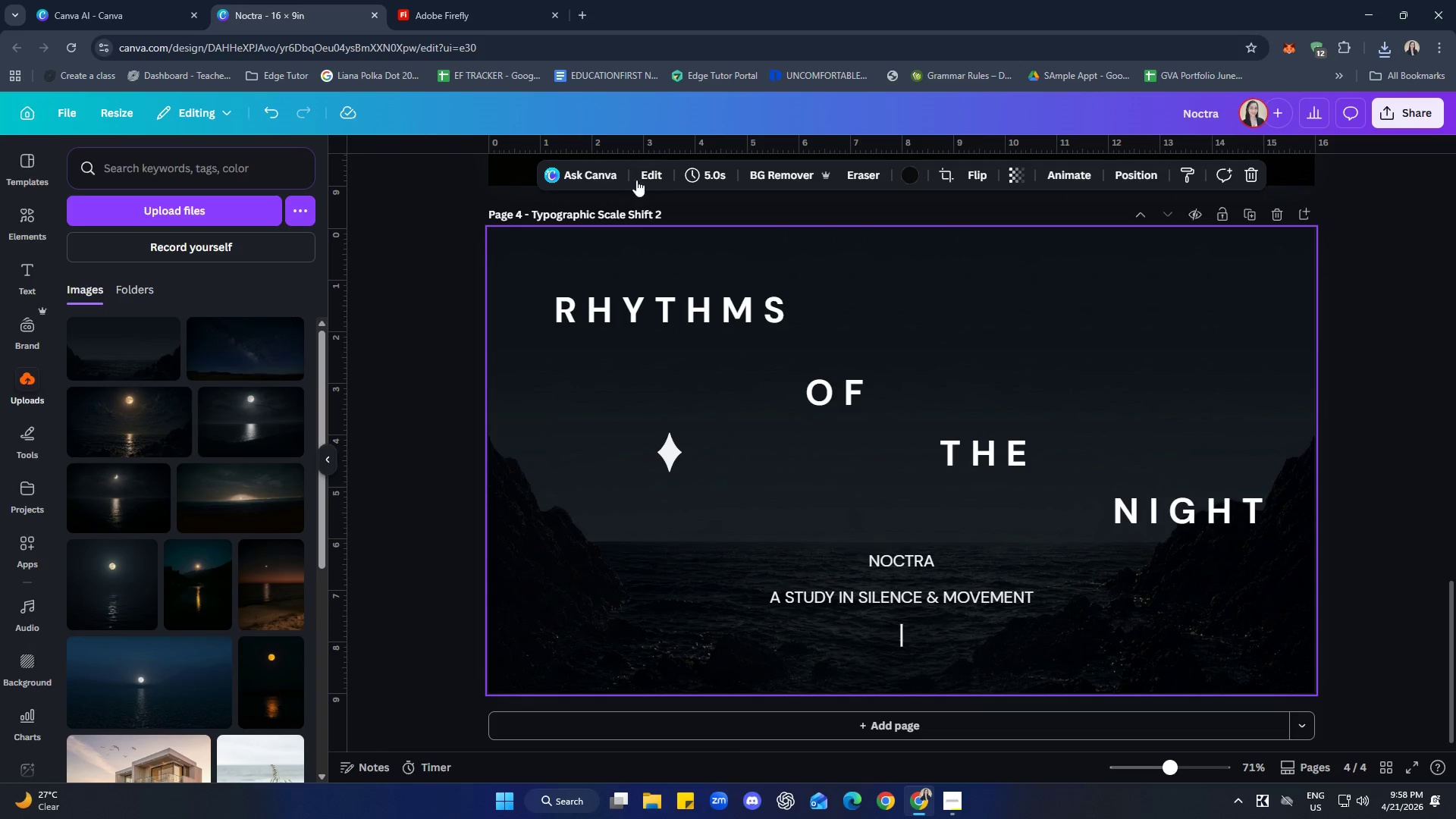 
left_click([649, 172])
 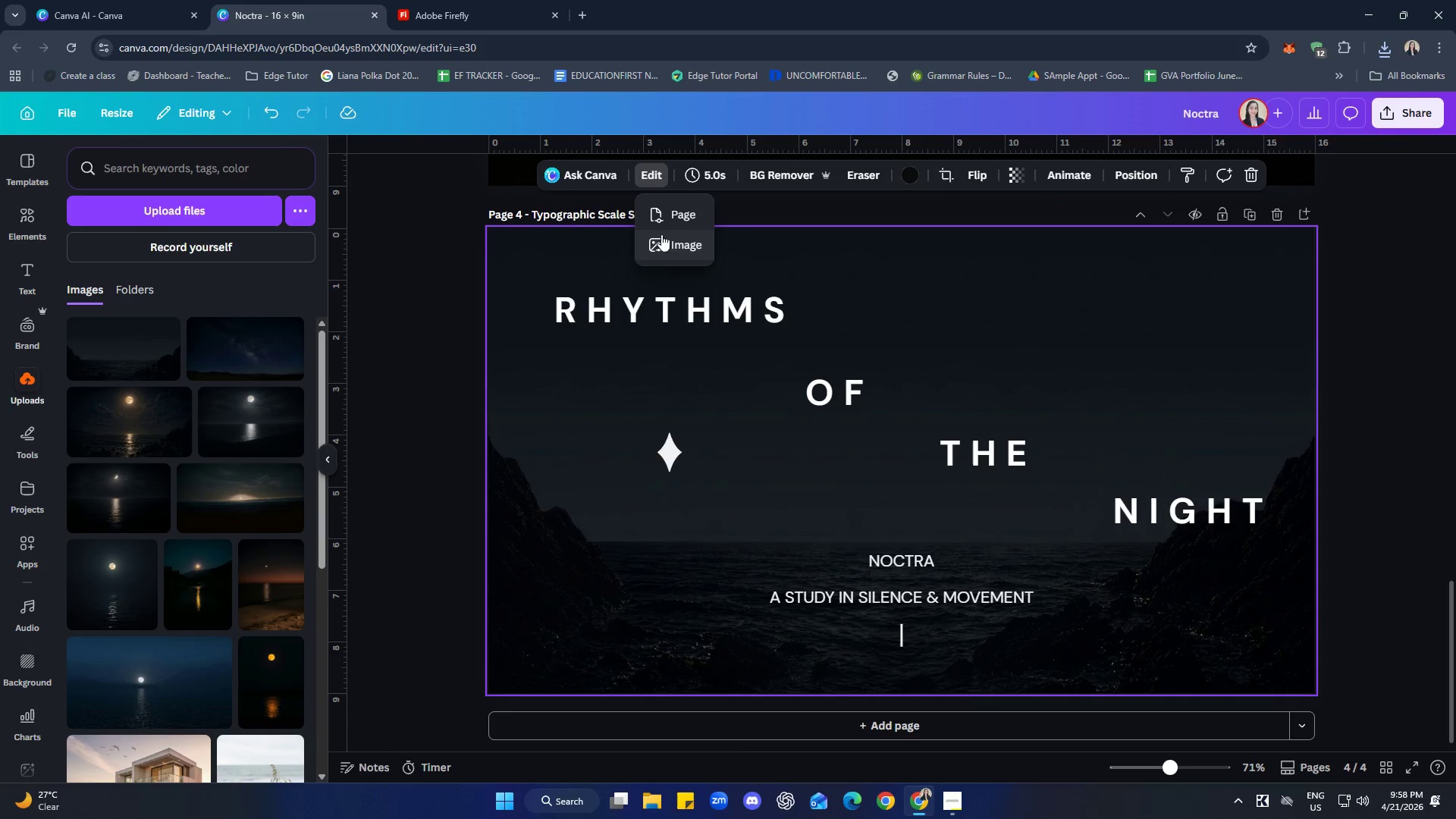 
left_click([673, 246])
 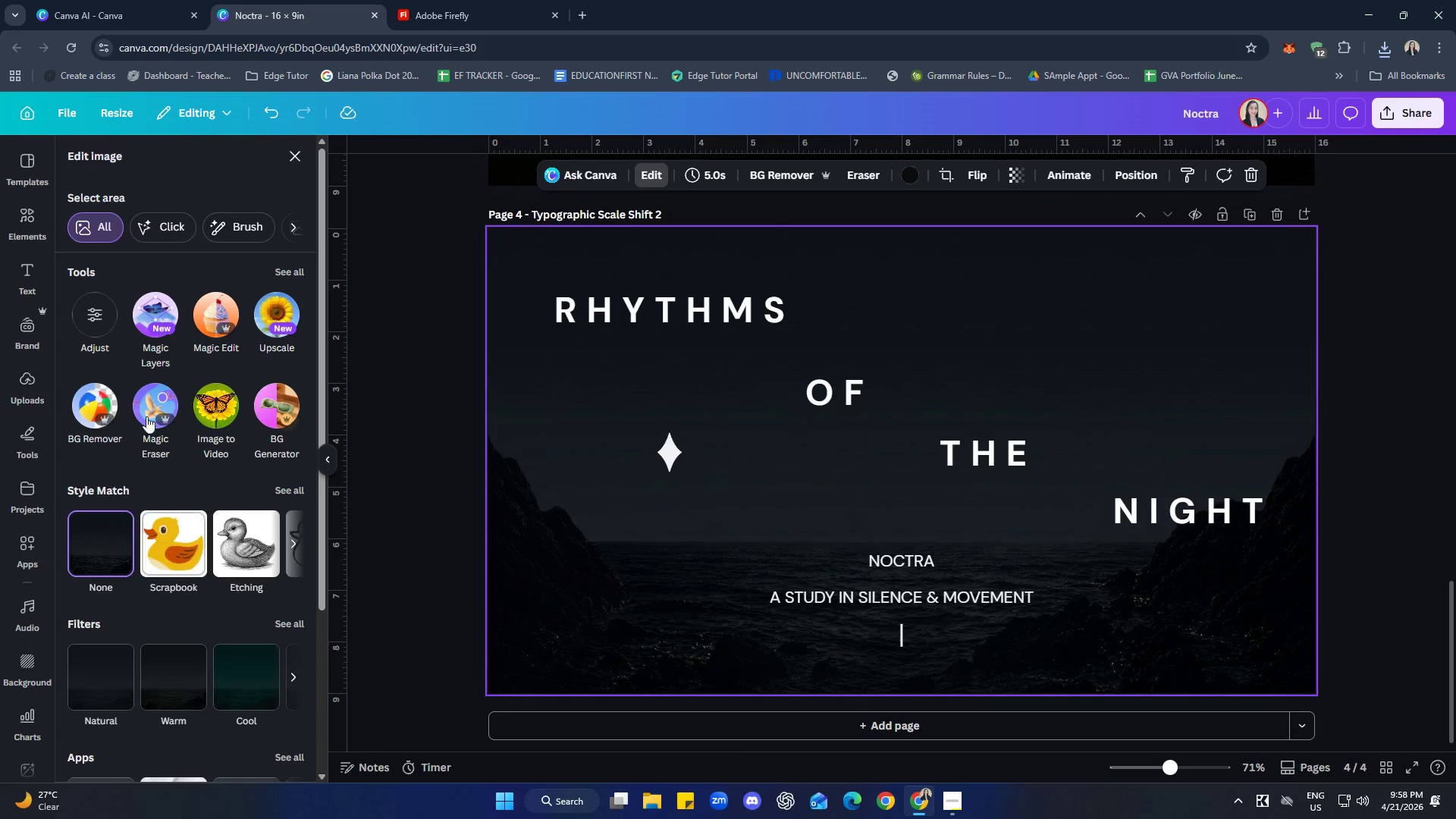 
left_click([94, 312])
 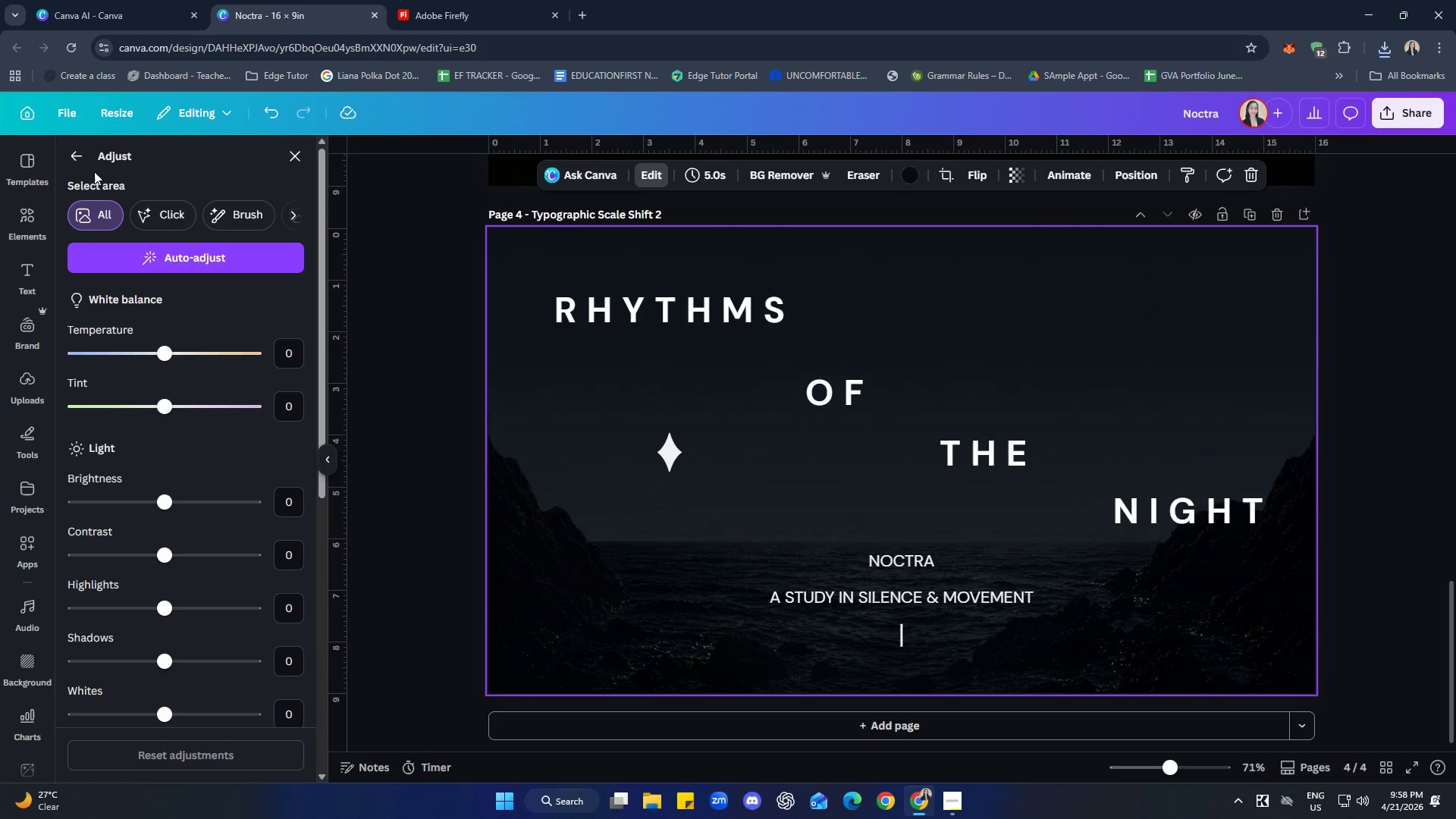 
mouse_move([107, 153])
 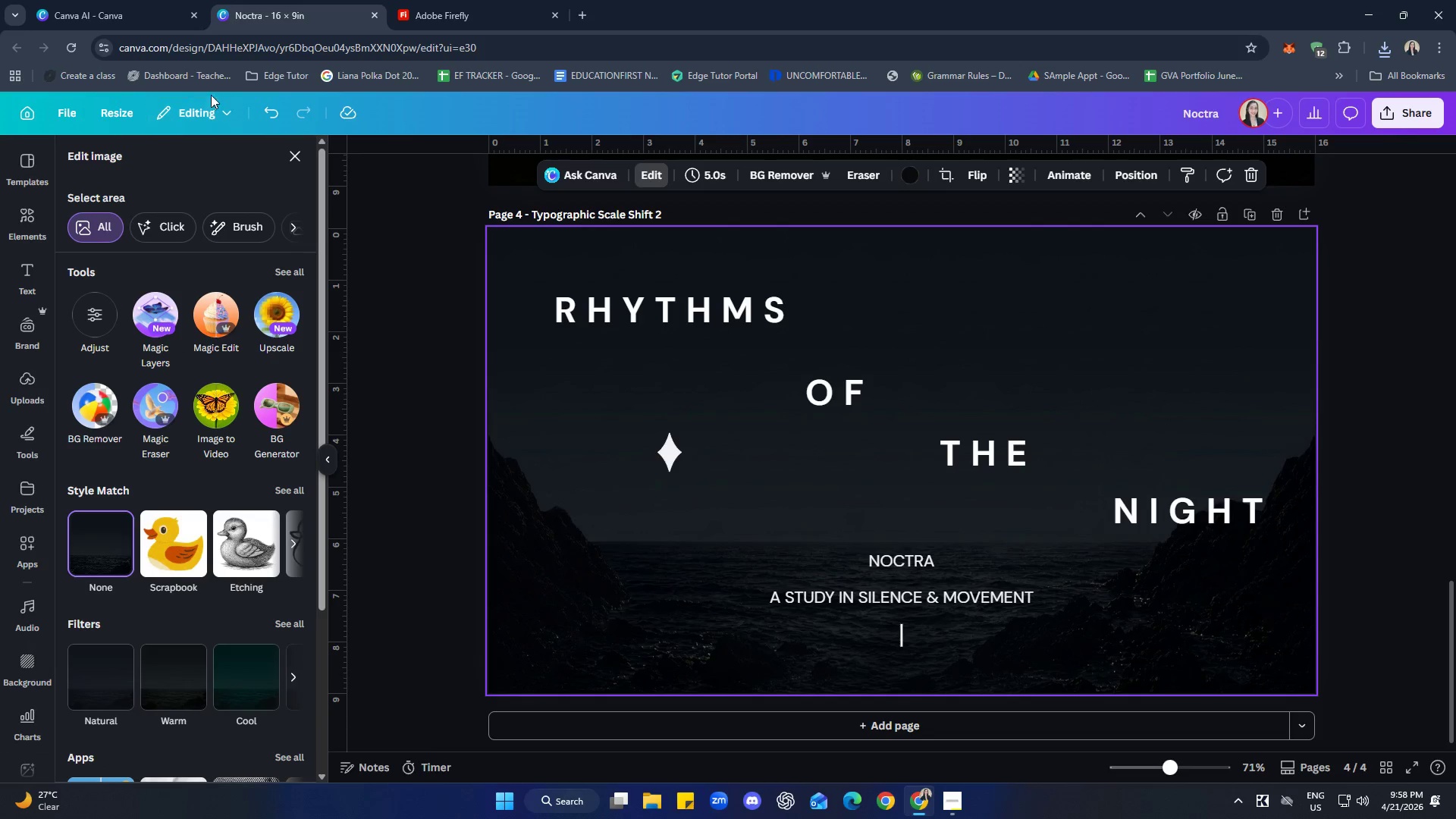 
mouse_move([126, 71])
 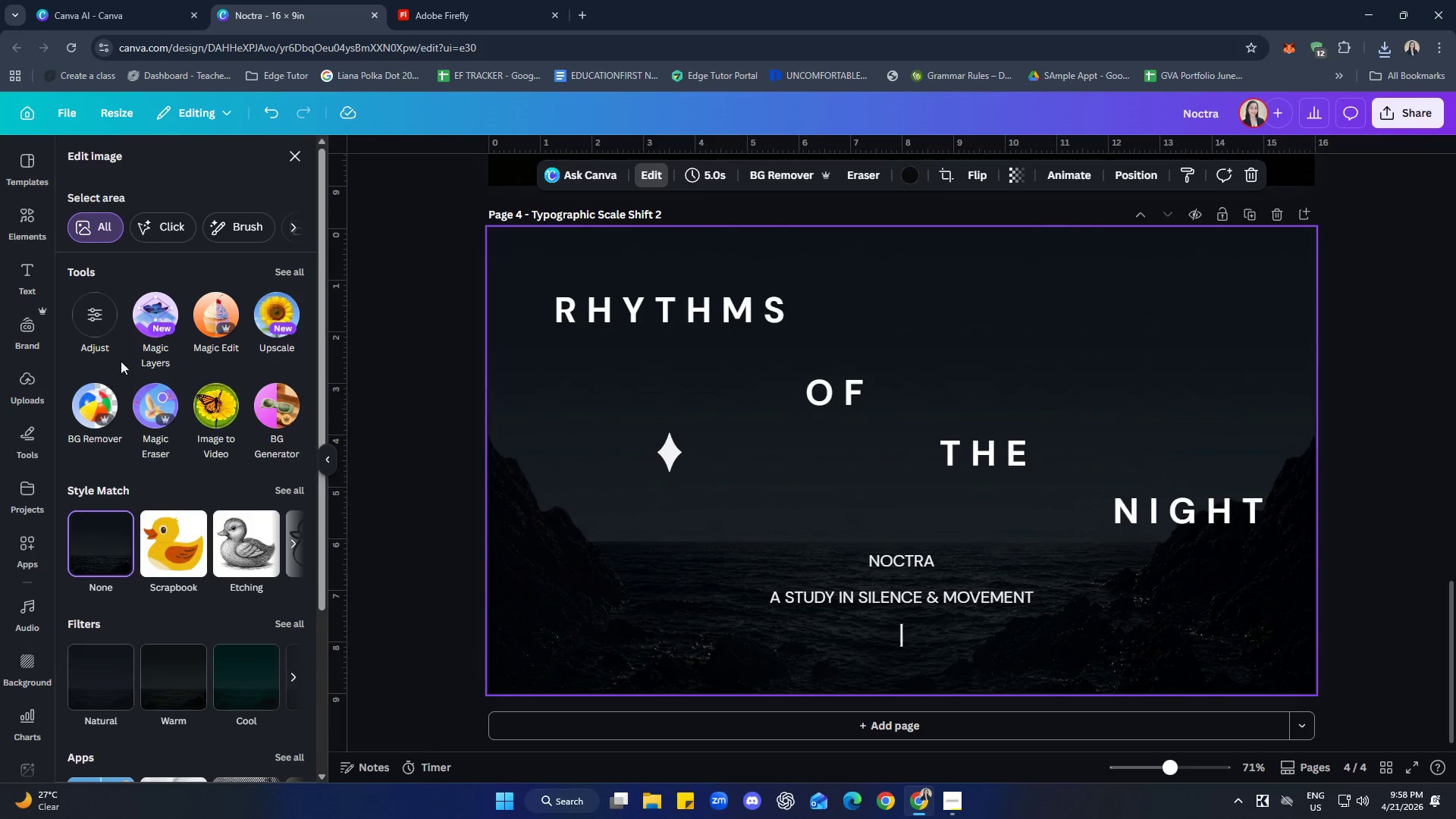 
left_click([286, 269])
 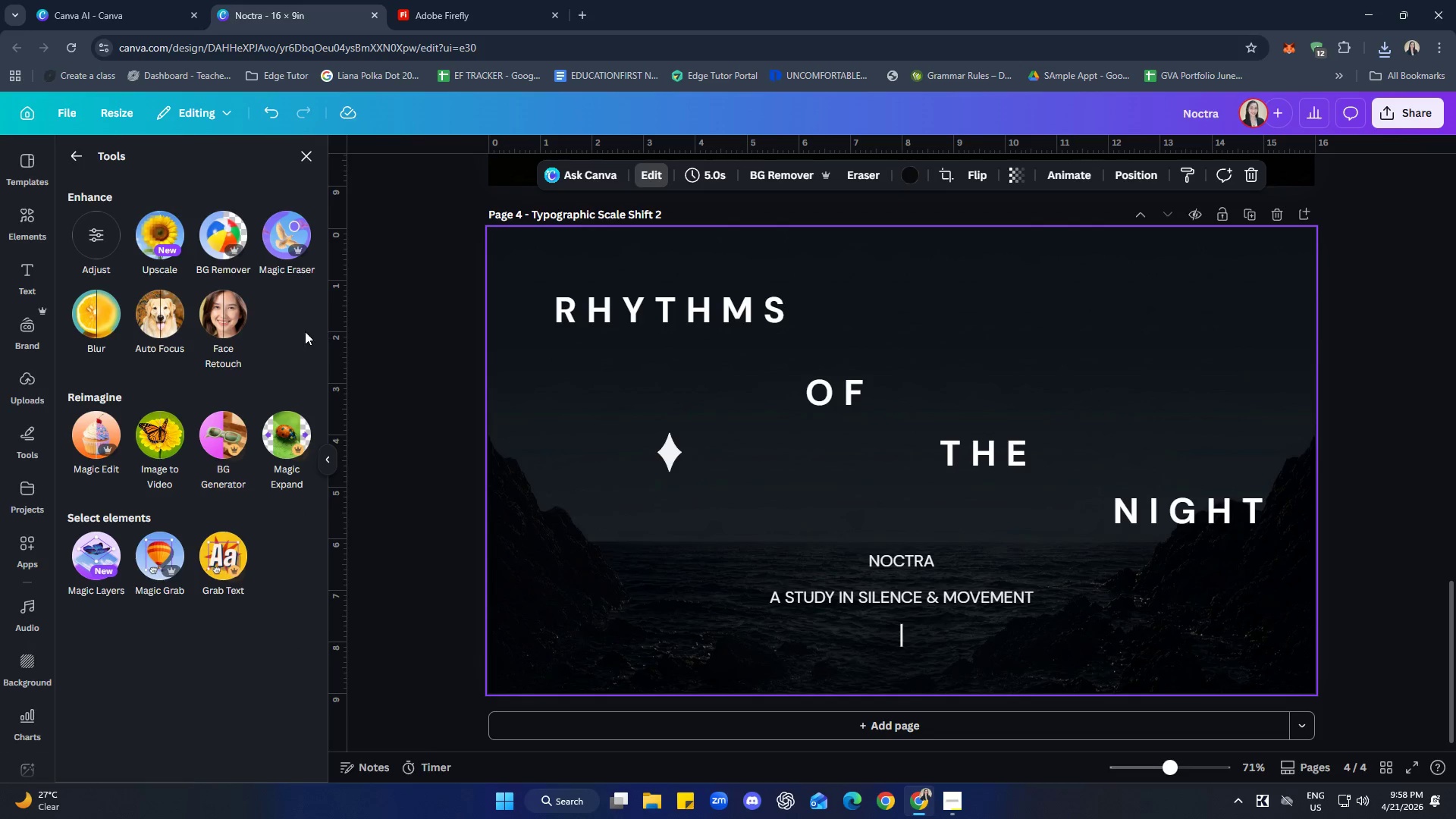 
left_click([97, 309])
 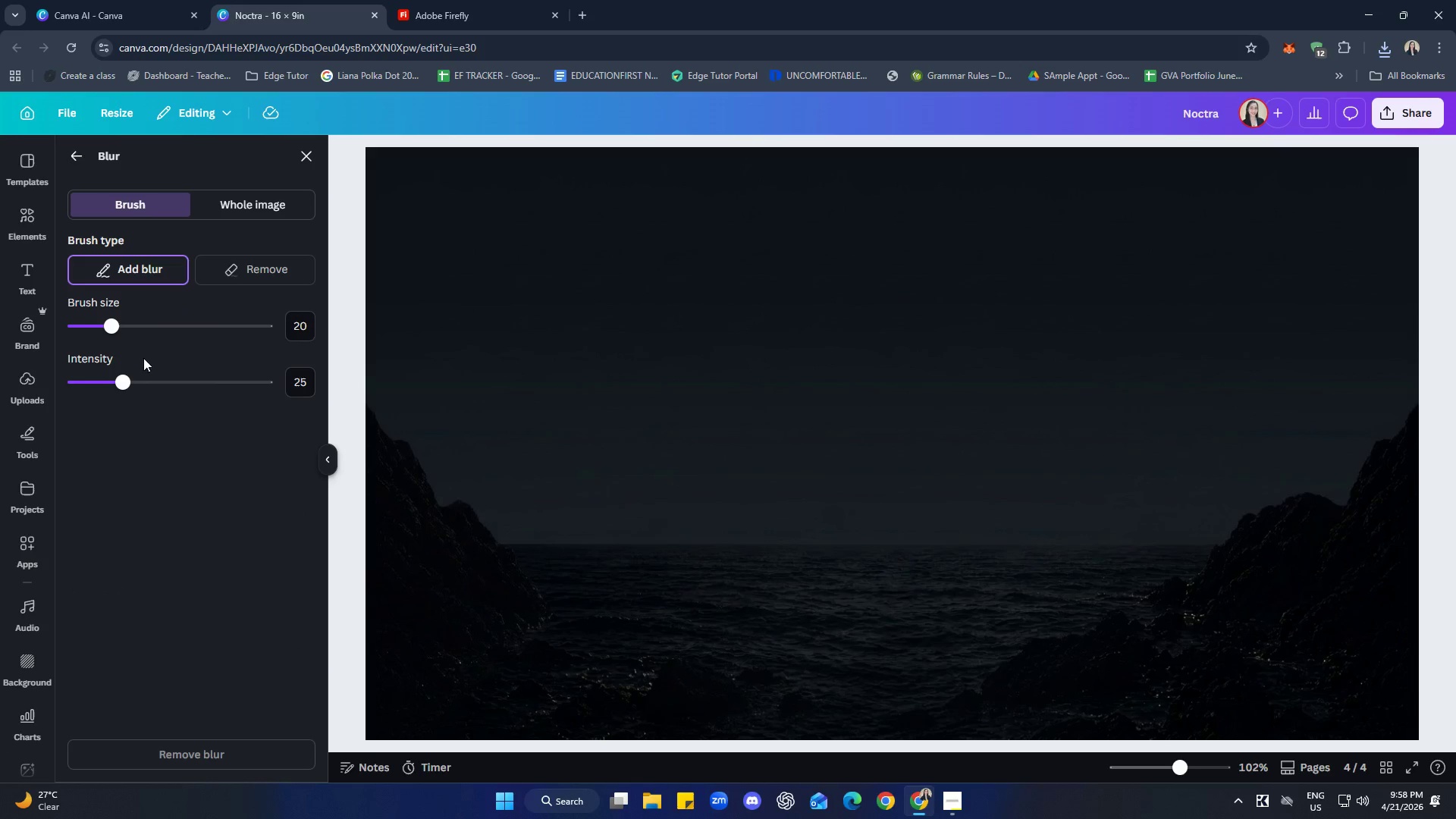 
left_click([256, 207])
 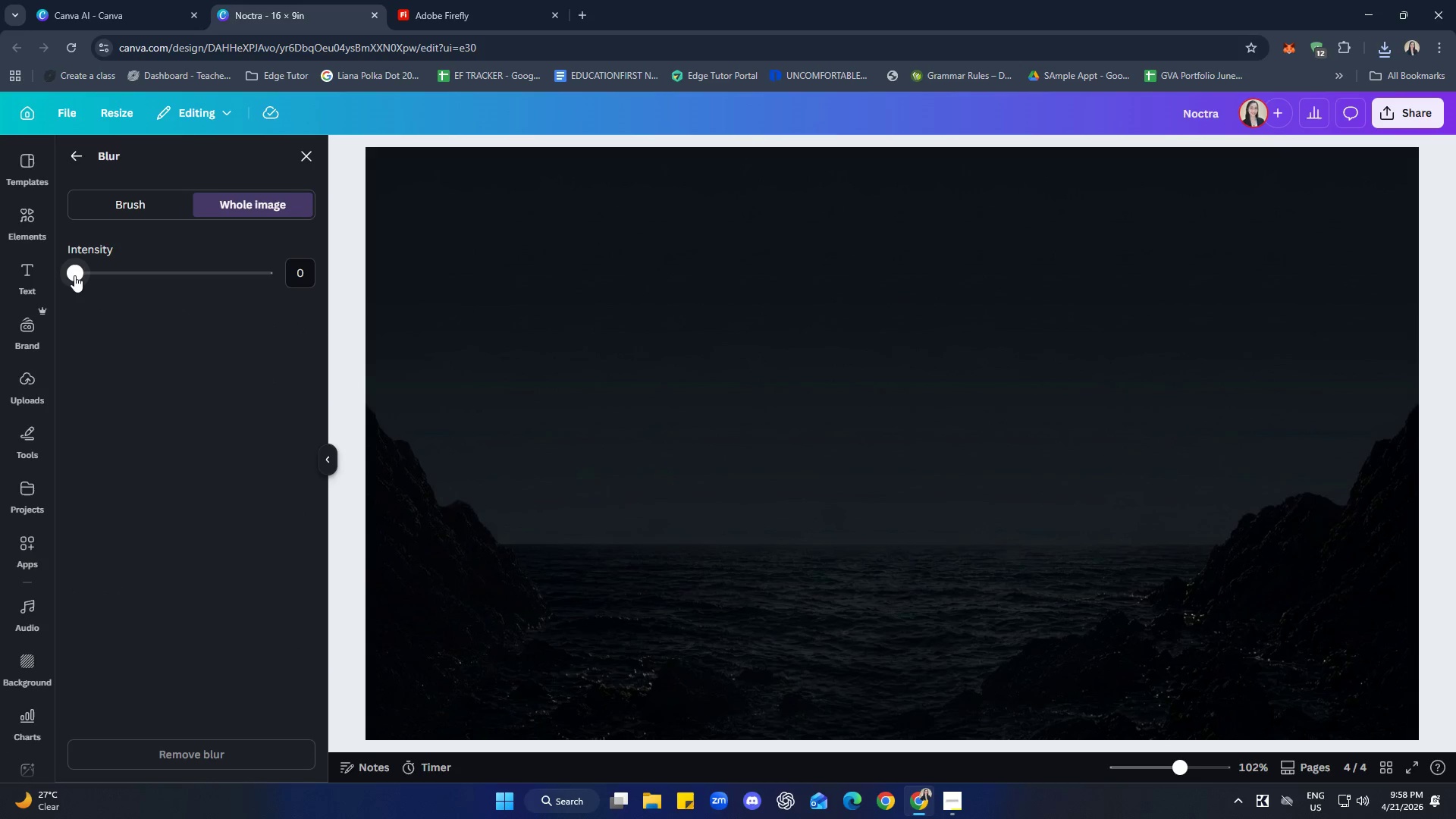 
left_click_drag(start_coordinate=[75, 274], to_coordinate=[83, 274])
 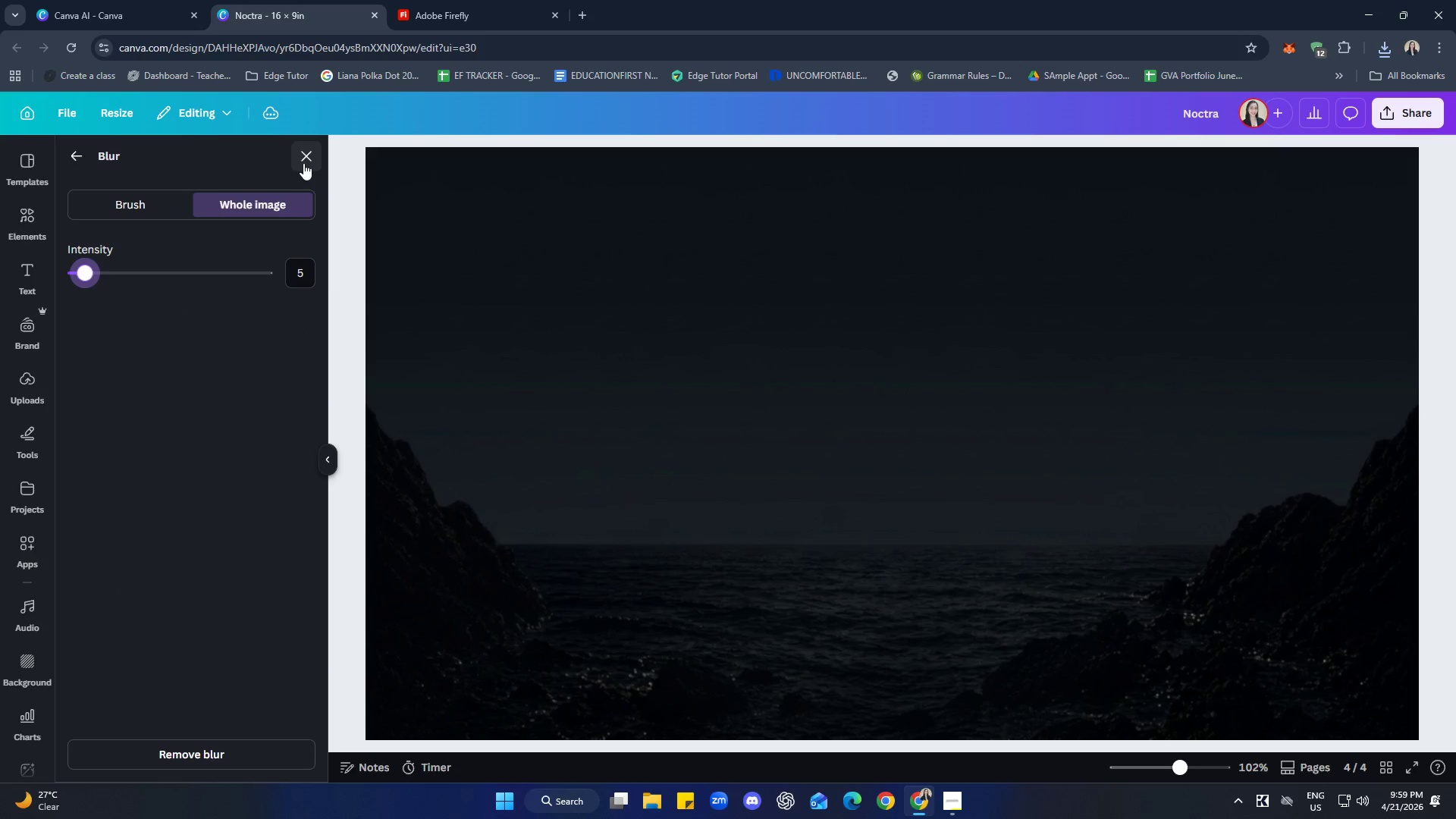 
left_click([303, 163])
 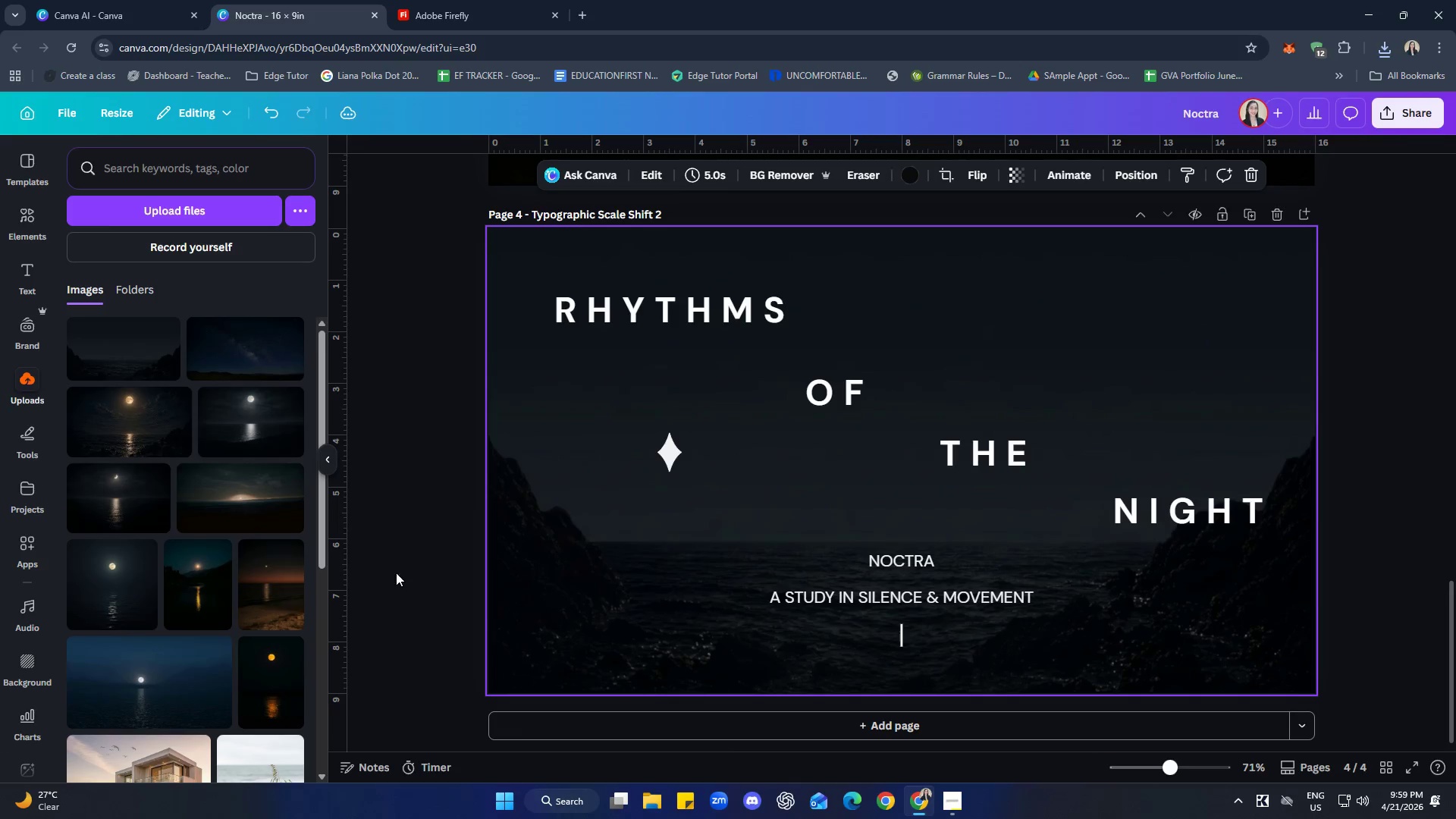 
left_click([383, 543])
 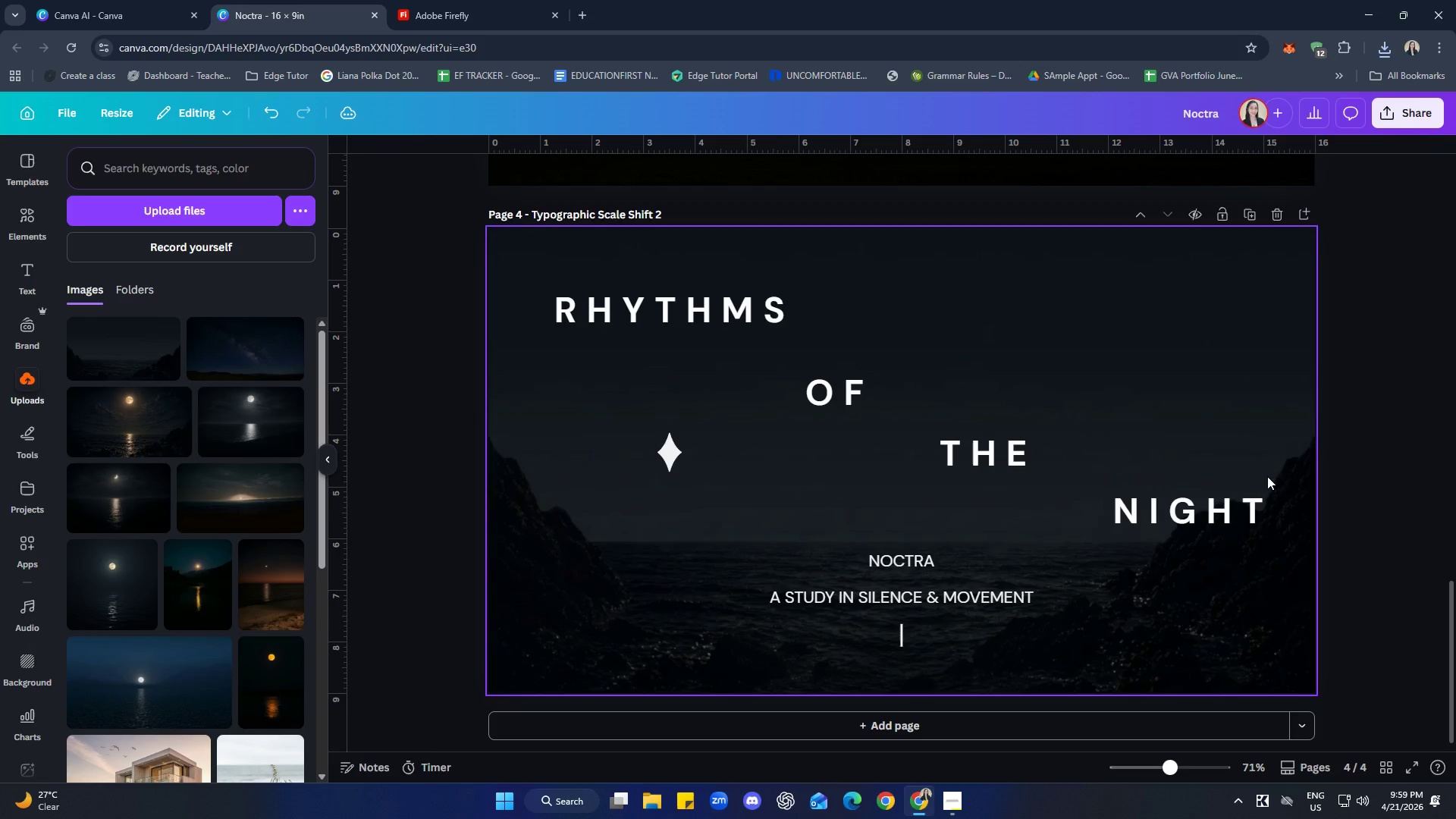 
left_click([1385, 407])
 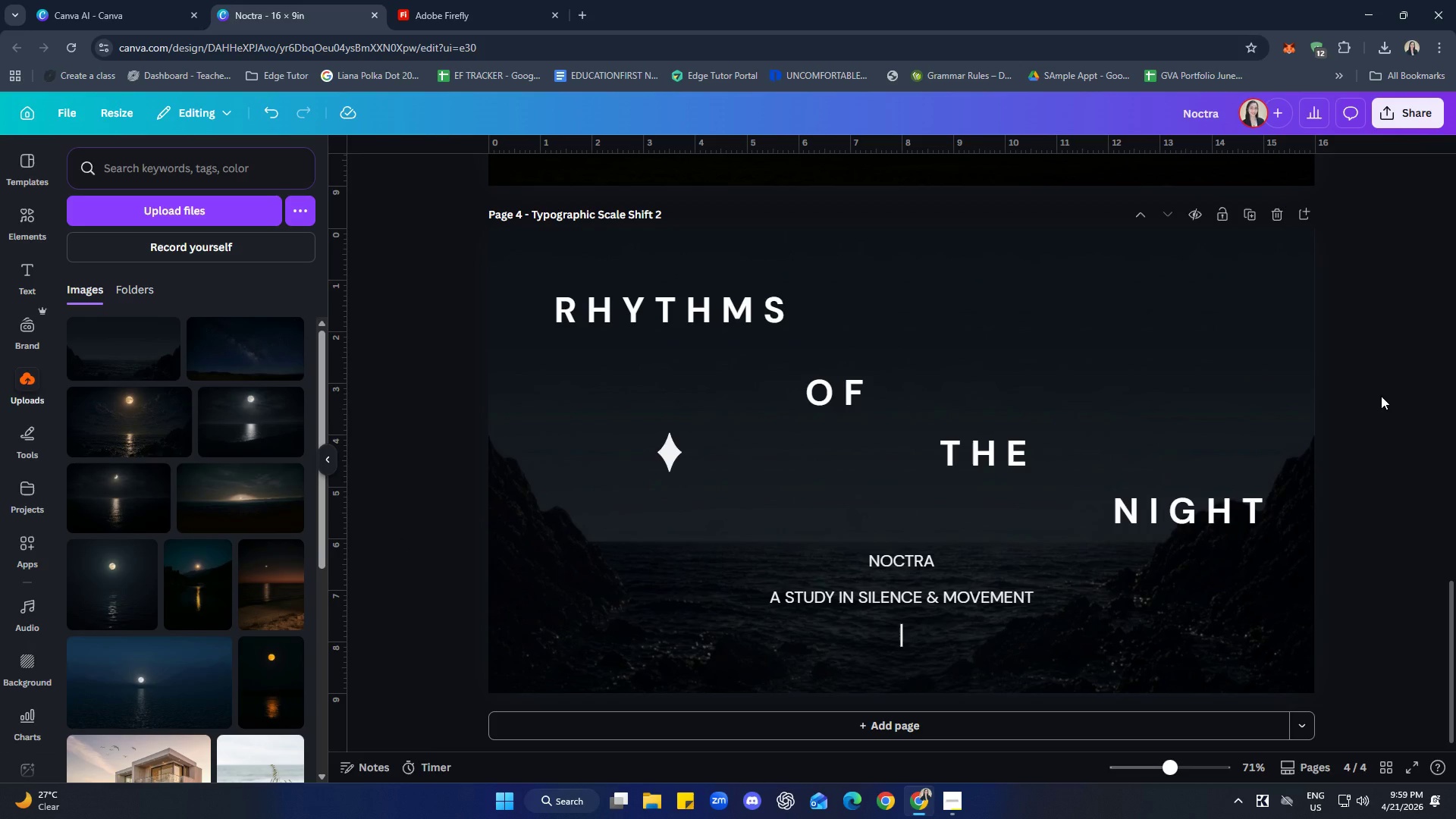 
wait(22.81)
 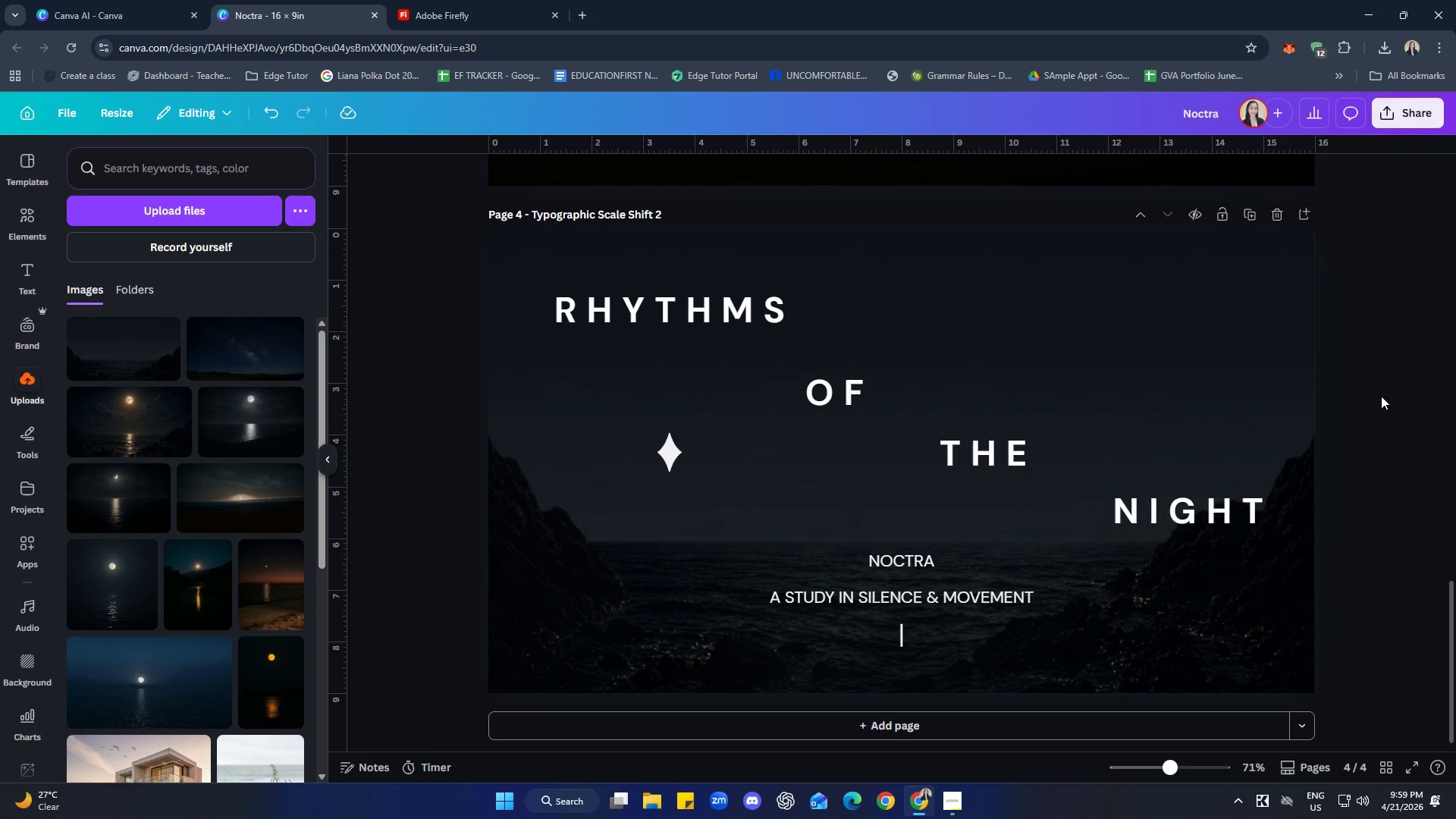 
left_click([90, 333])
 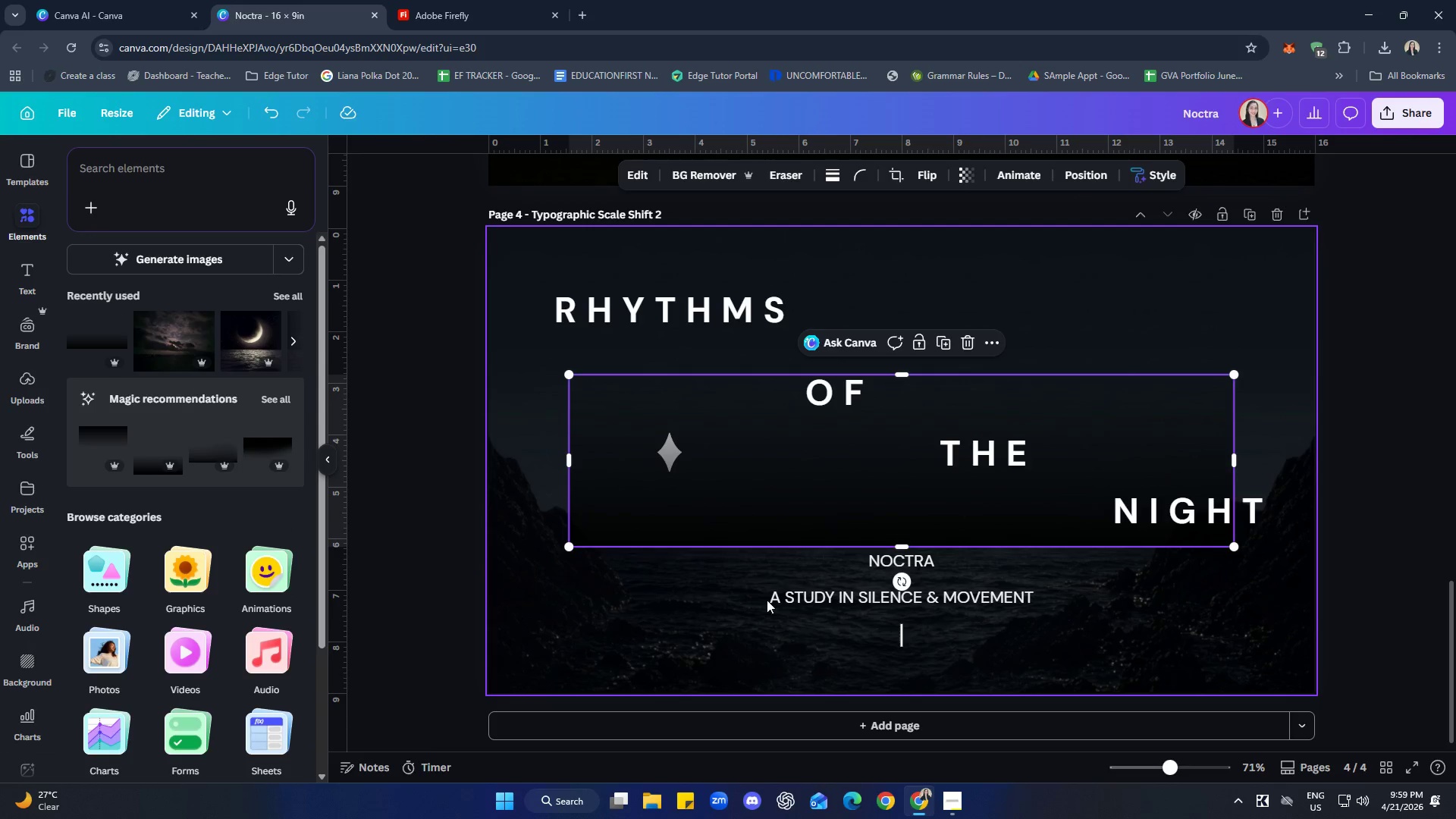 
left_click_drag(start_coordinate=[713, 523], to_coordinate=[632, 670])
 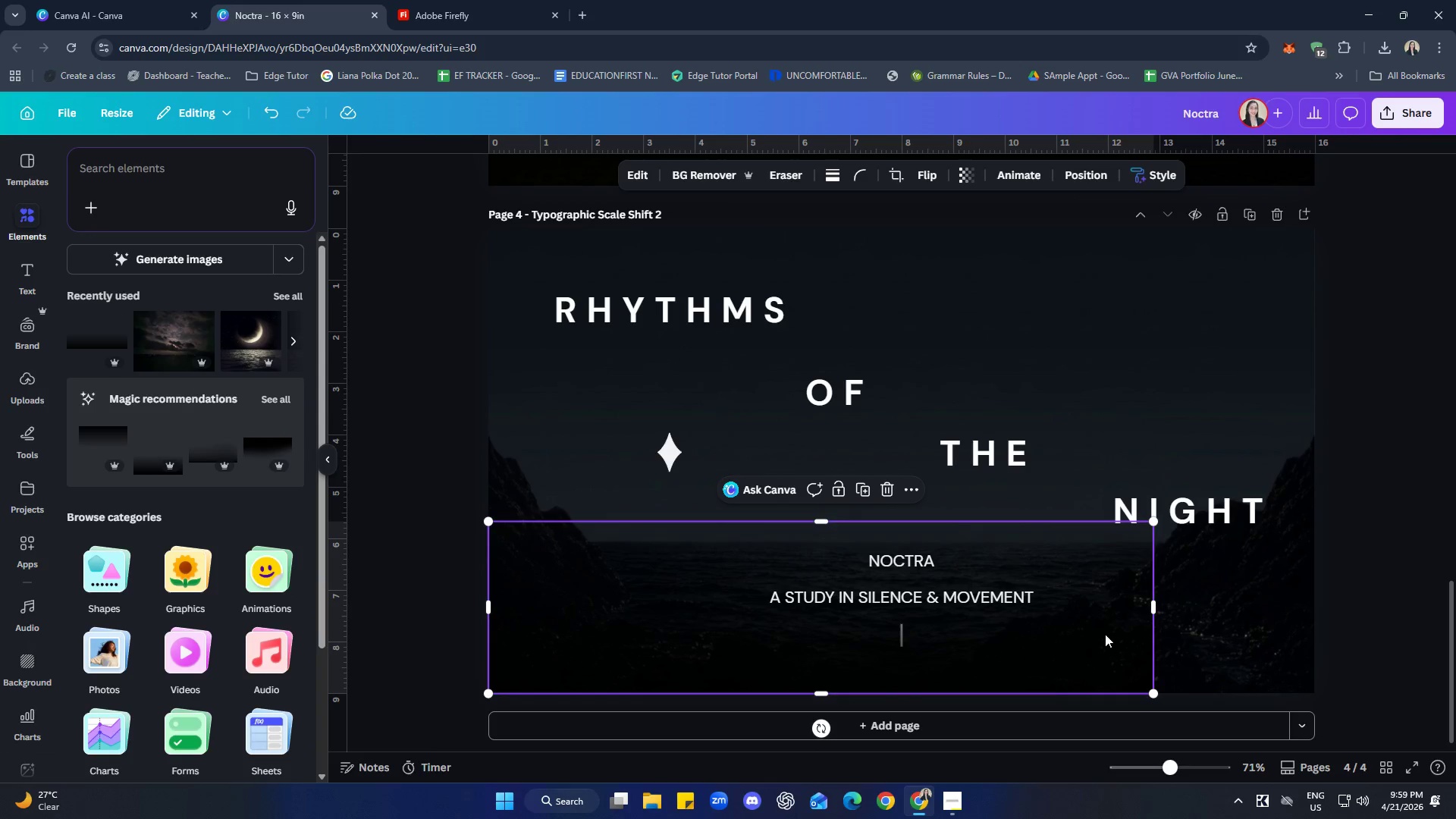 
left_click_drag(start_coordinate=[1157, 607], to_coordinate=[1321, 601])
 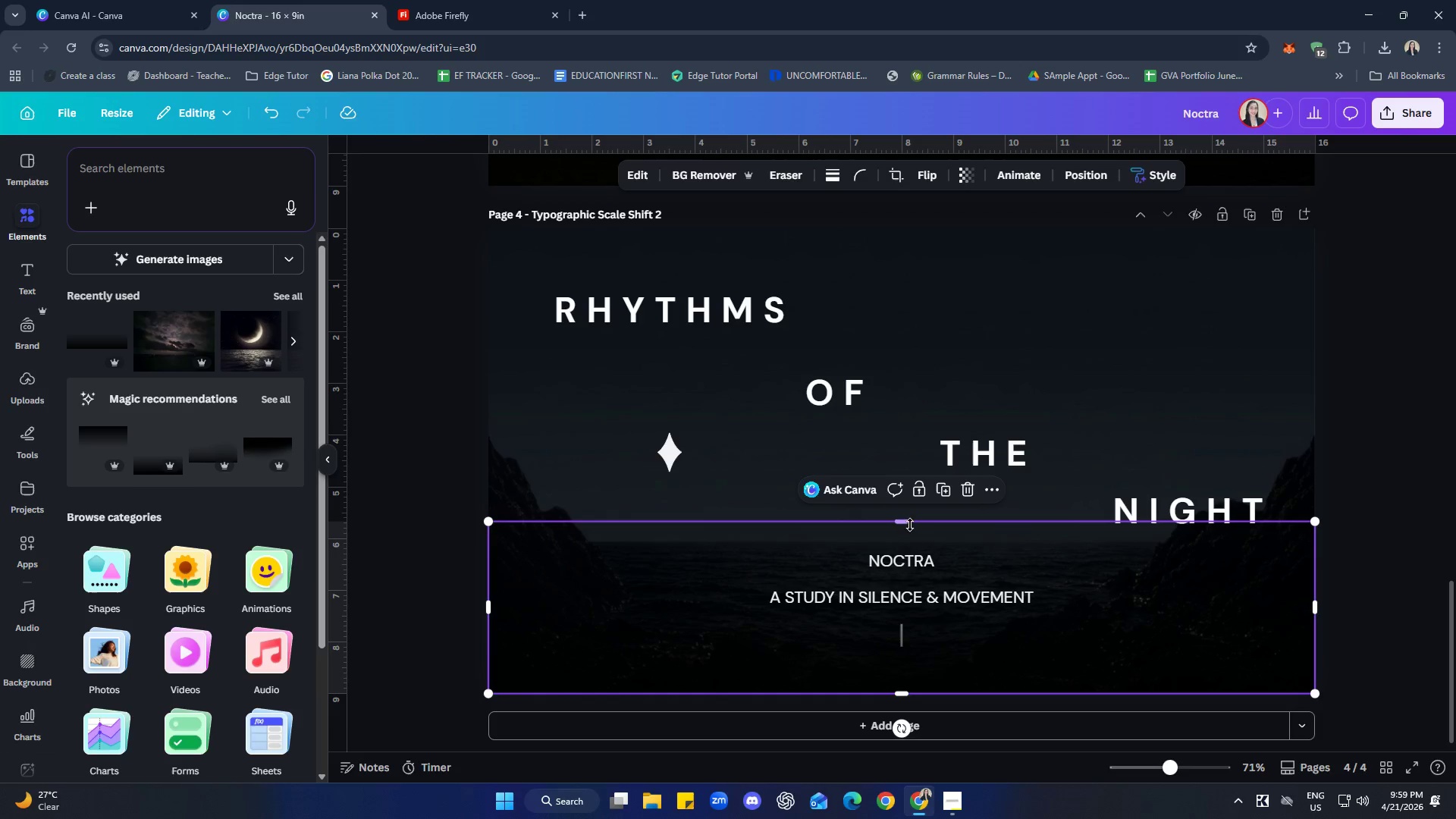 
left_click_drag(start_coordinate=[910, 525], to_coordinate=[924, 313])
 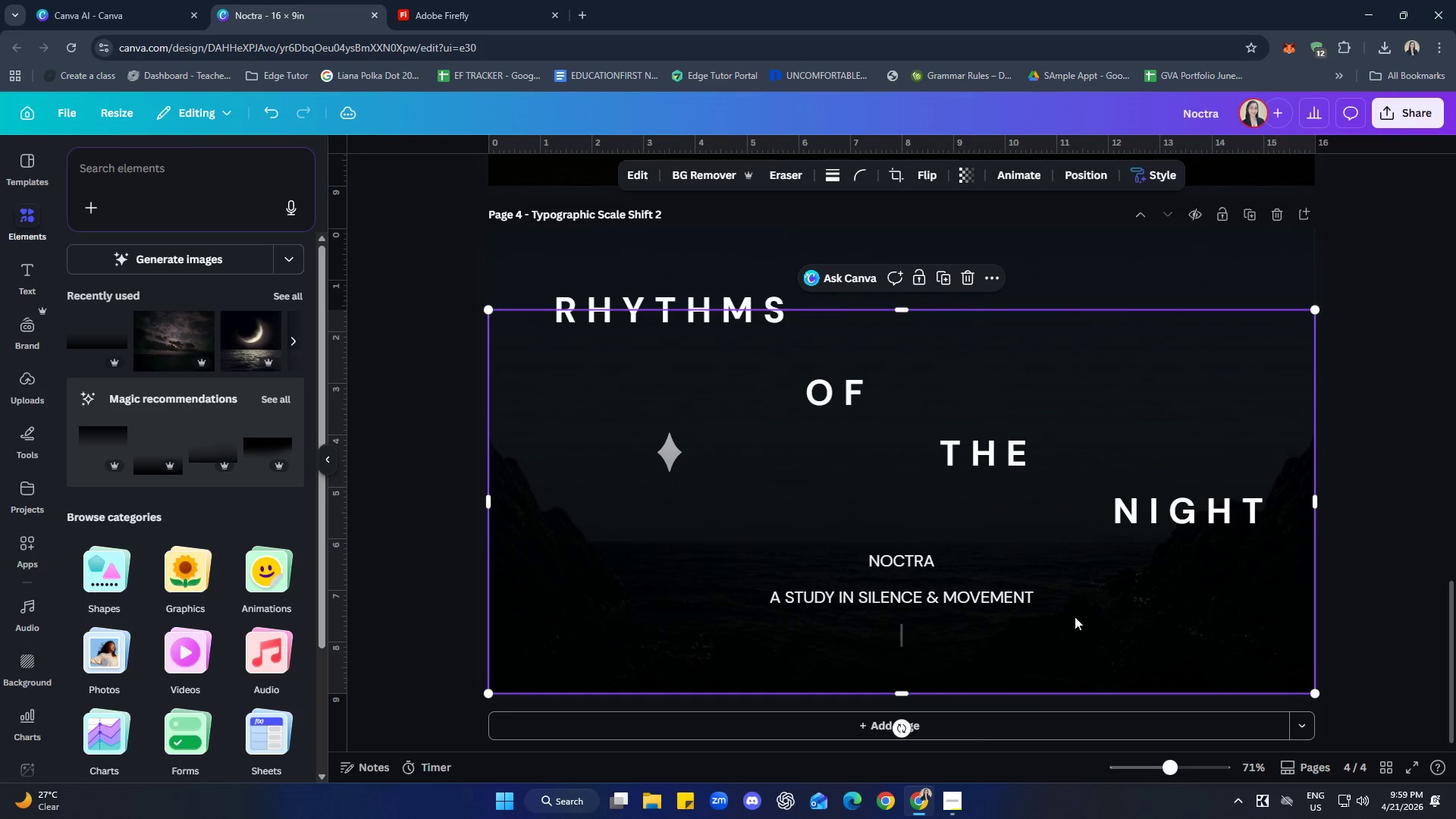 
right_click([1106, 583])
 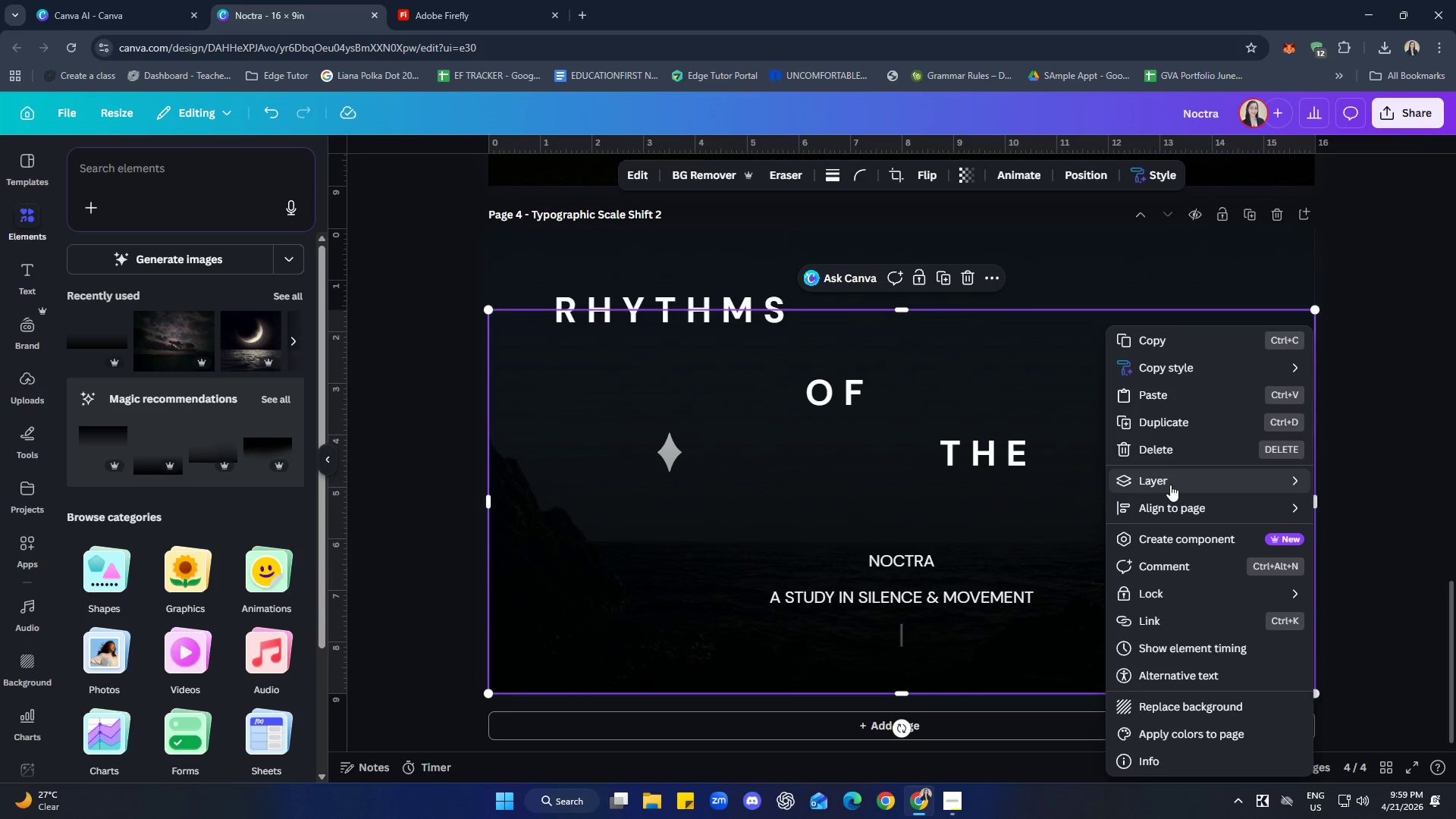 
left_click([967, 557])
 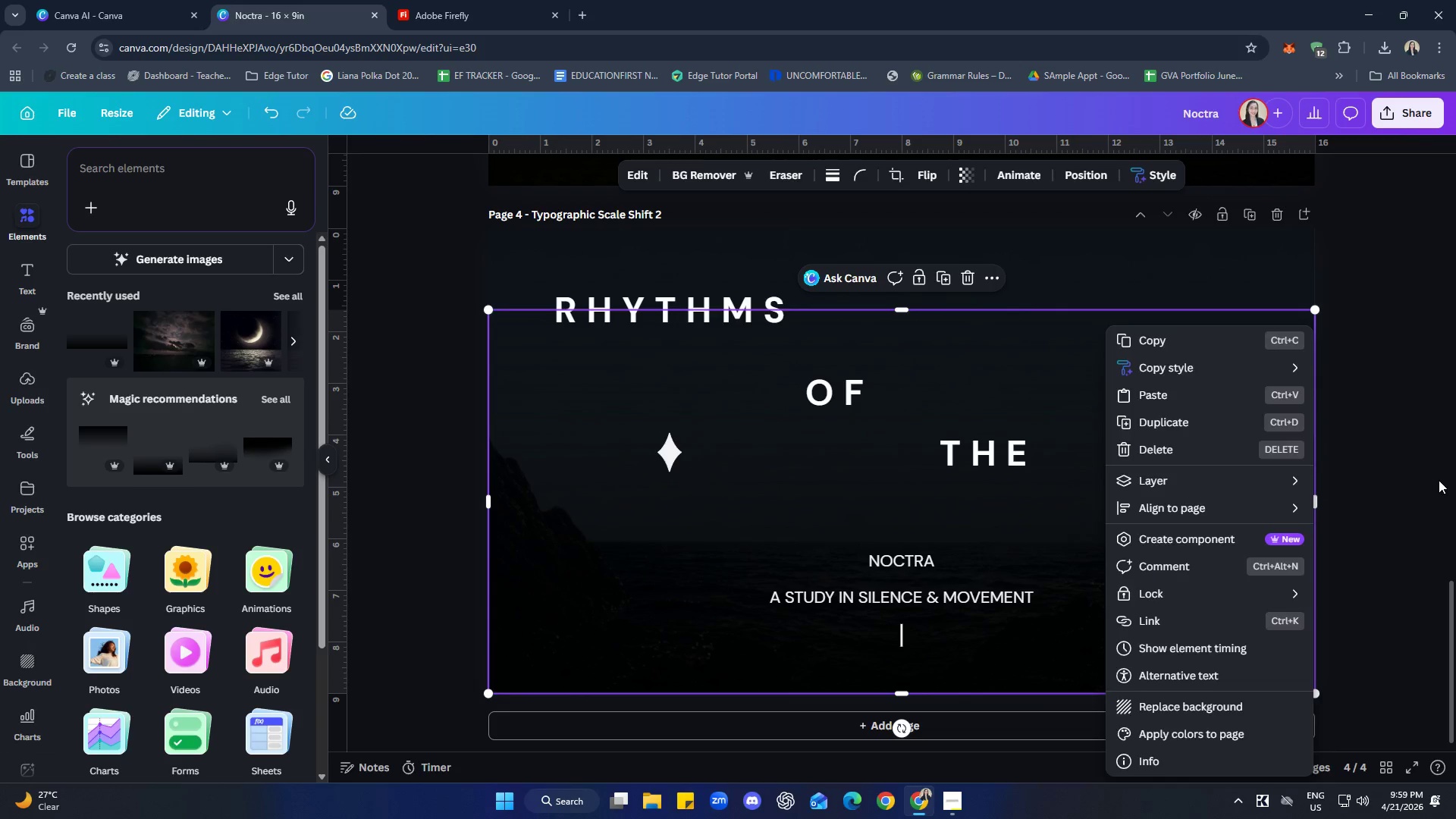 
double_click([1439, 480])
 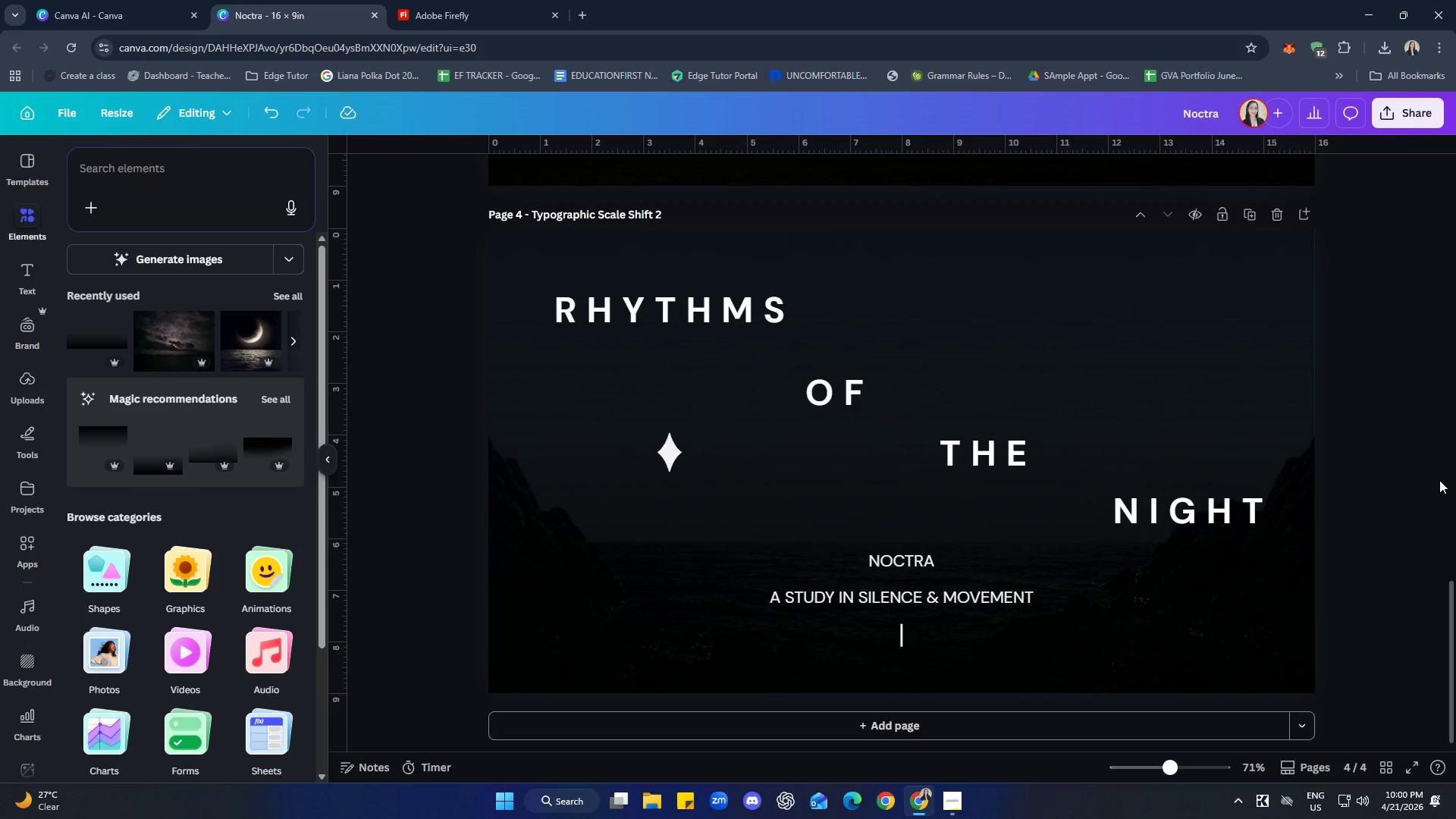 
wait(35.95)
 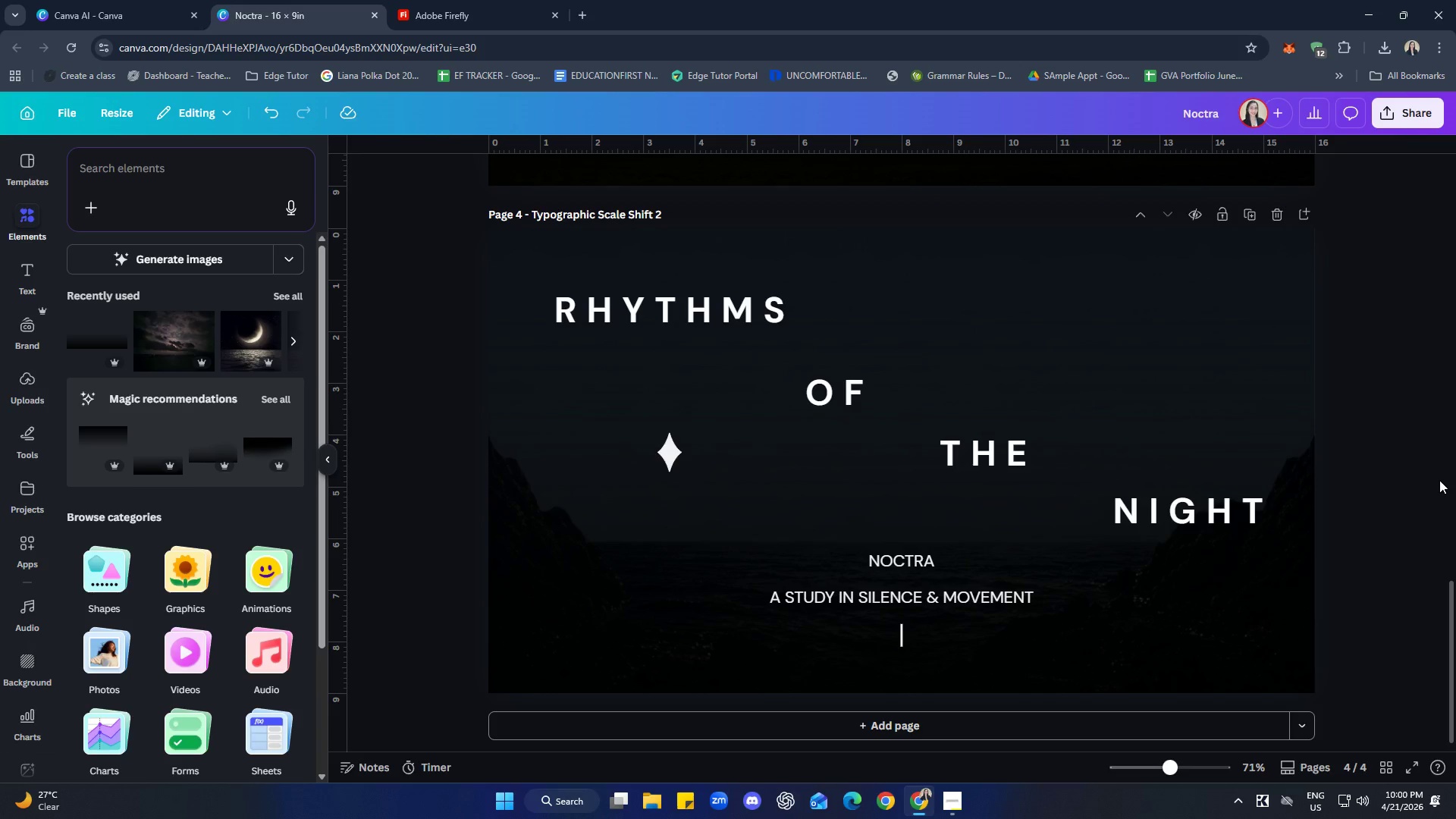 
left_click([901, 639])
 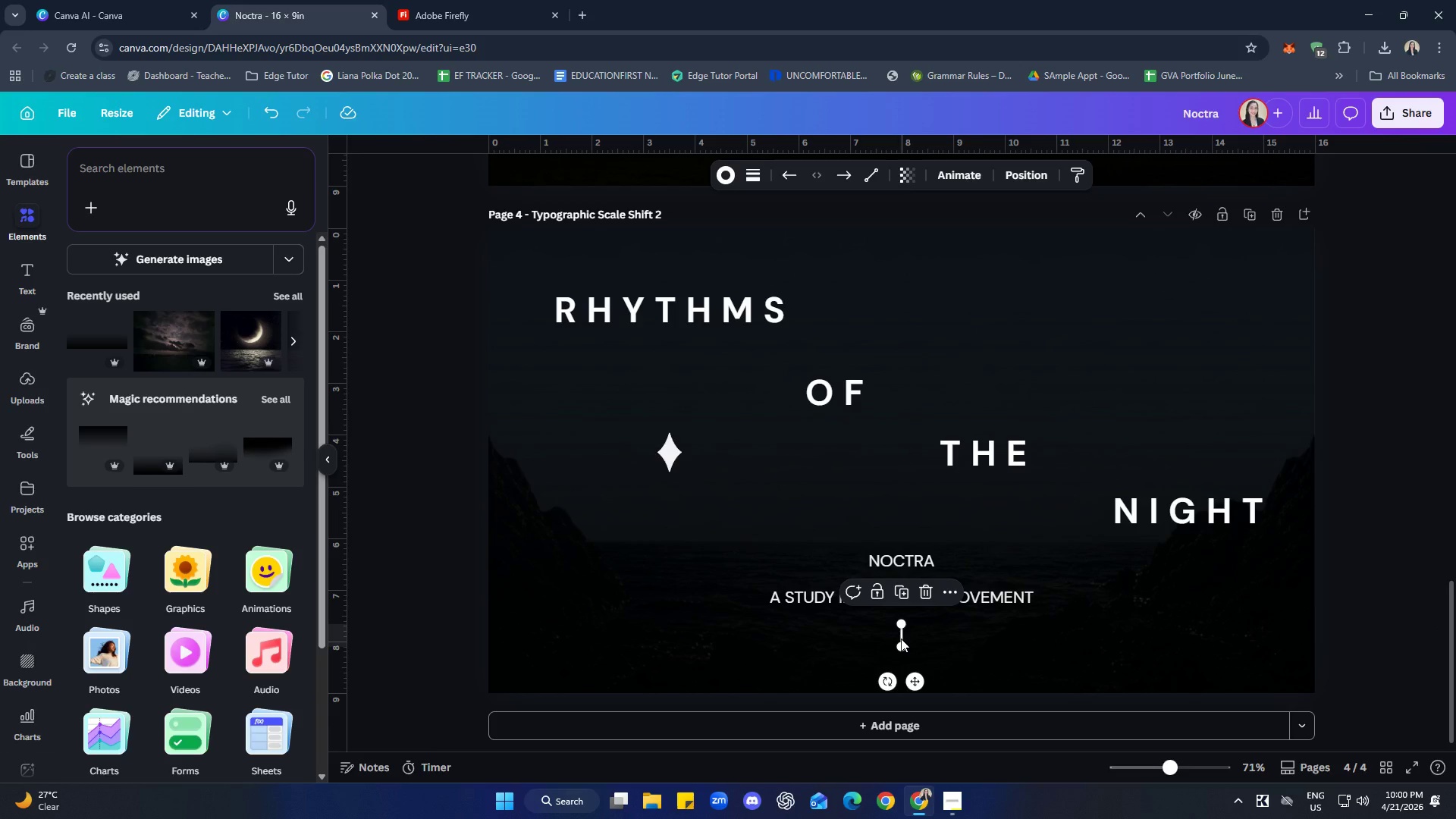 
key(Delete)
 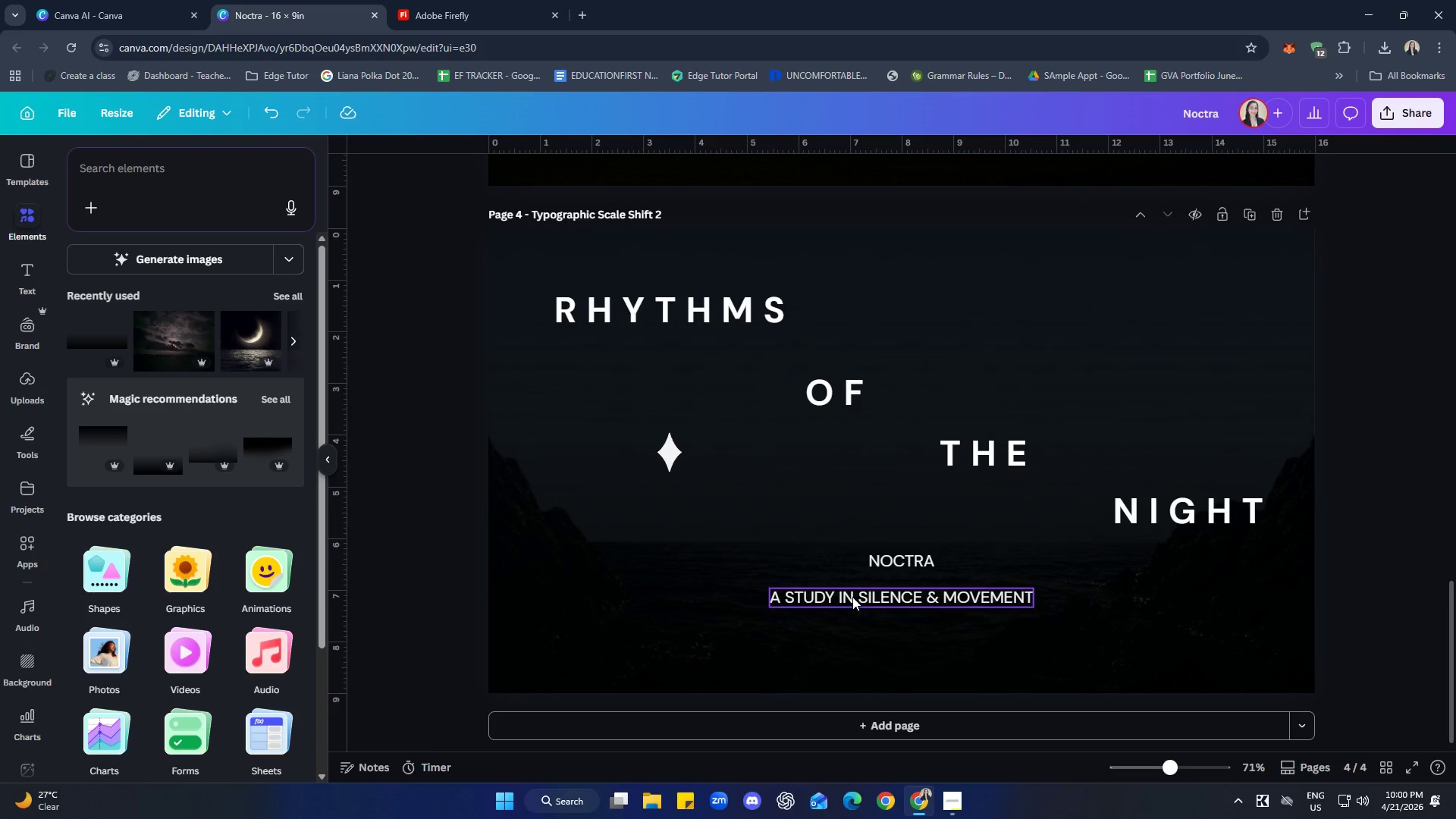 
left_click_drag(start_coordinate=[852, 597], to_coordinate=[1087, 638])
 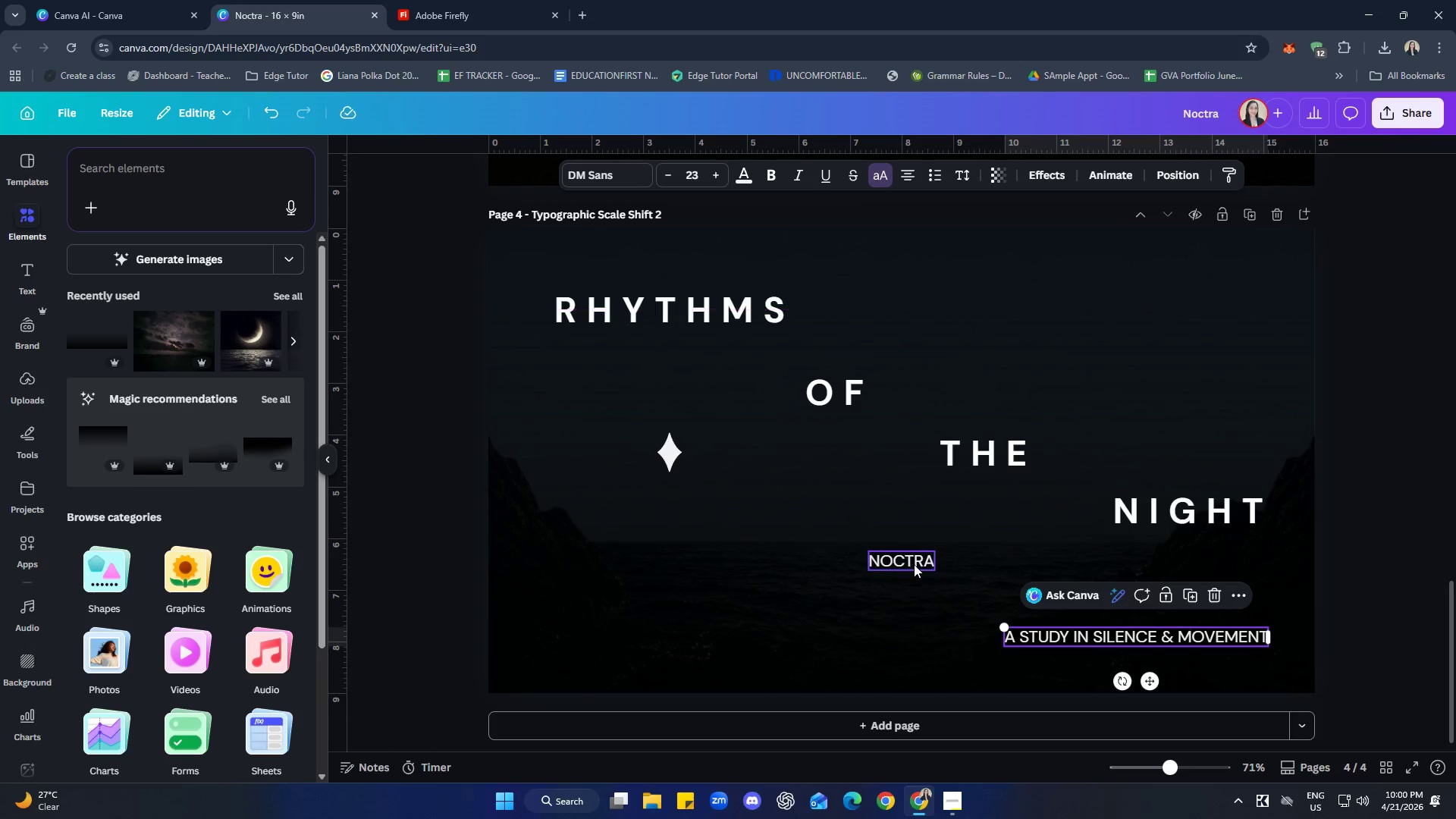 
left_click_drag(start_coordinate=[913, 563], to_coordinate=[577, 639])
 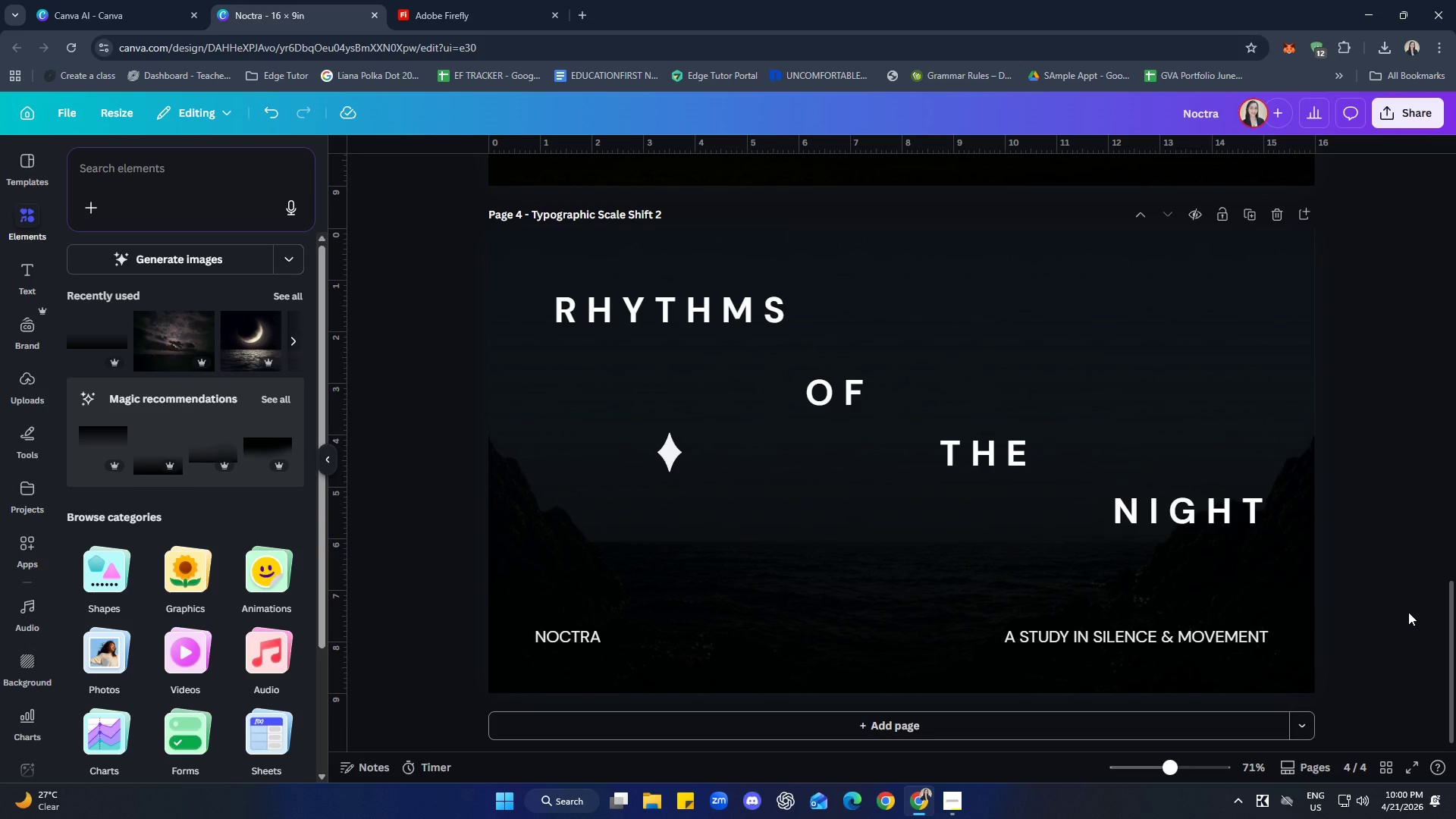 
wait(9.42)
 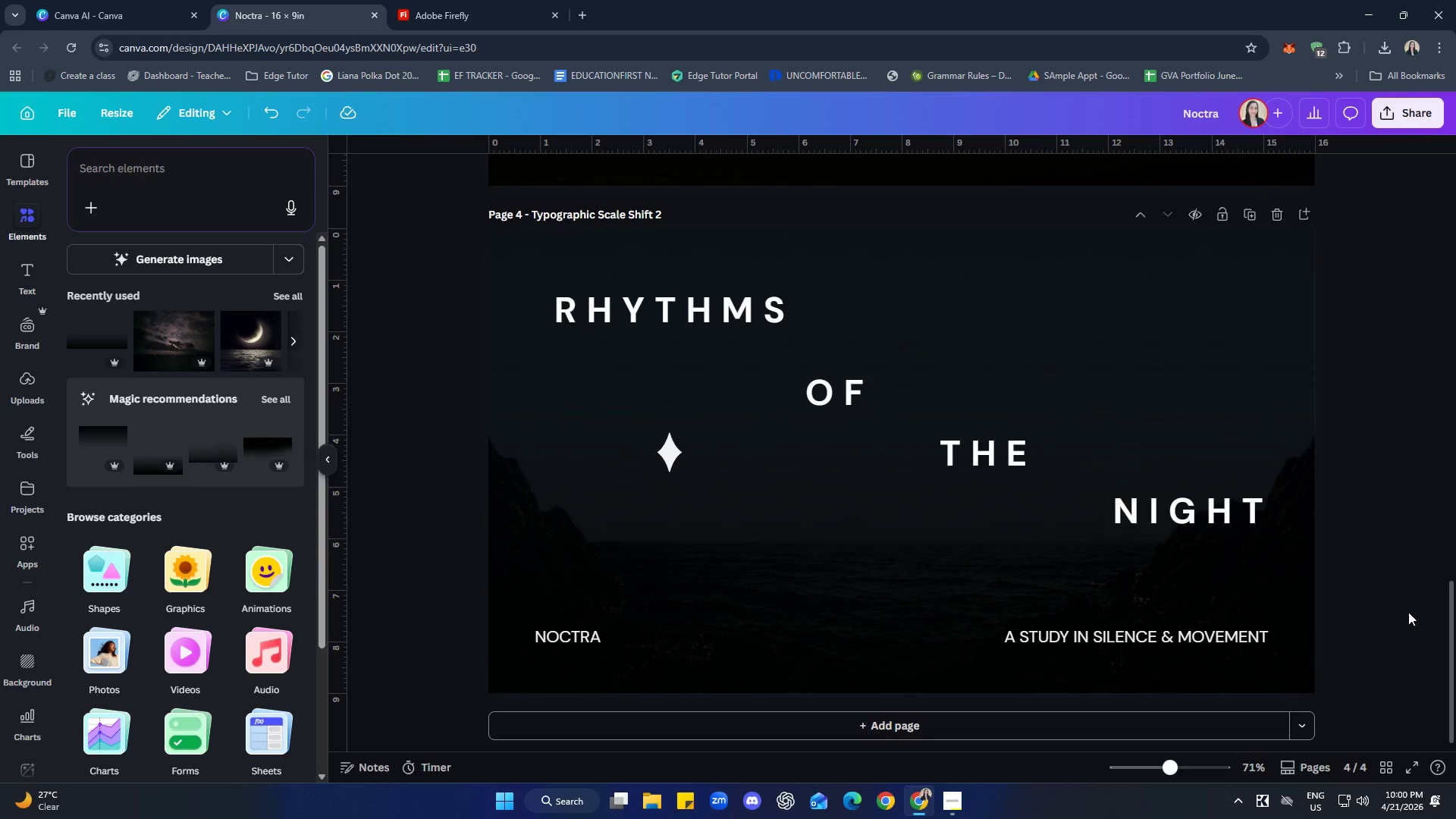 
left_click_drag(start_coordinate=[846, 395], to_coordinate=[883, 419])
 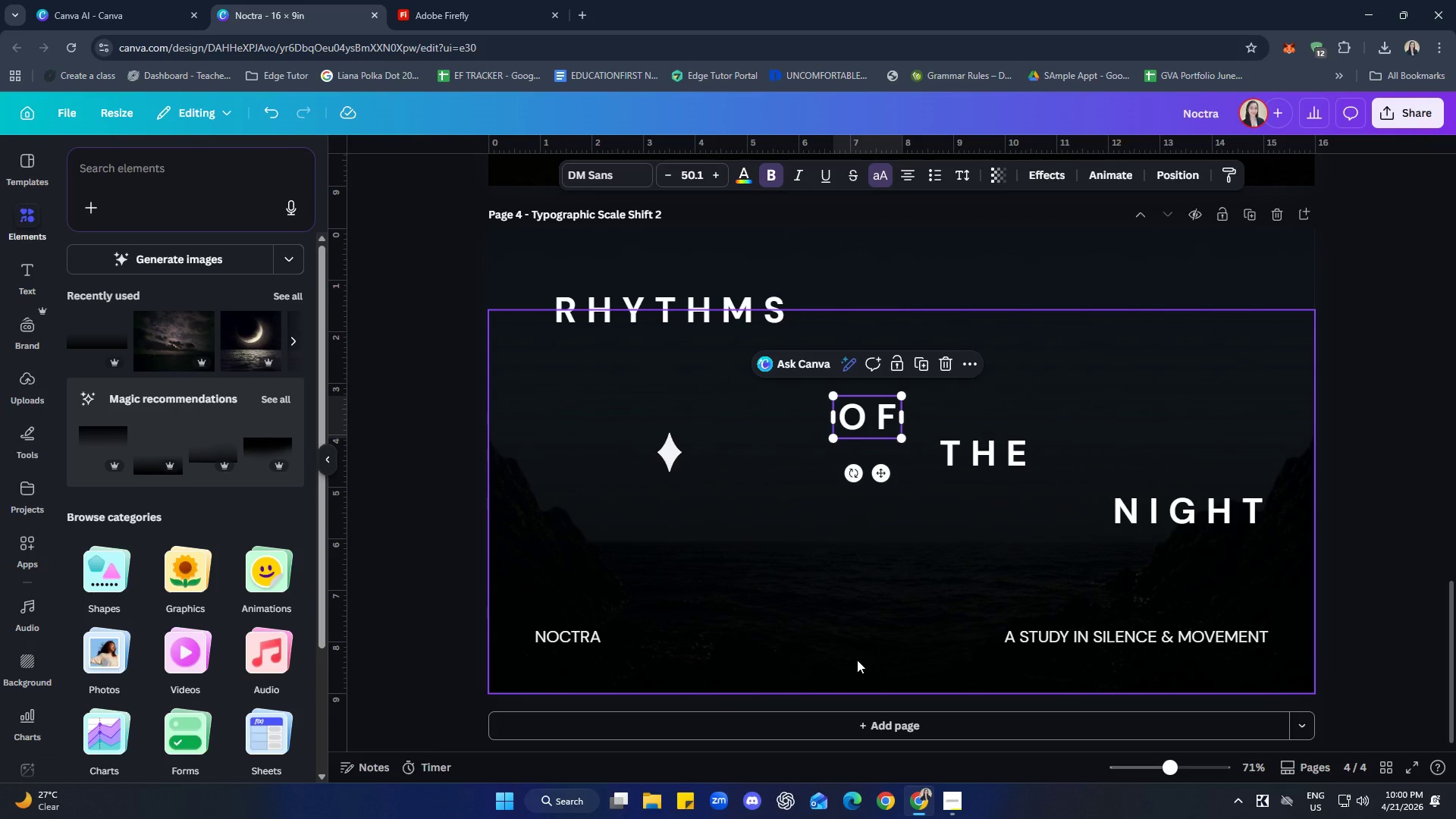 
wait(6.59)
 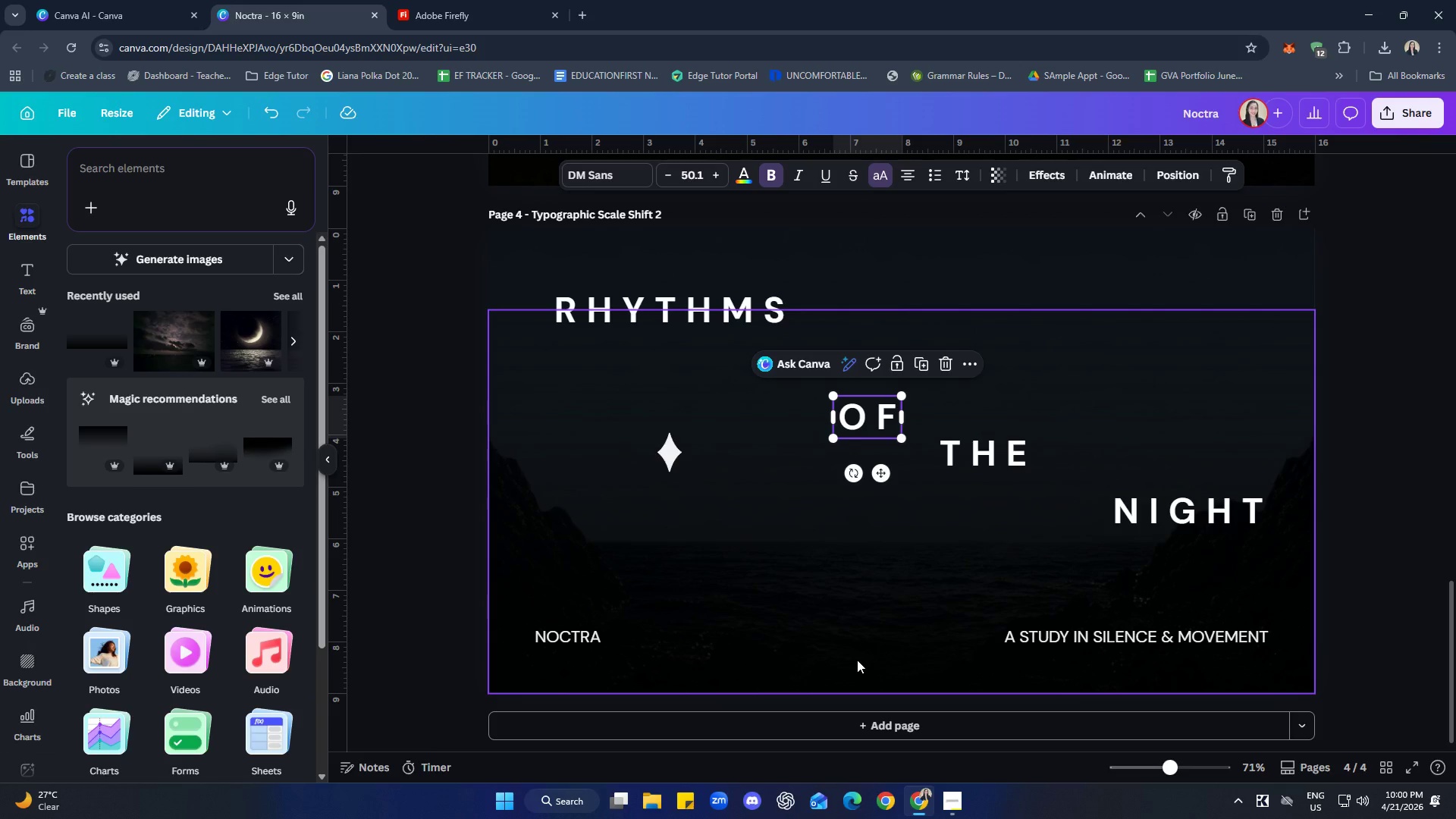 
left_click_drag(start_coordinate=[985, 461], to_coordinate=[1020, 497])
 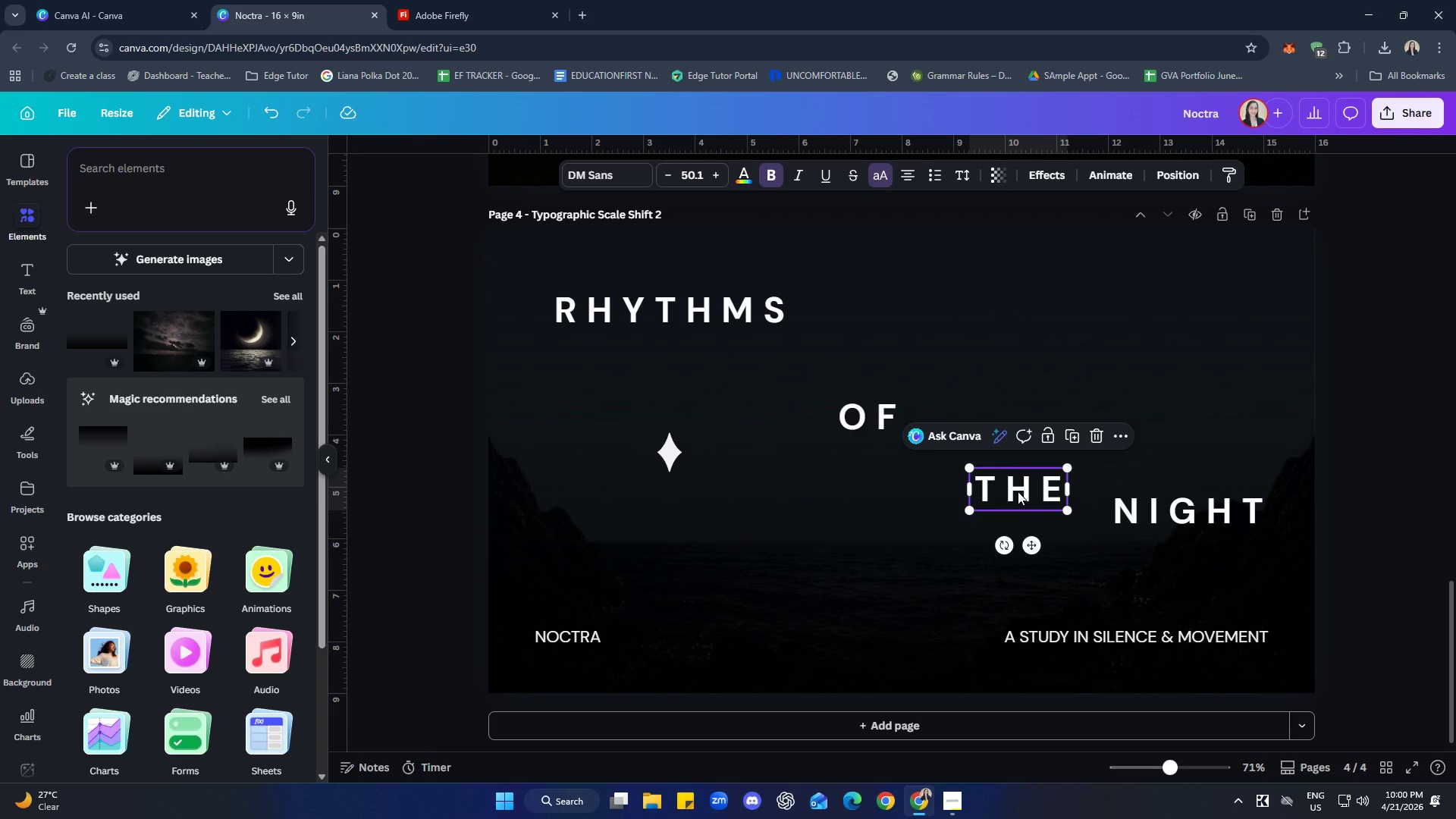 
left_click_drag(start_coordinate=[1179, 513], to_coordinate=[1183, 566])
 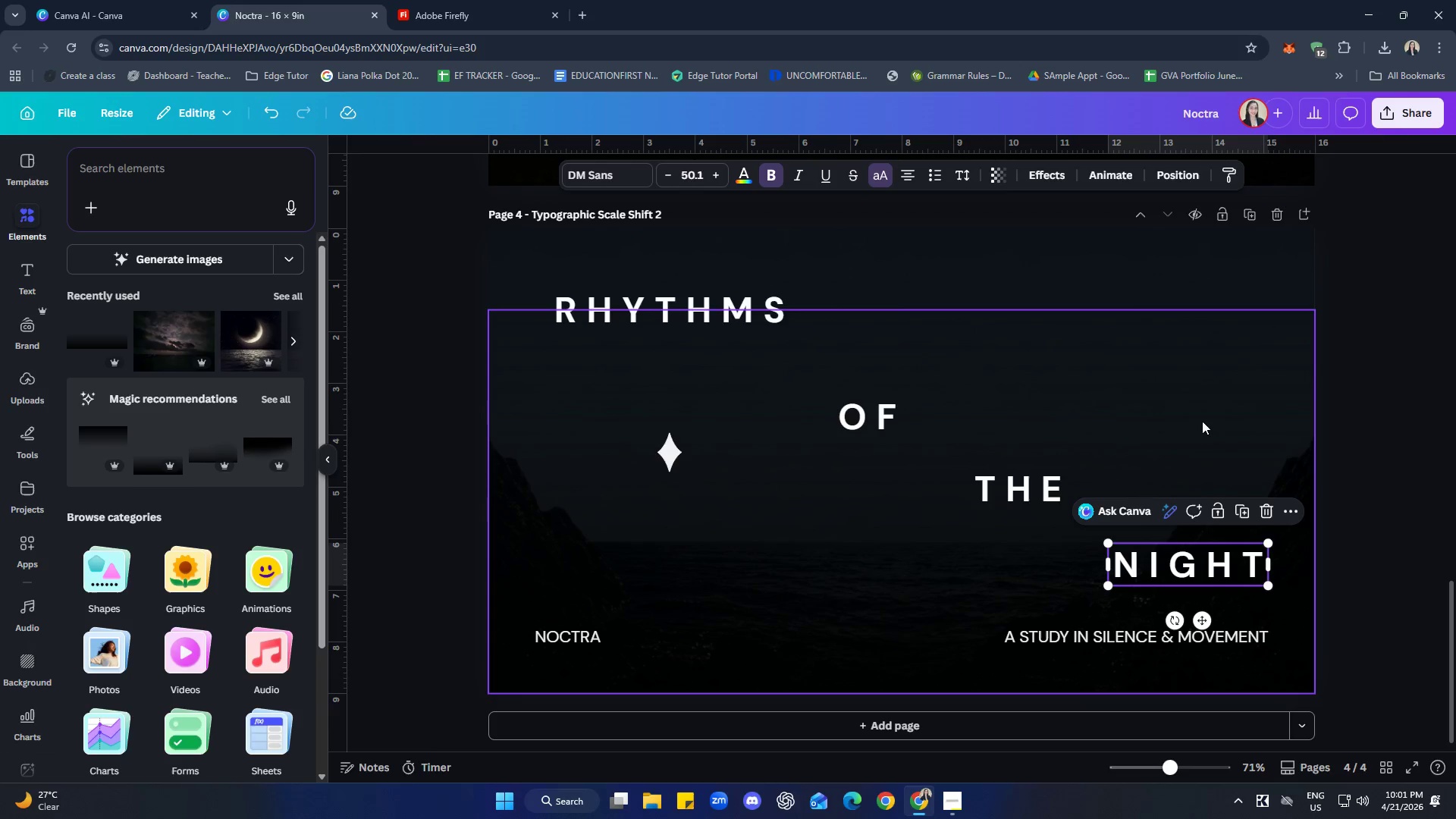 
wait(5.05)
 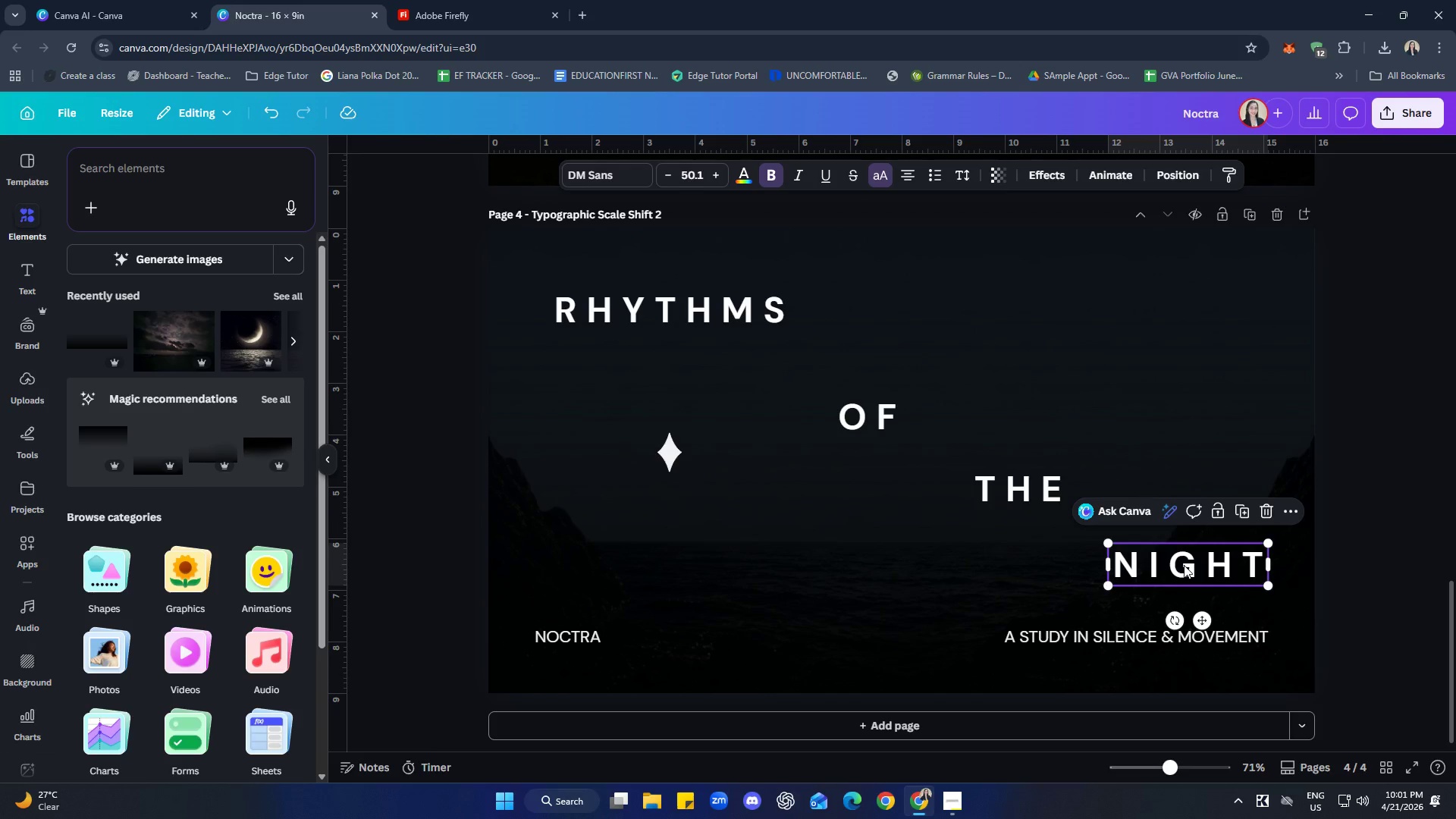 
left_click_drag(start_coordinate=[862, 420], to_coordinate=[851, 404])
 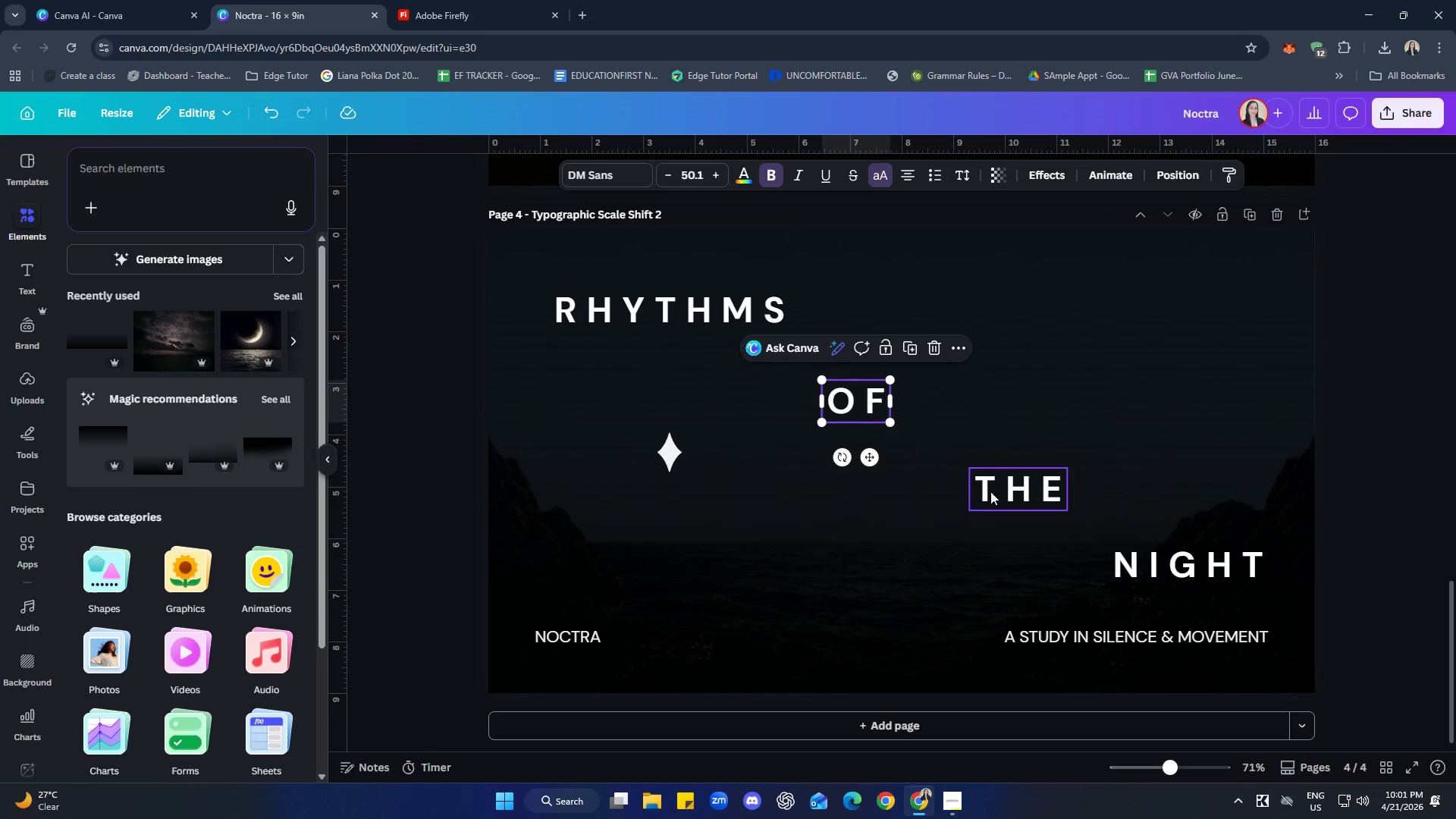 
left_click_drag(start_coordinate=[1025, 491], to_coordinate=[1003, 473])
 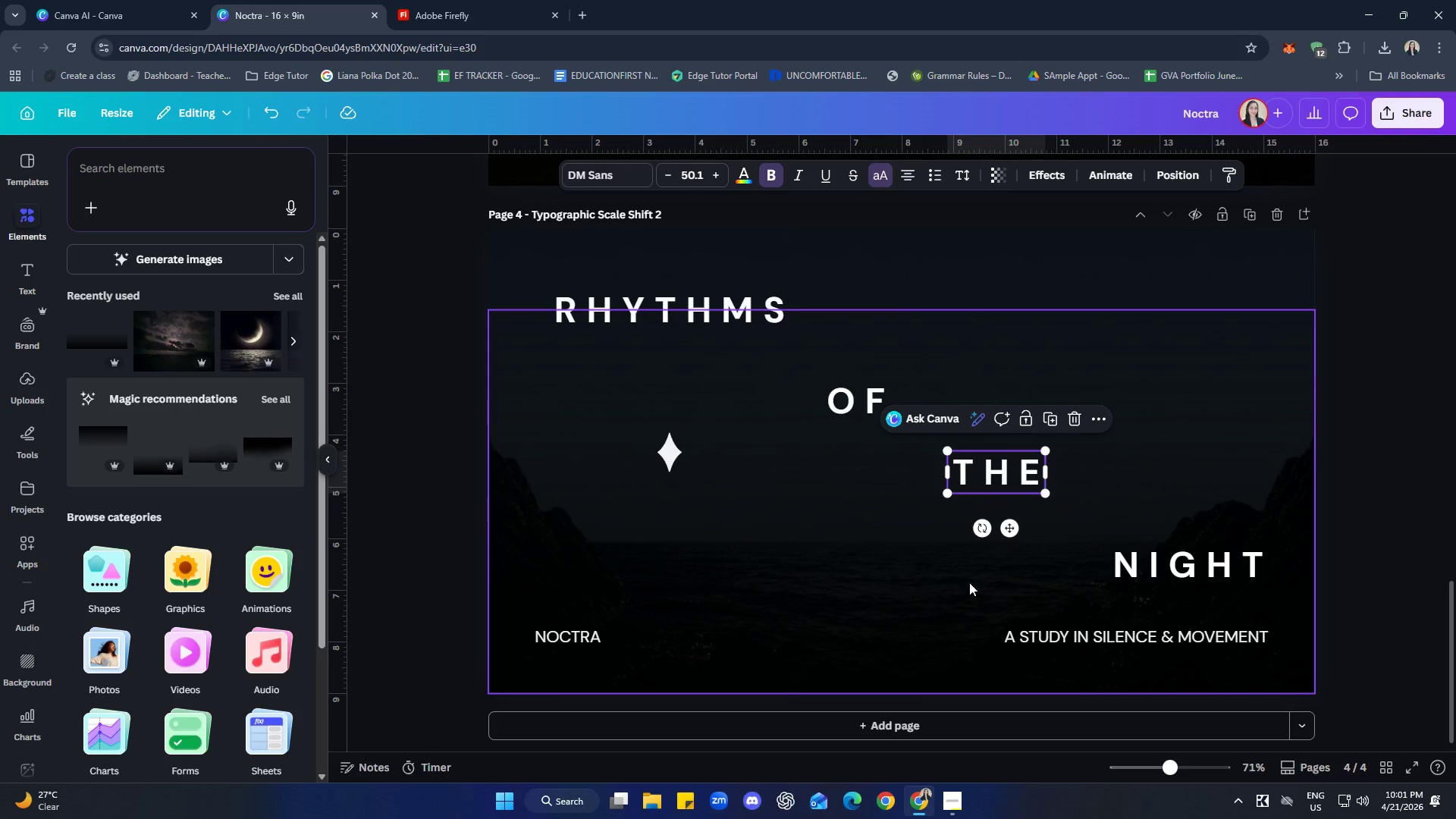 
left_click([902, 566])
 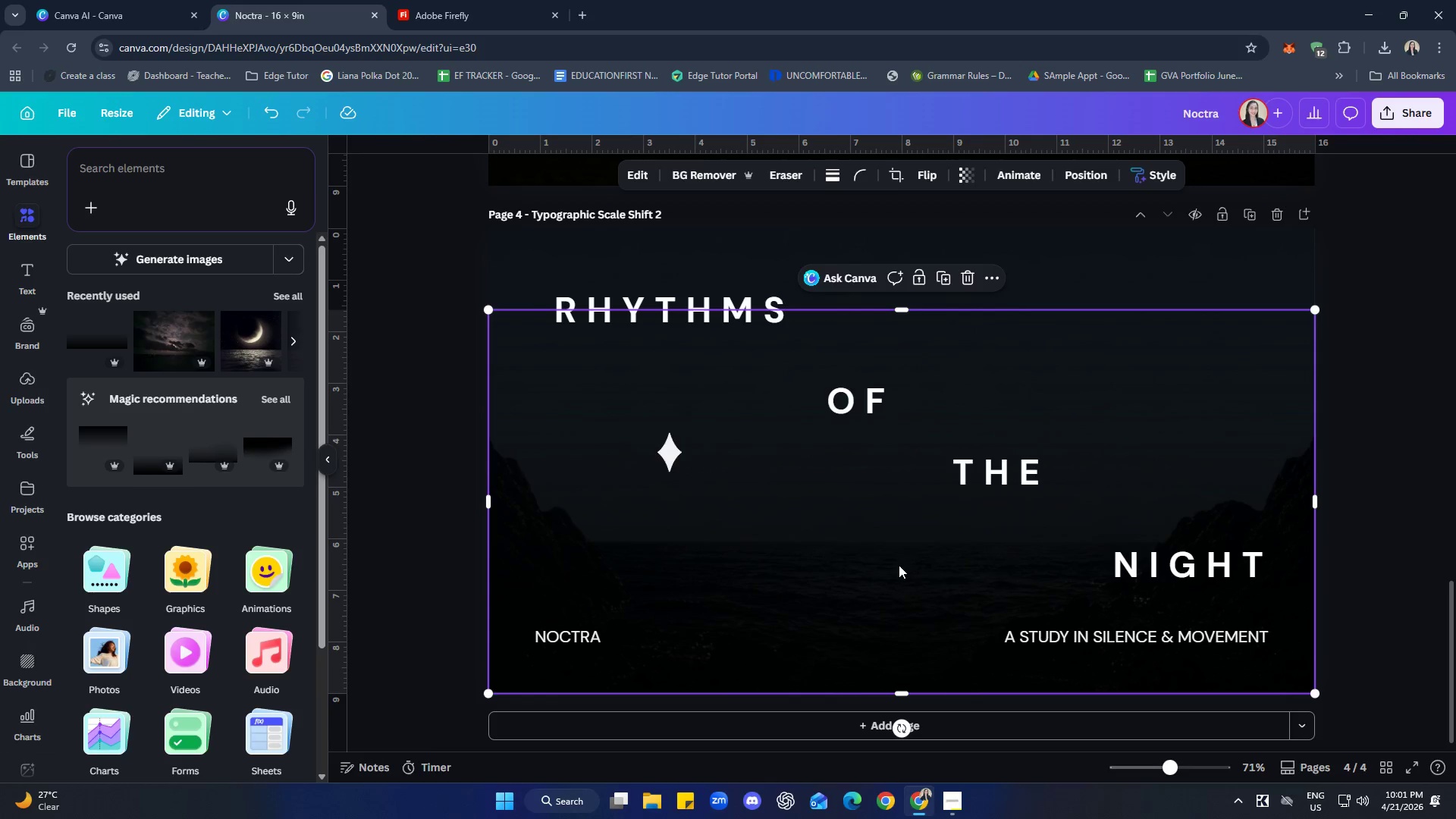 
left_click([899, 565])
 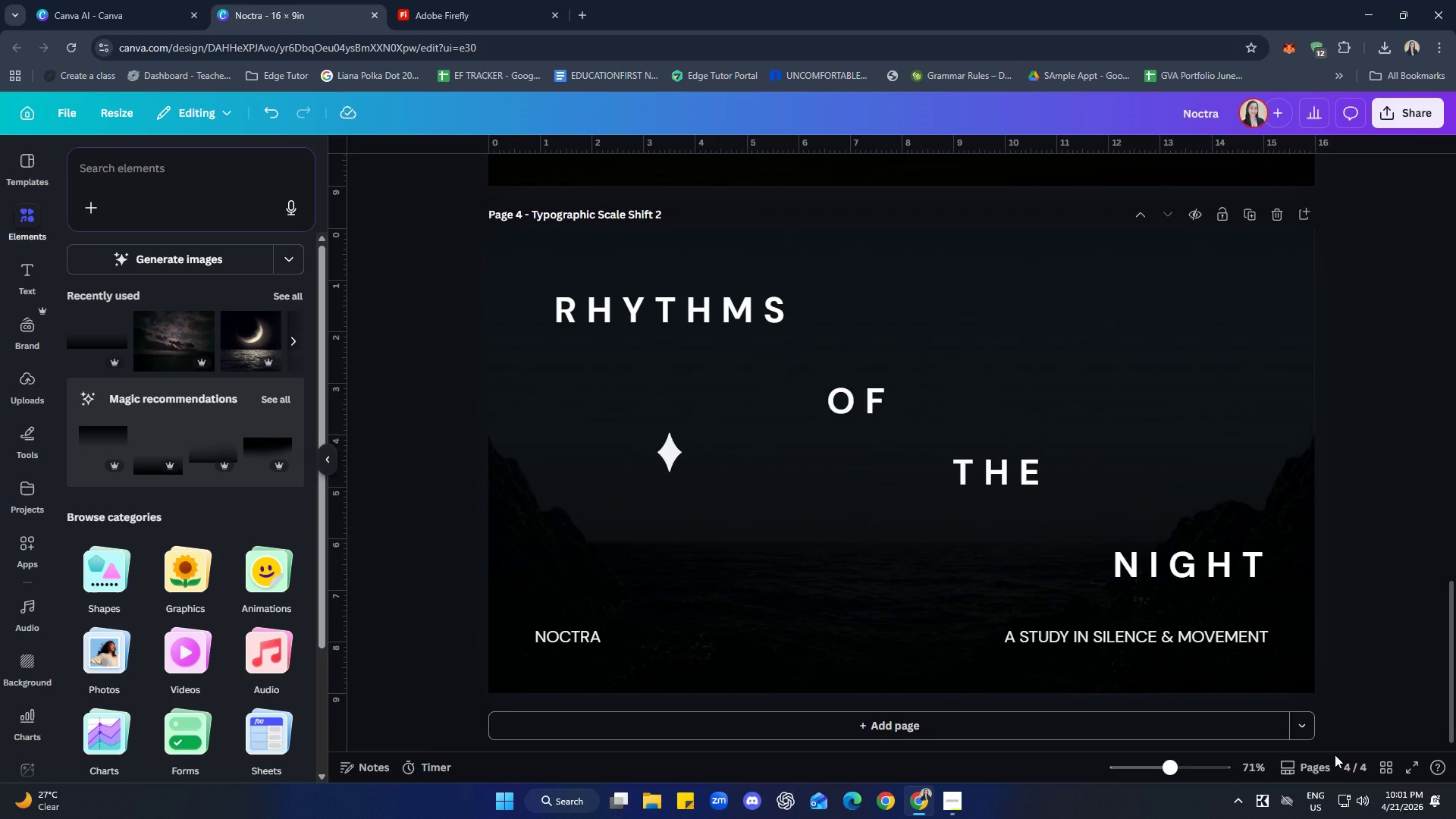 
left_click([871, 630])
 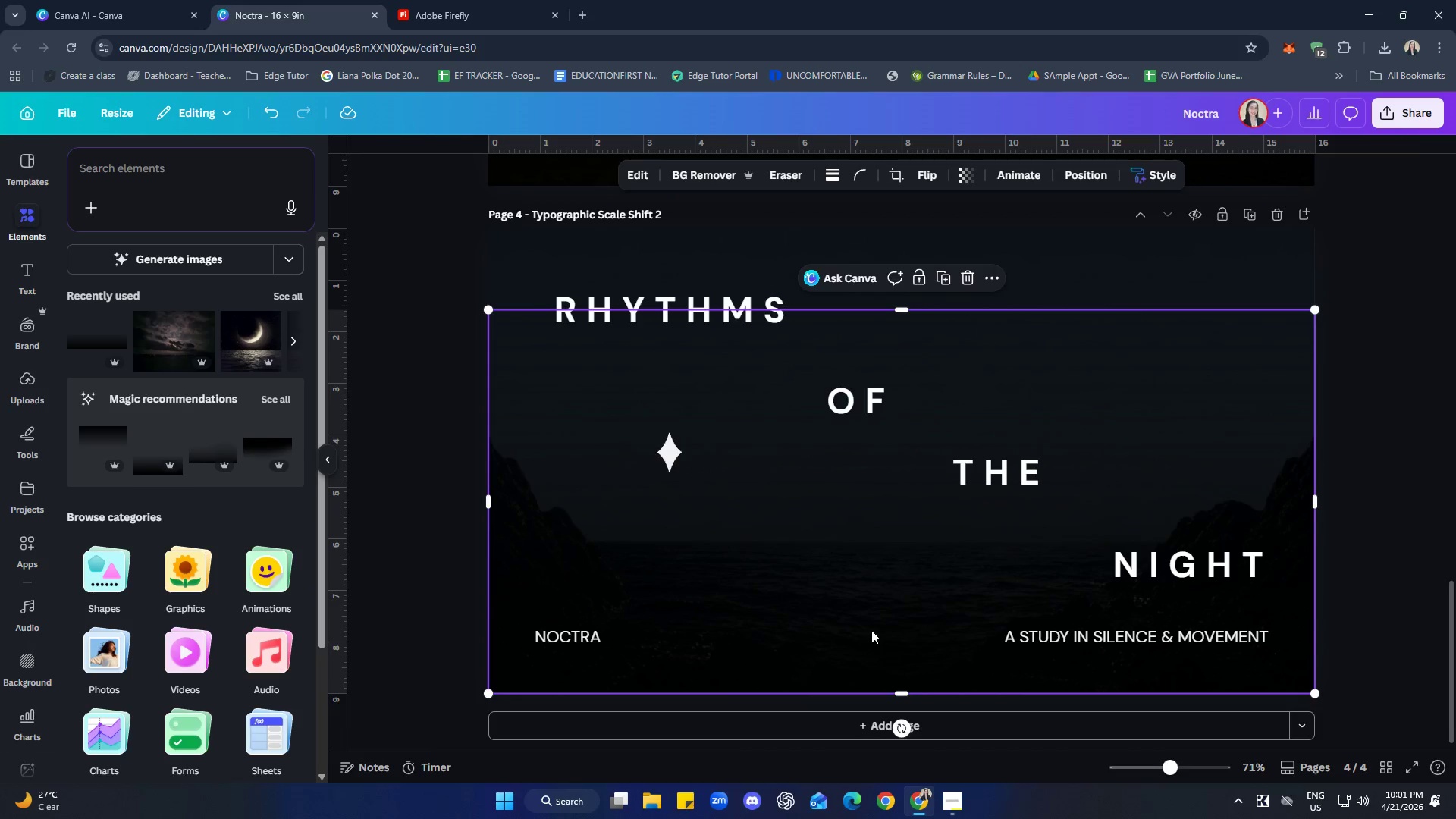 
hold_key(key=ShiftLeft, duration=0.53)
 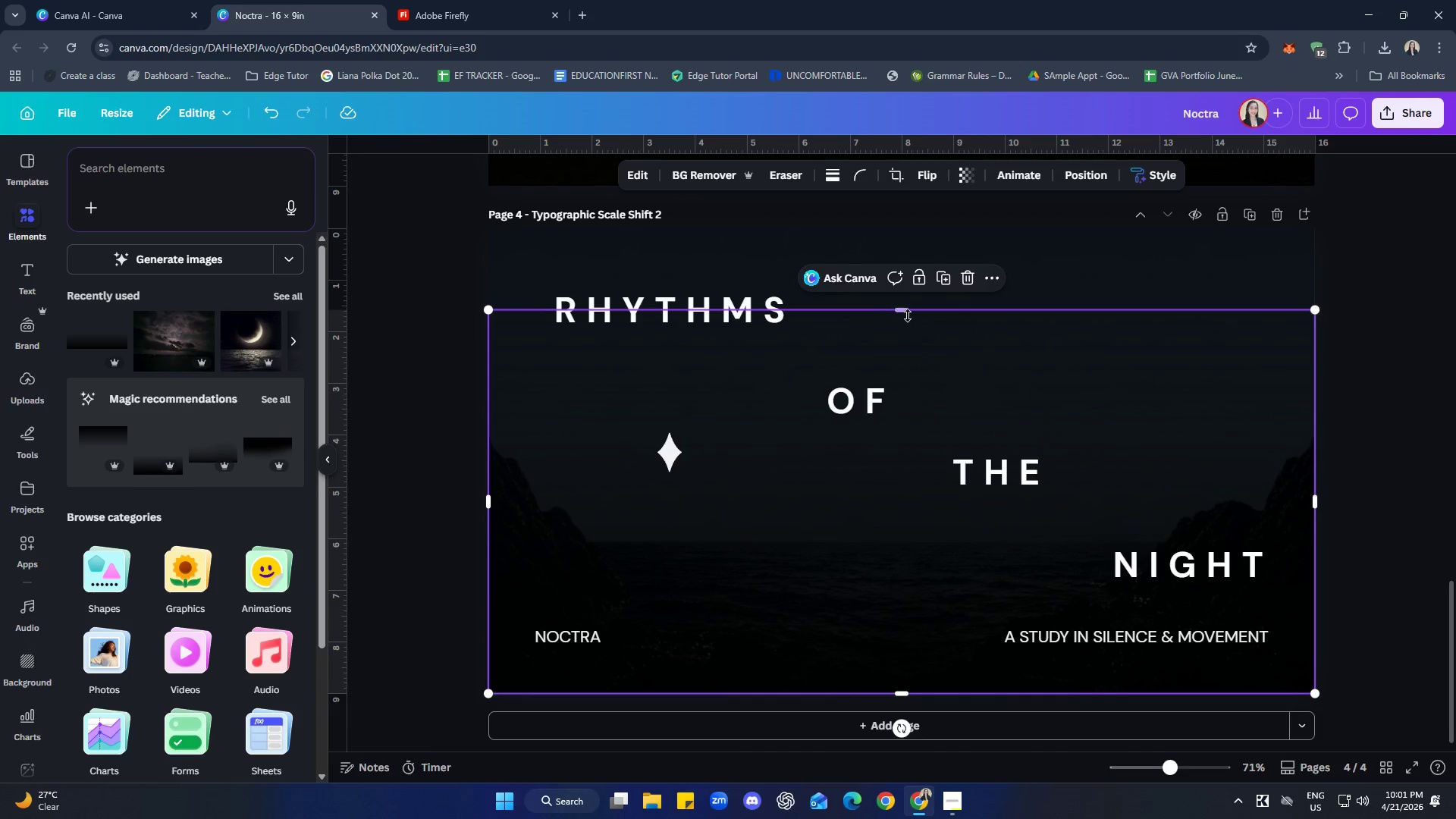 
left_click_drag(start_coordinate=[904, 311], to_coordinate=[911, 227])
 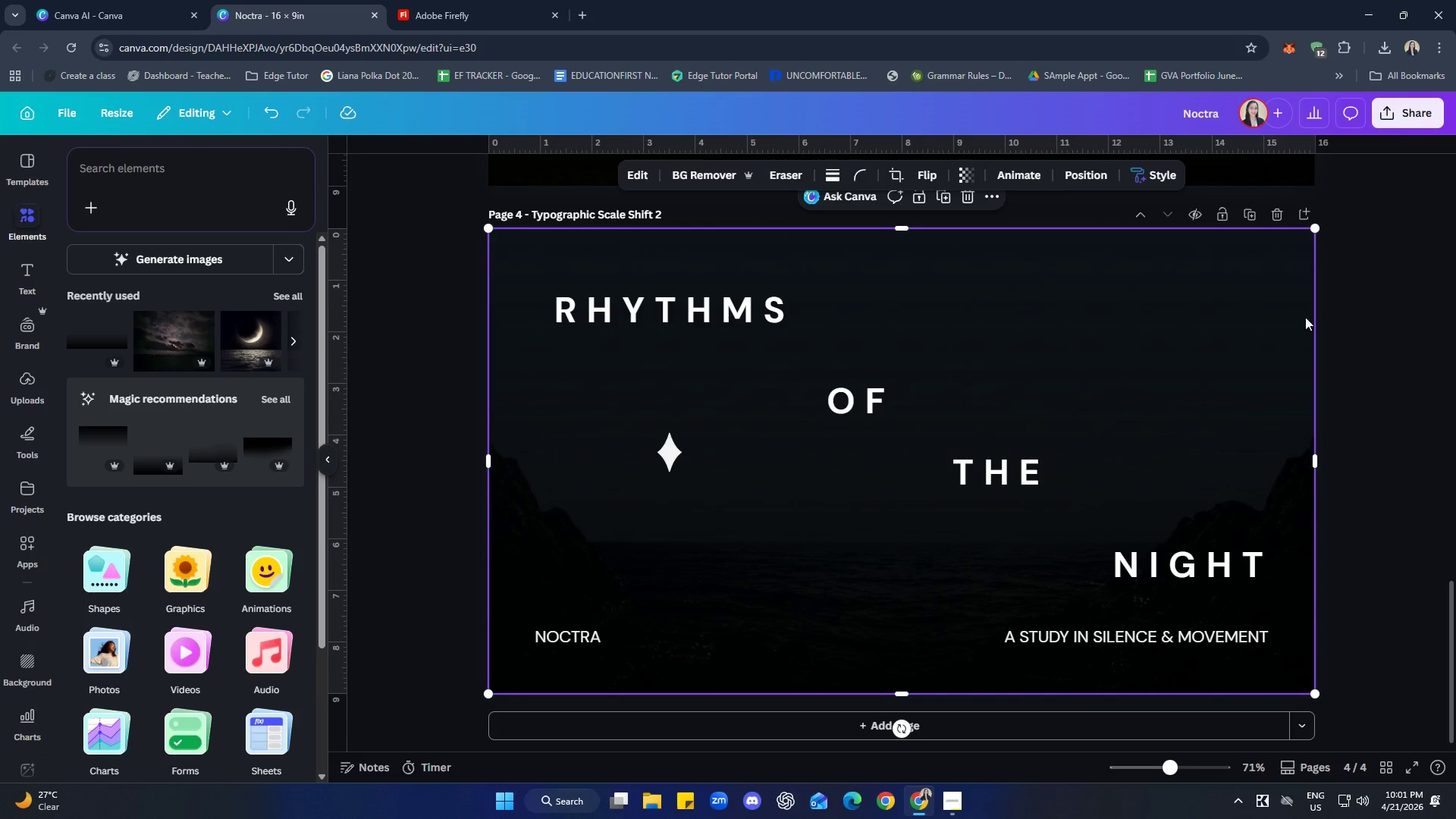 
left_click([1374, 323])
 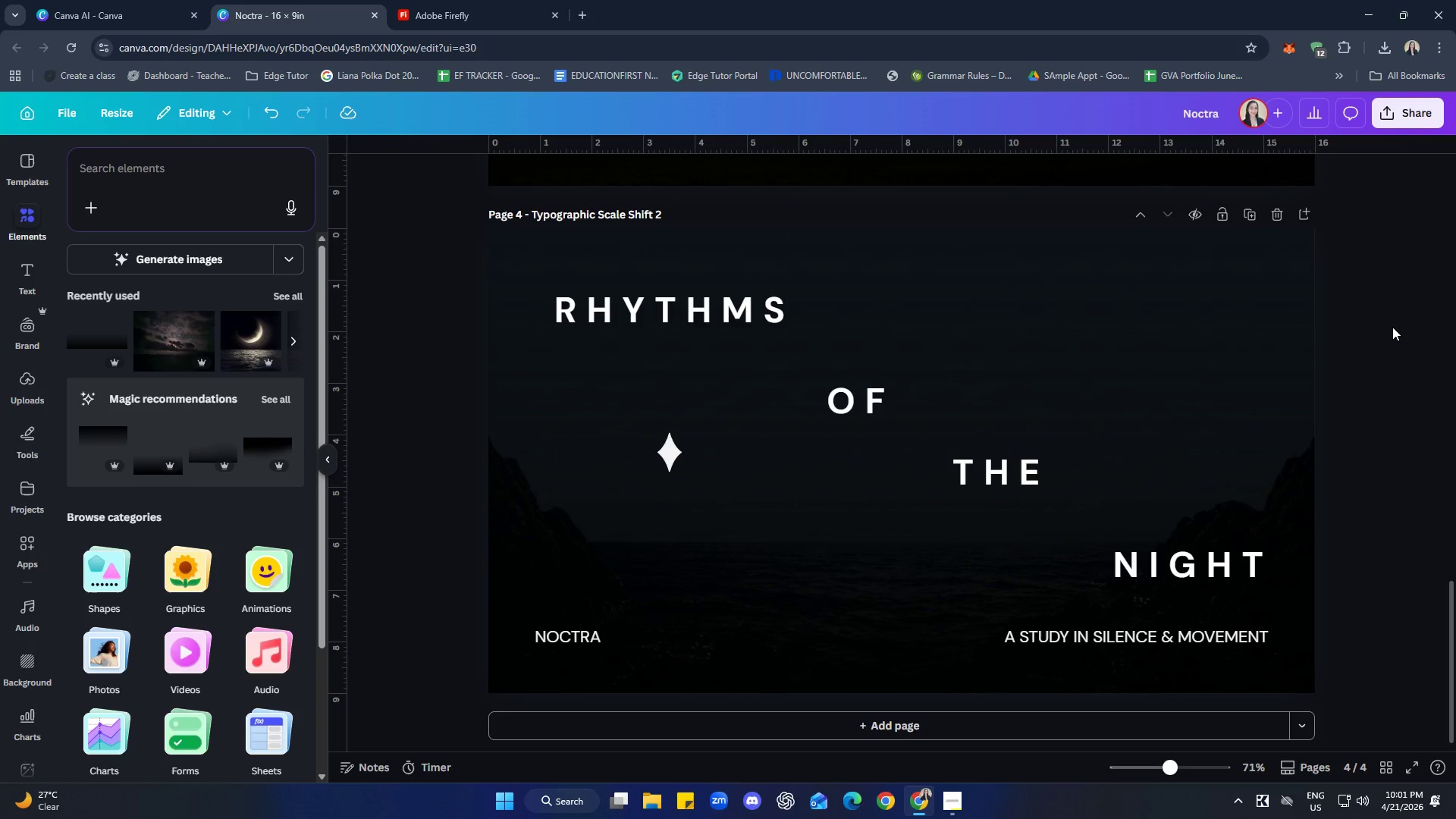 
wait(7.19)
 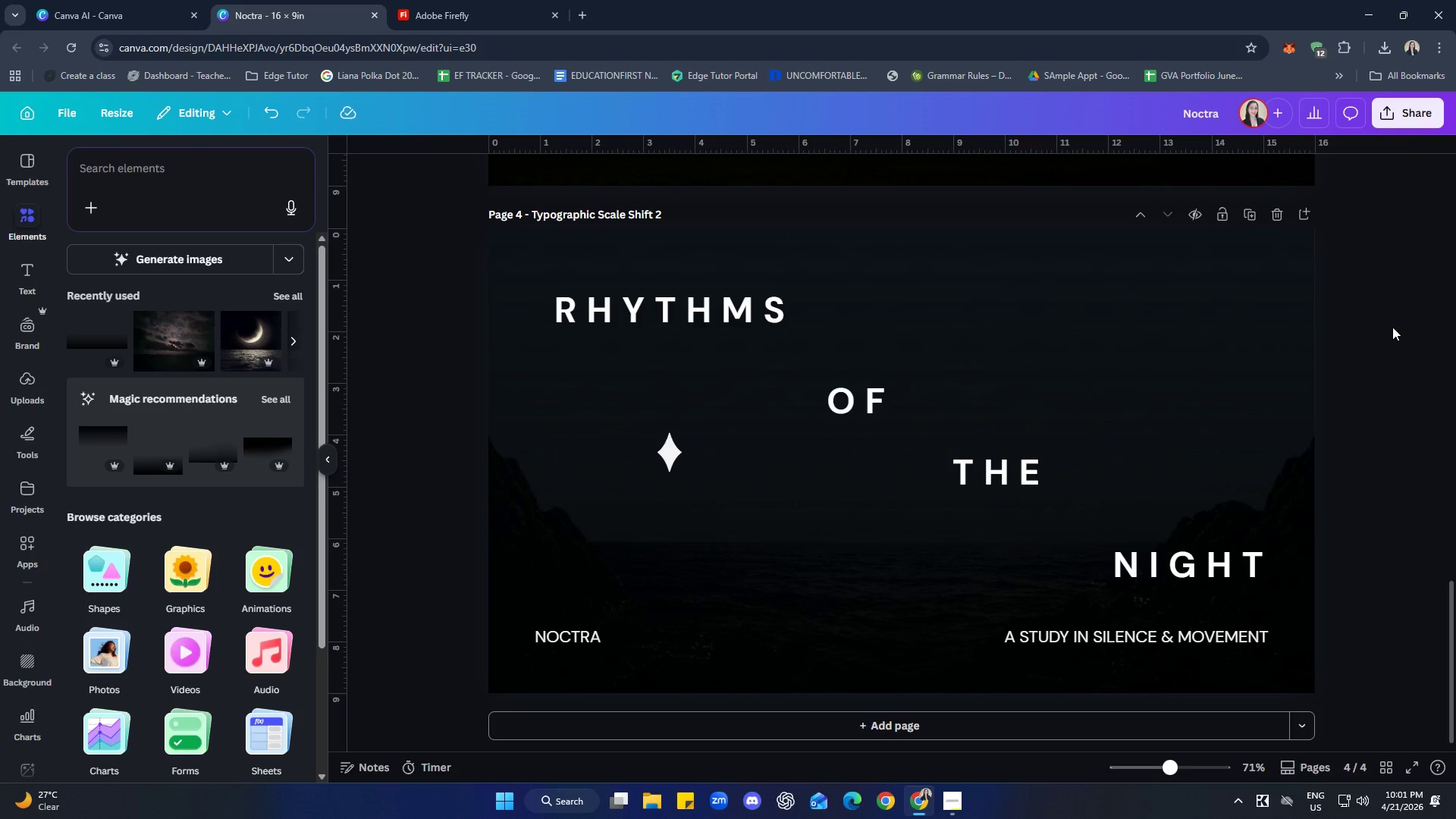 
left_click([711, 313])
 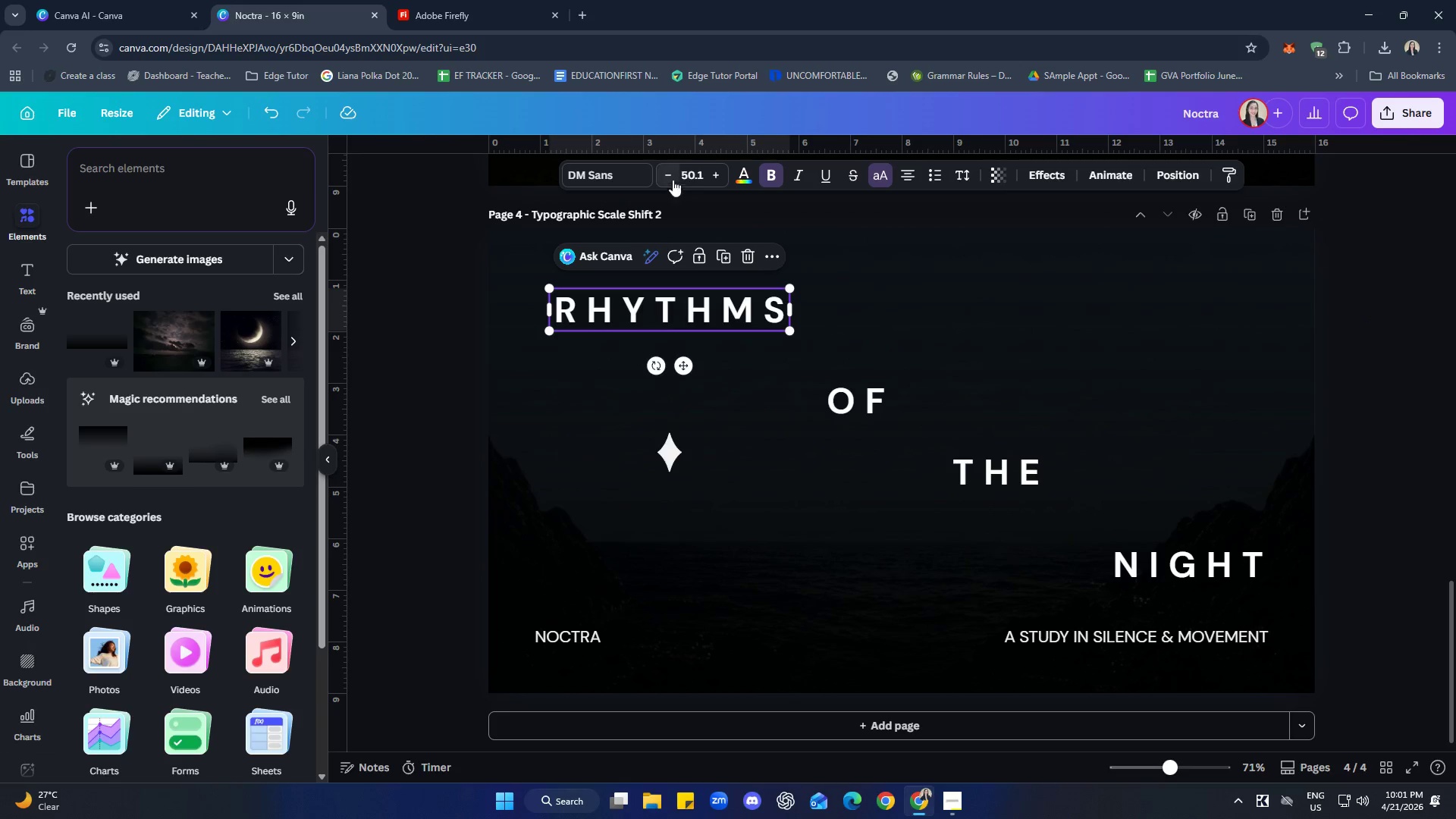 
left_click([689, 173])
 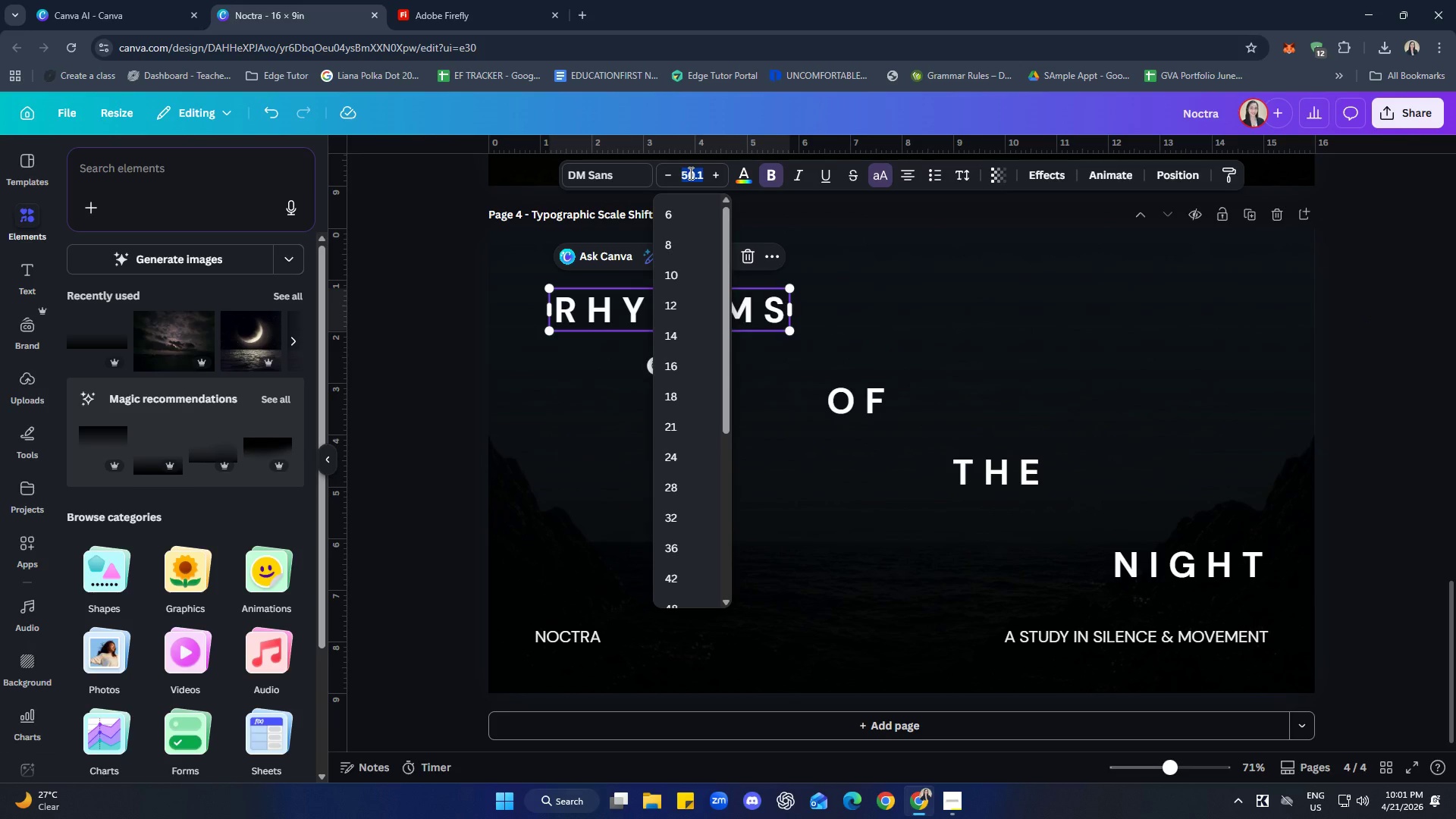 
type(40)
 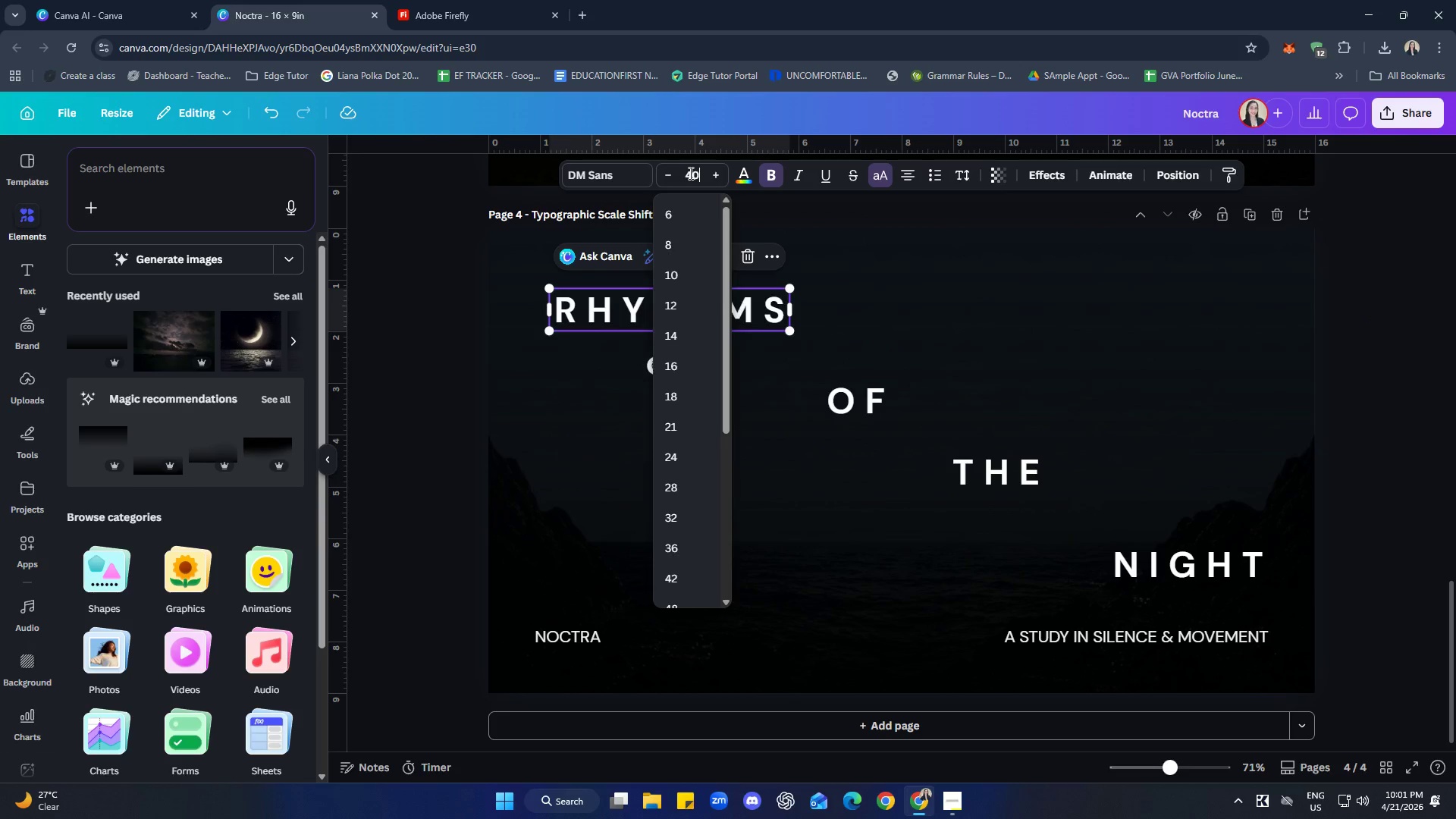 
key(Enter)
 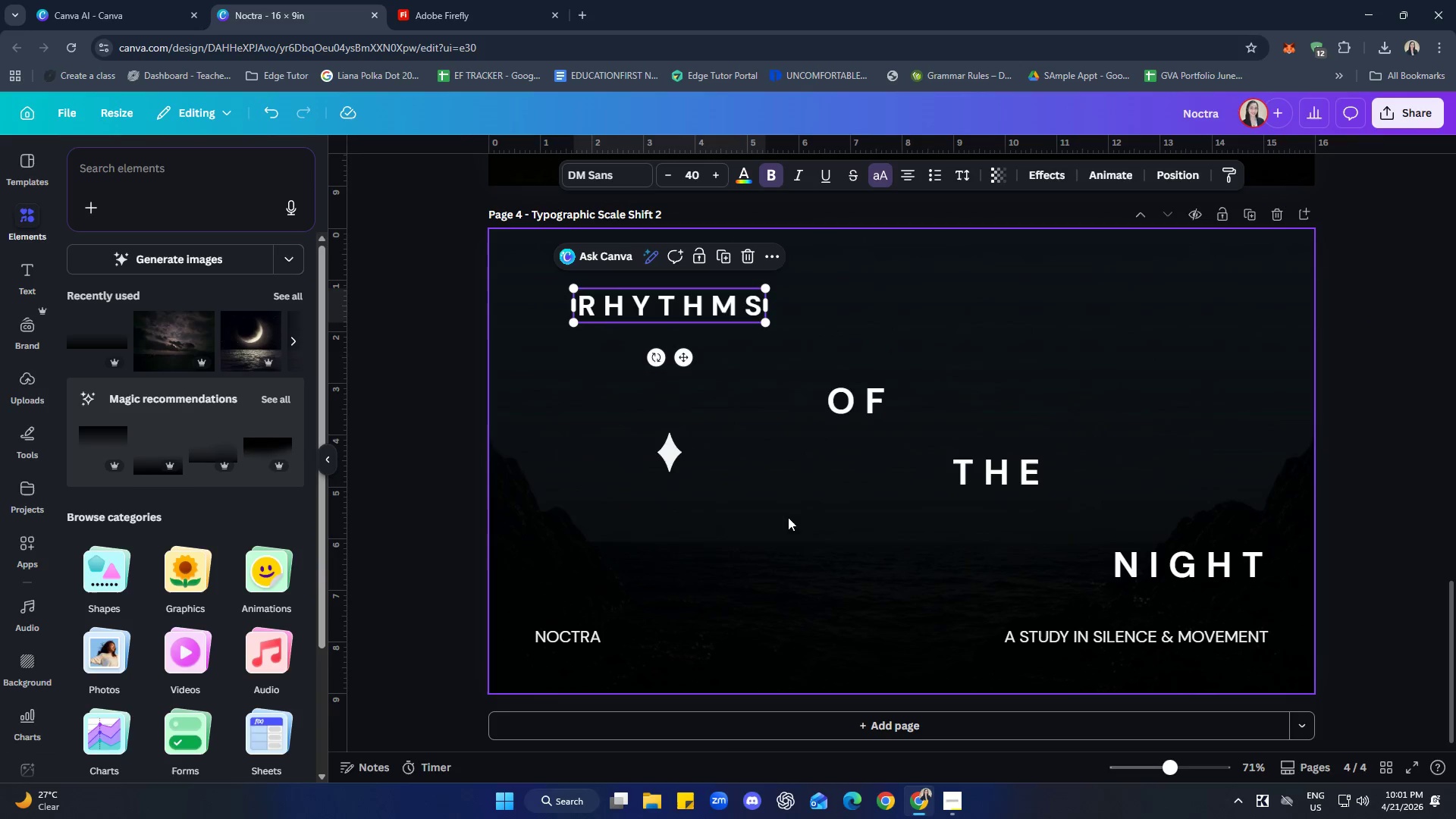 
left_click([865, 406])
 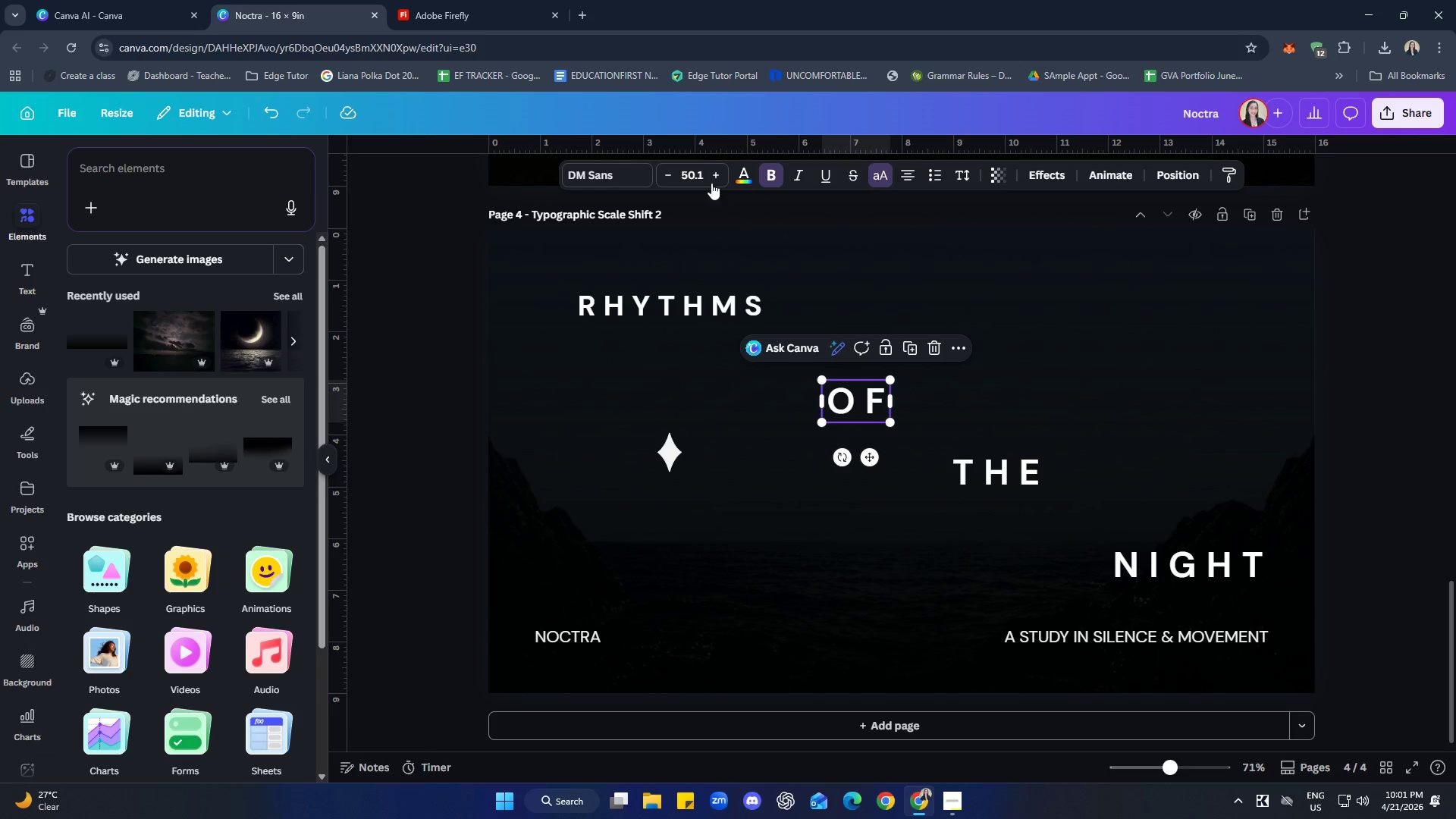 
left_click([697, 171])
 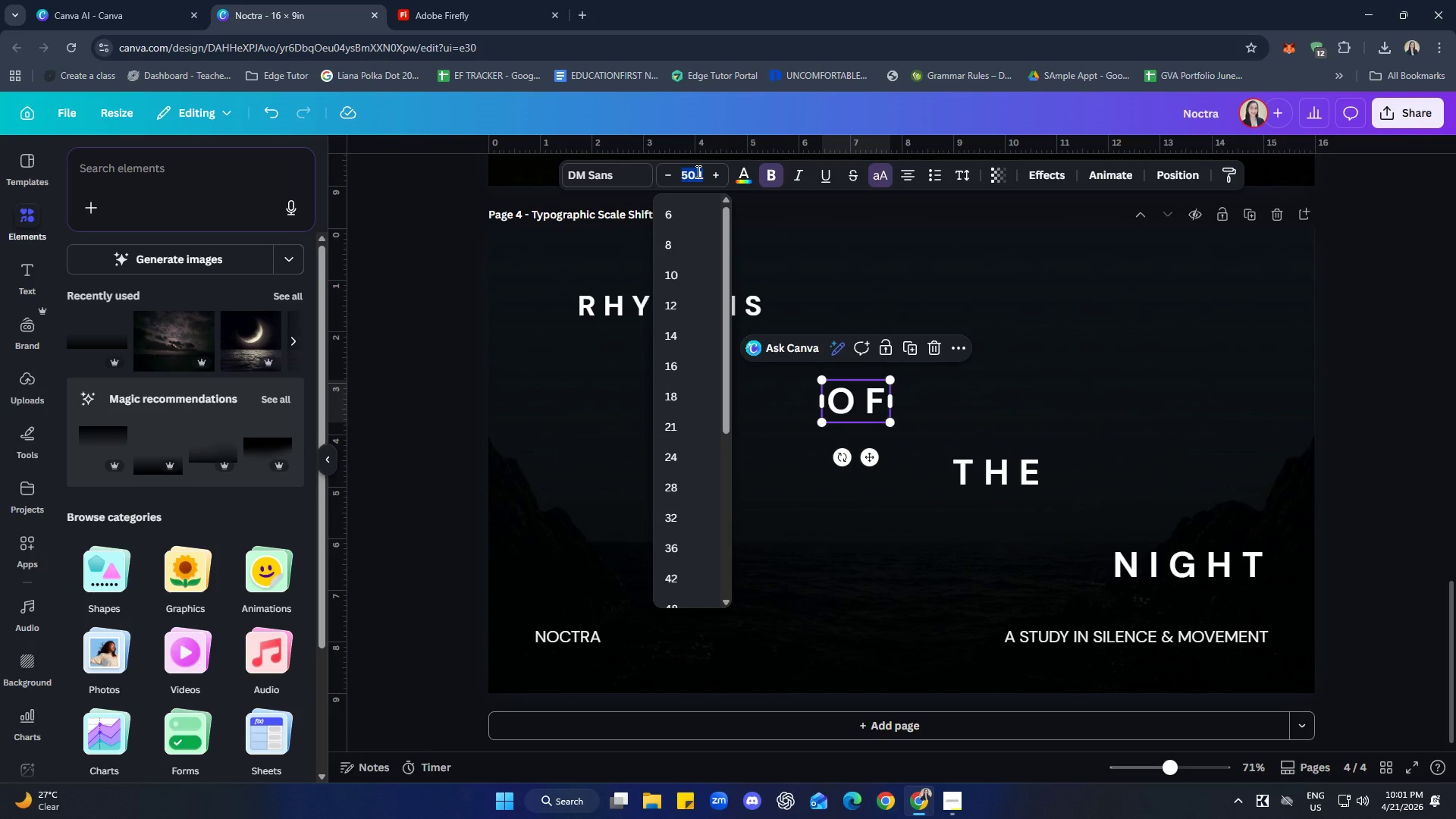 
type(40)
 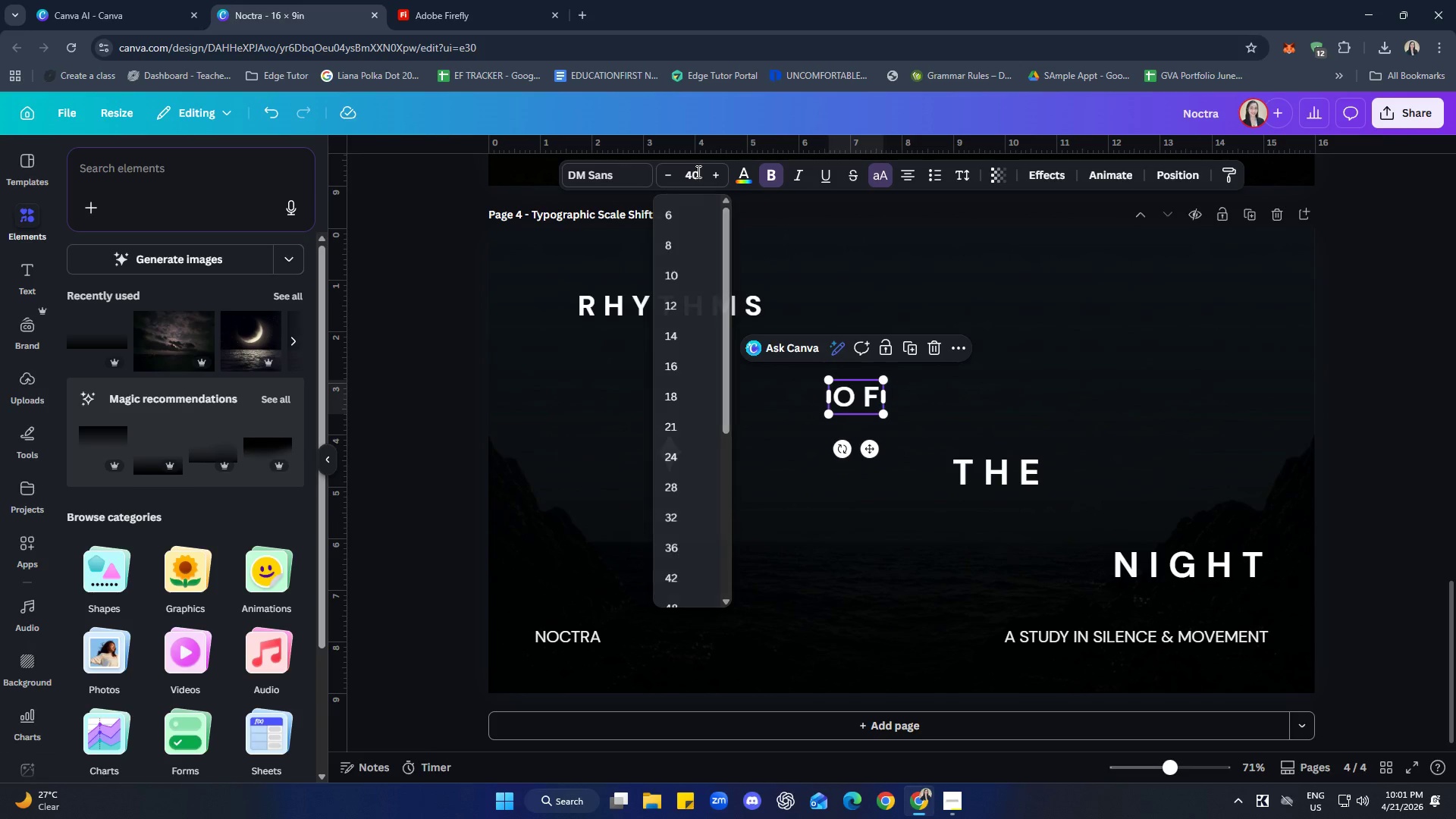 
key(Enter)
 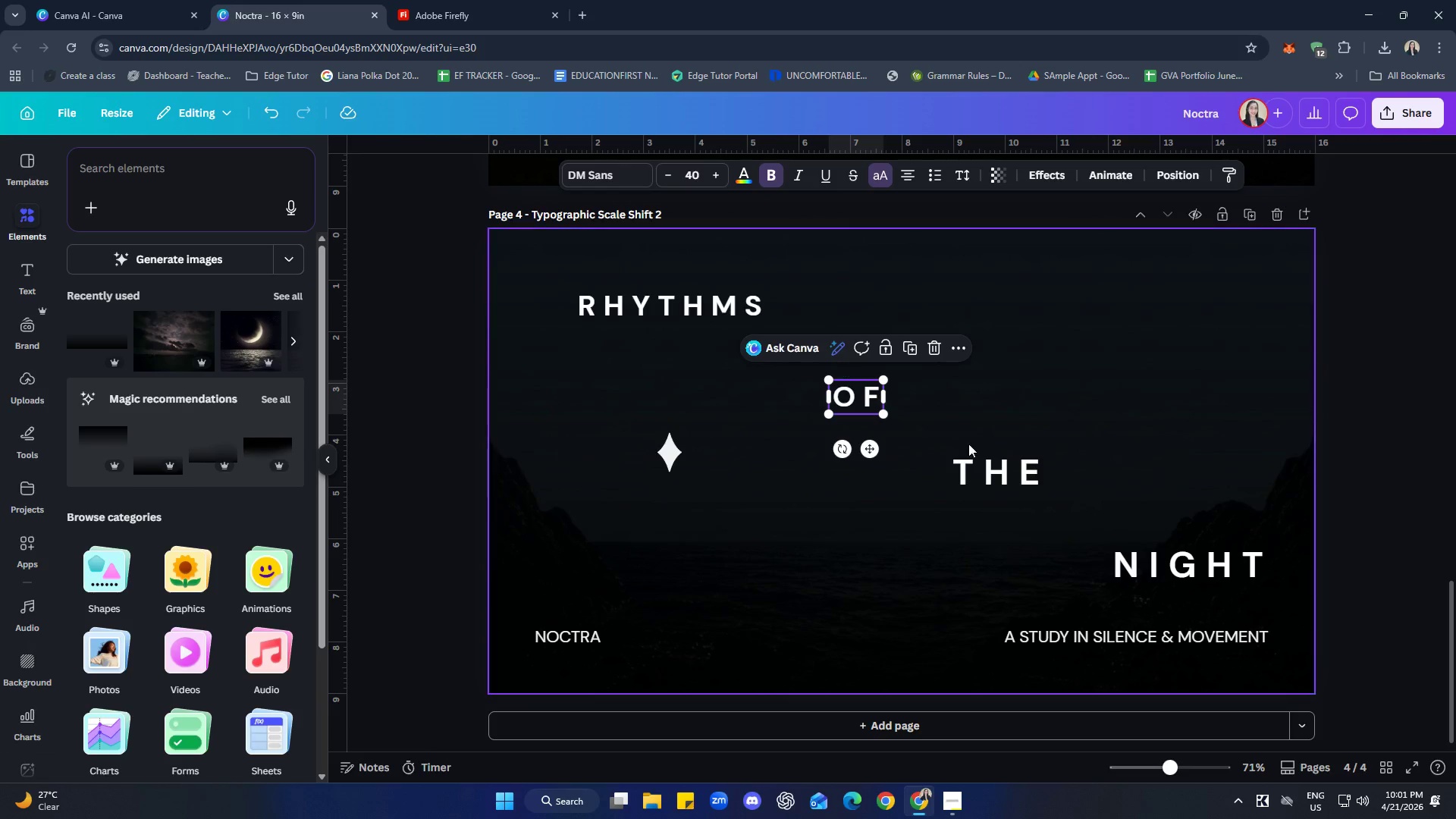 
left_click([996, 468])
 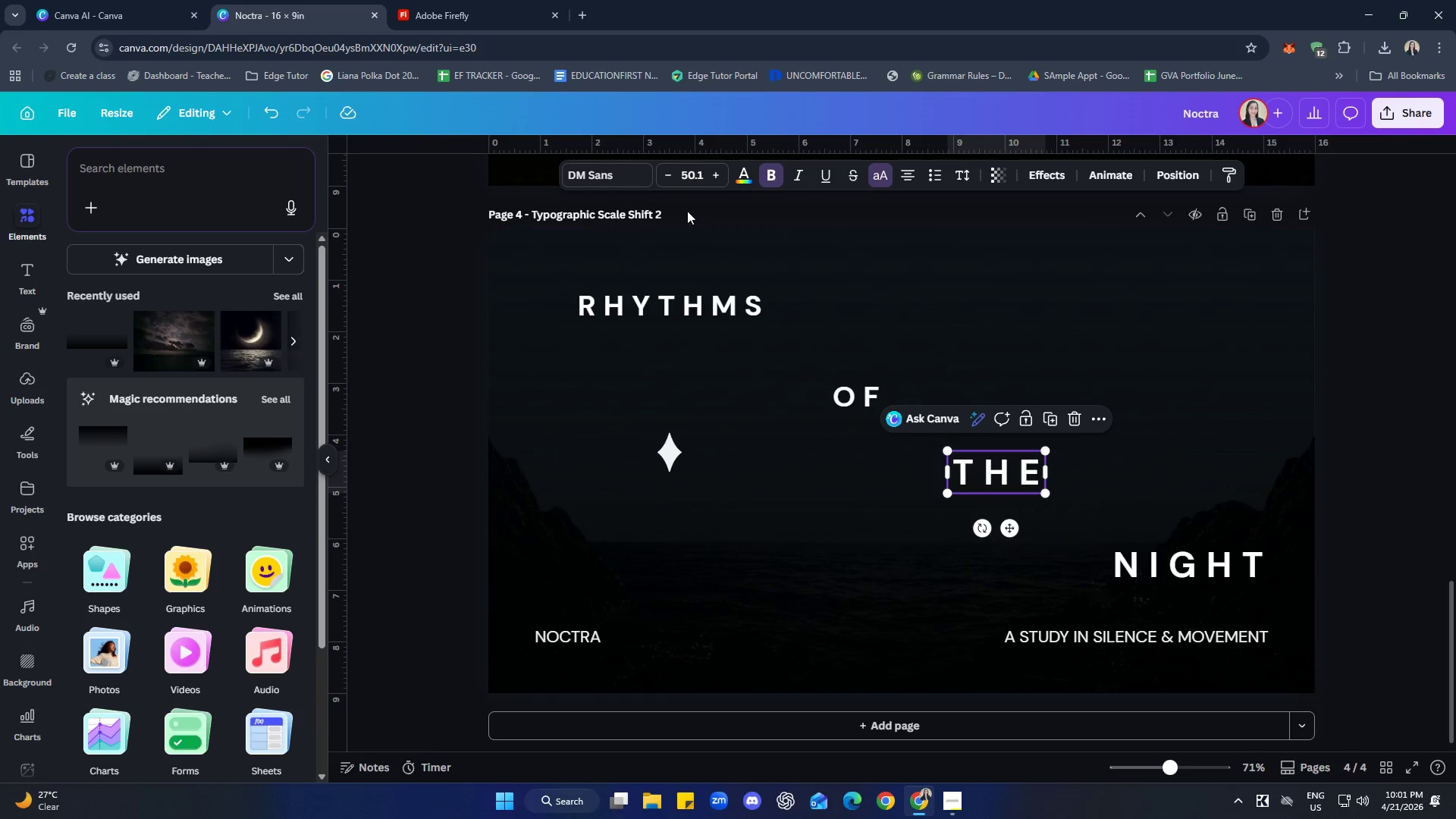 
left_click([689, 187])
 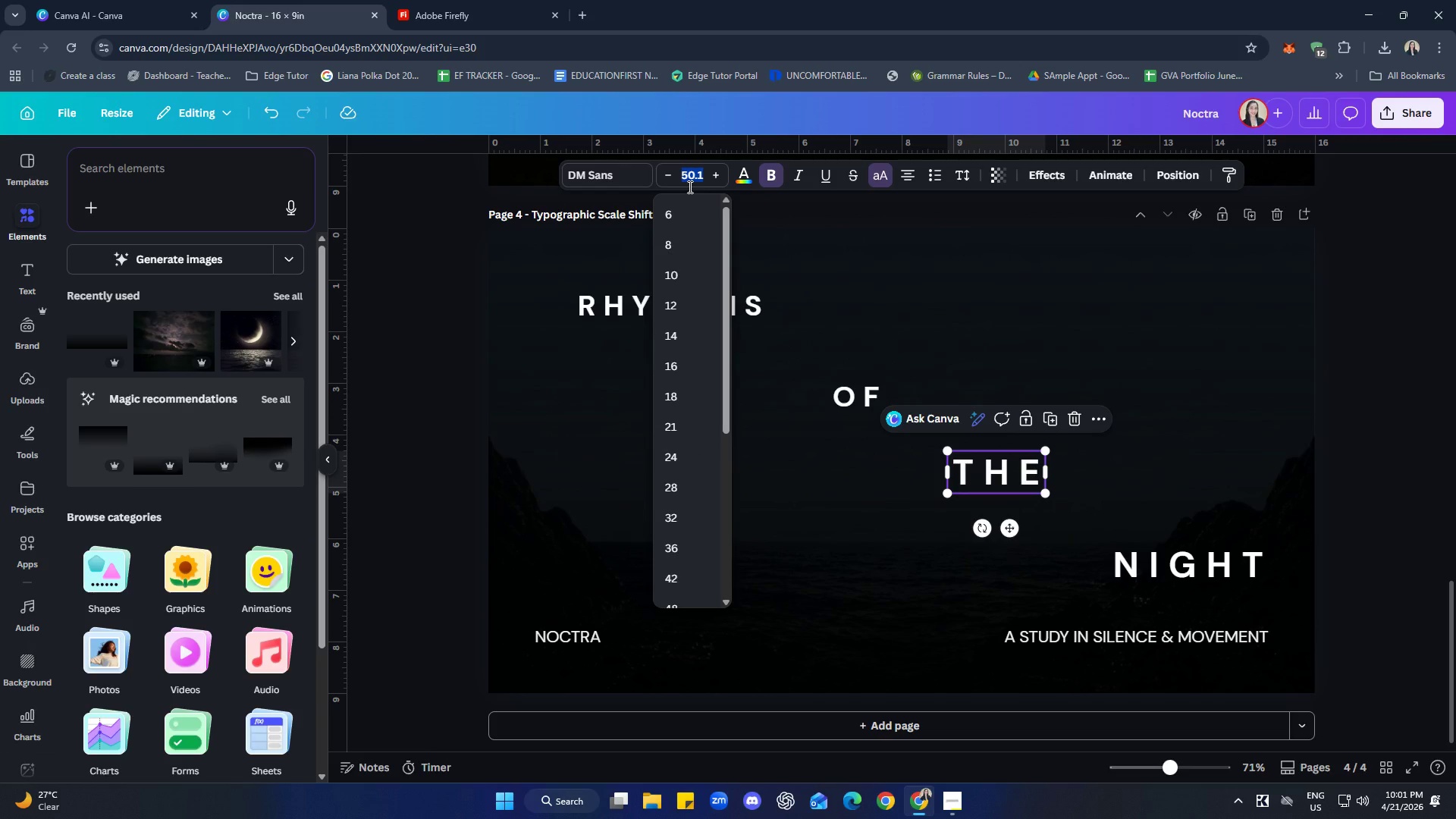 
type(40)
 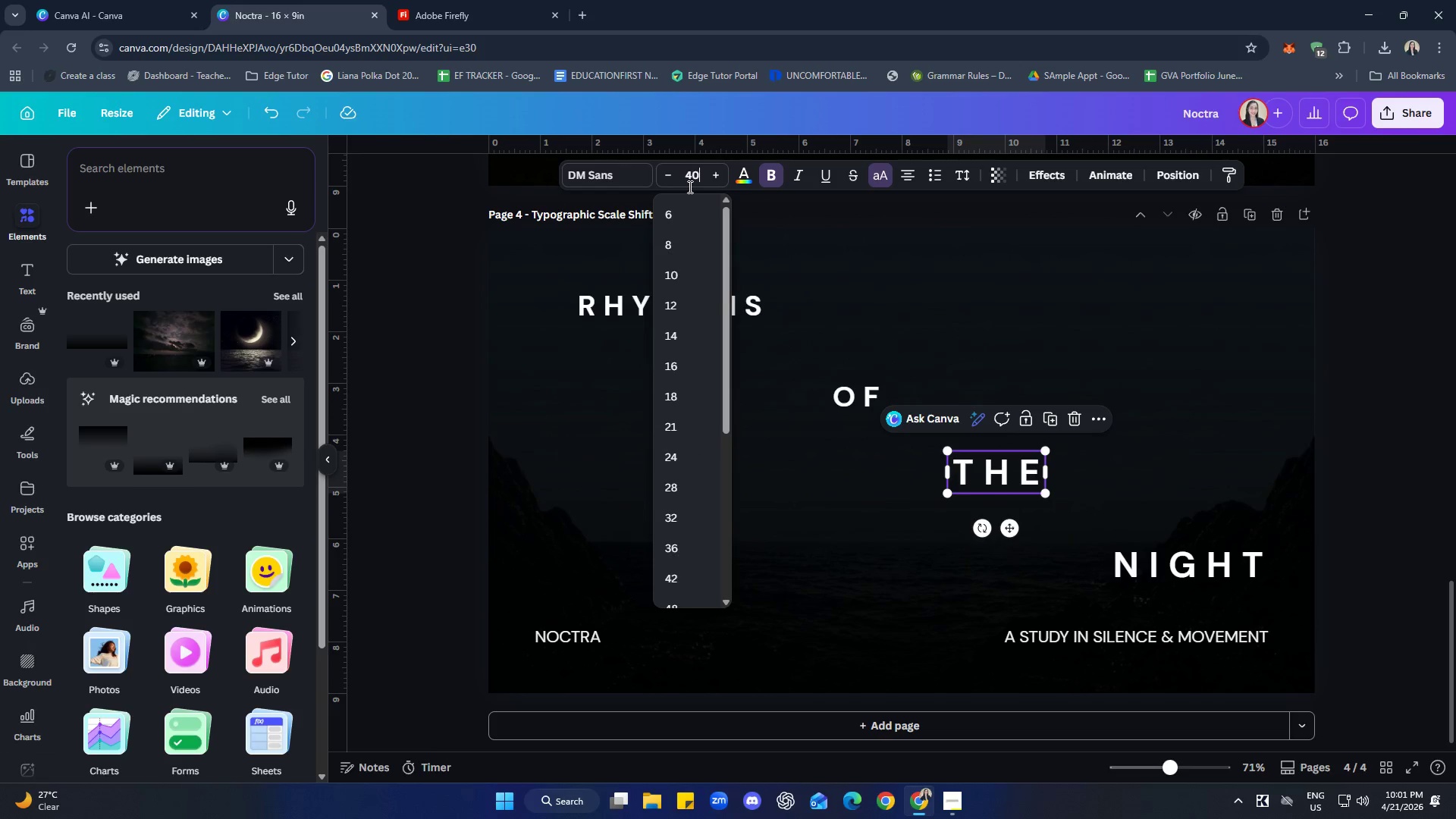 
key(Enter)
 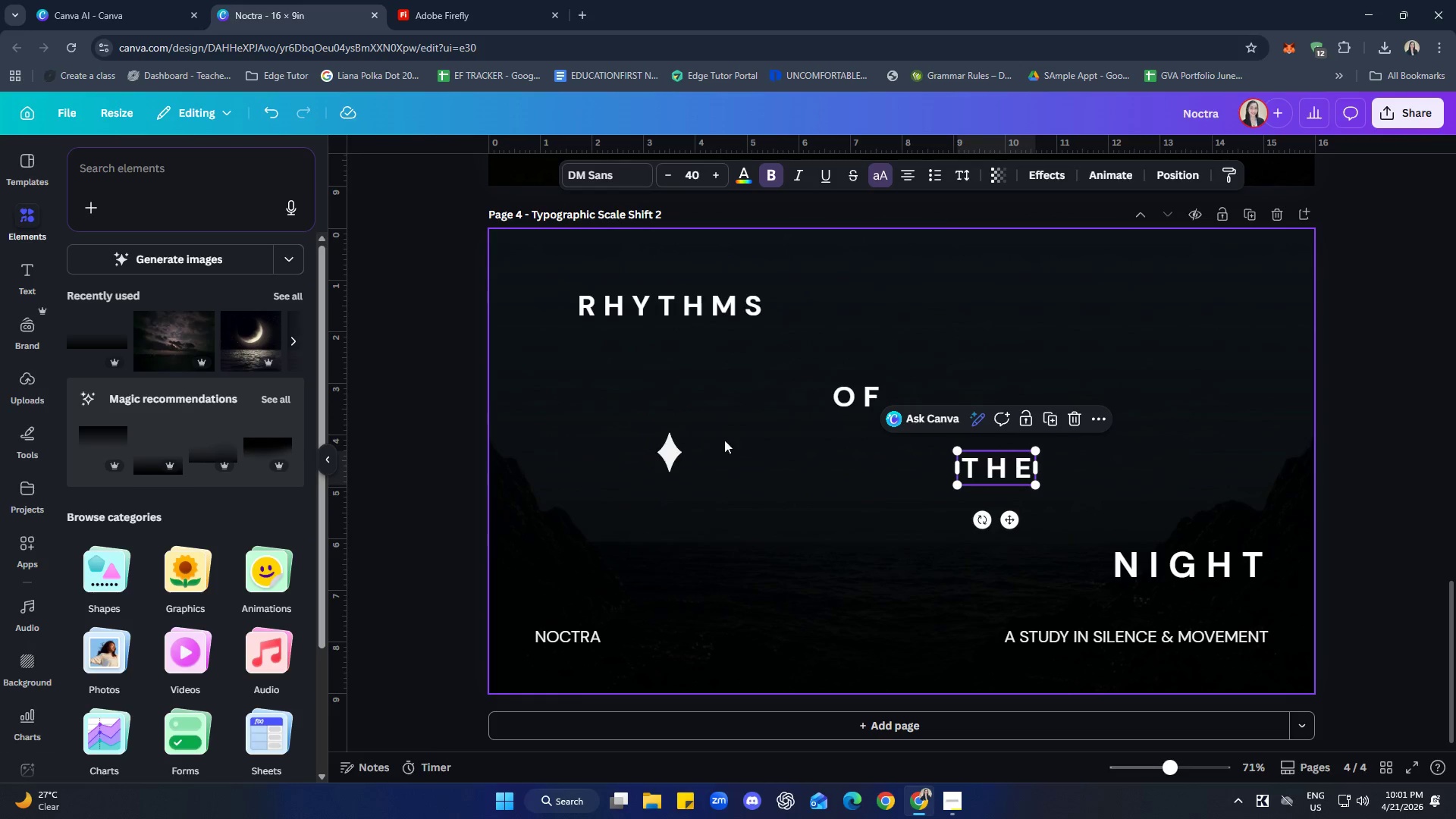 
left_click([844, 536])
 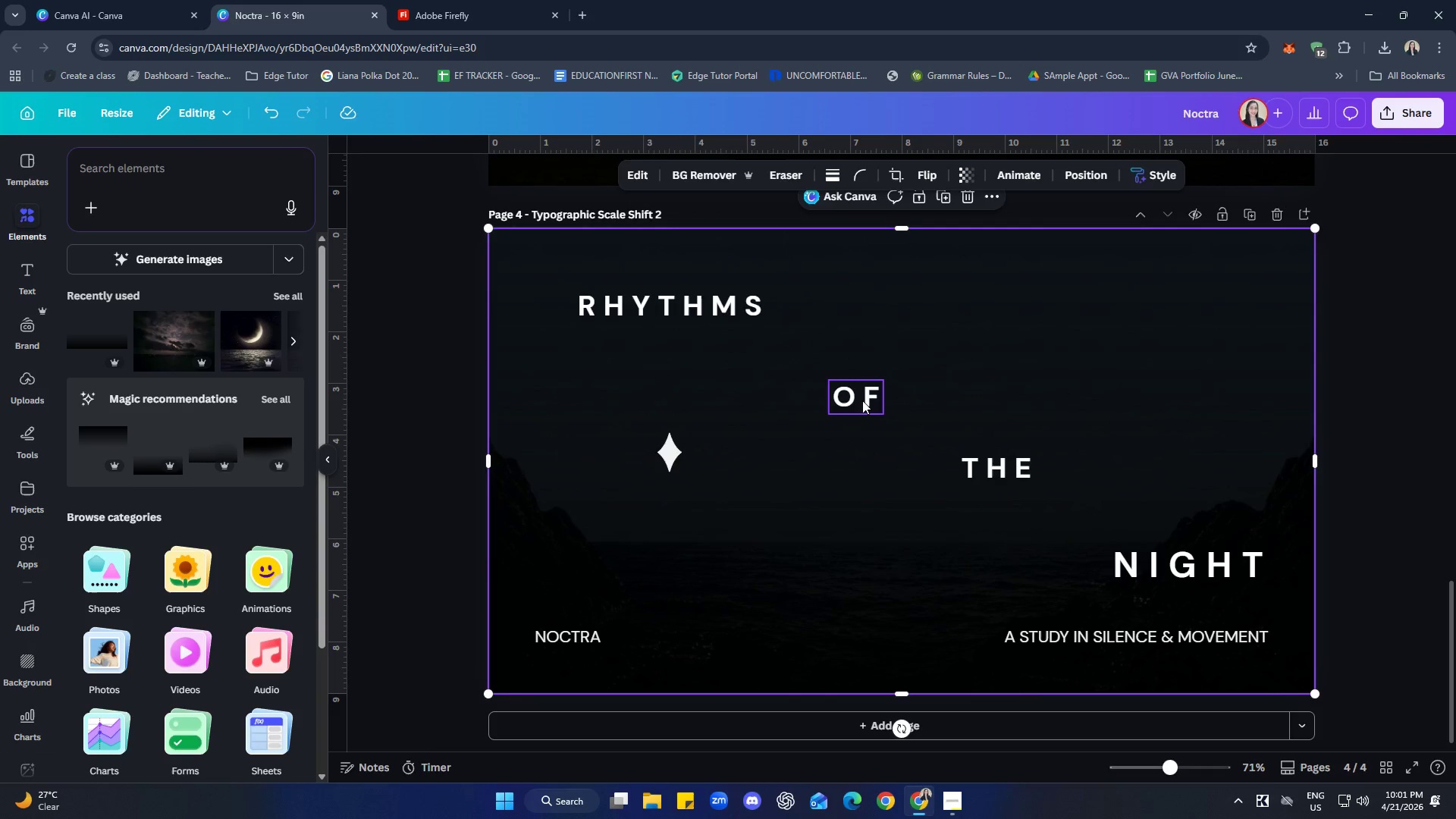 
left_click_drag(start_coordinate=[862, 397], to_coordinate=[805, 393])
 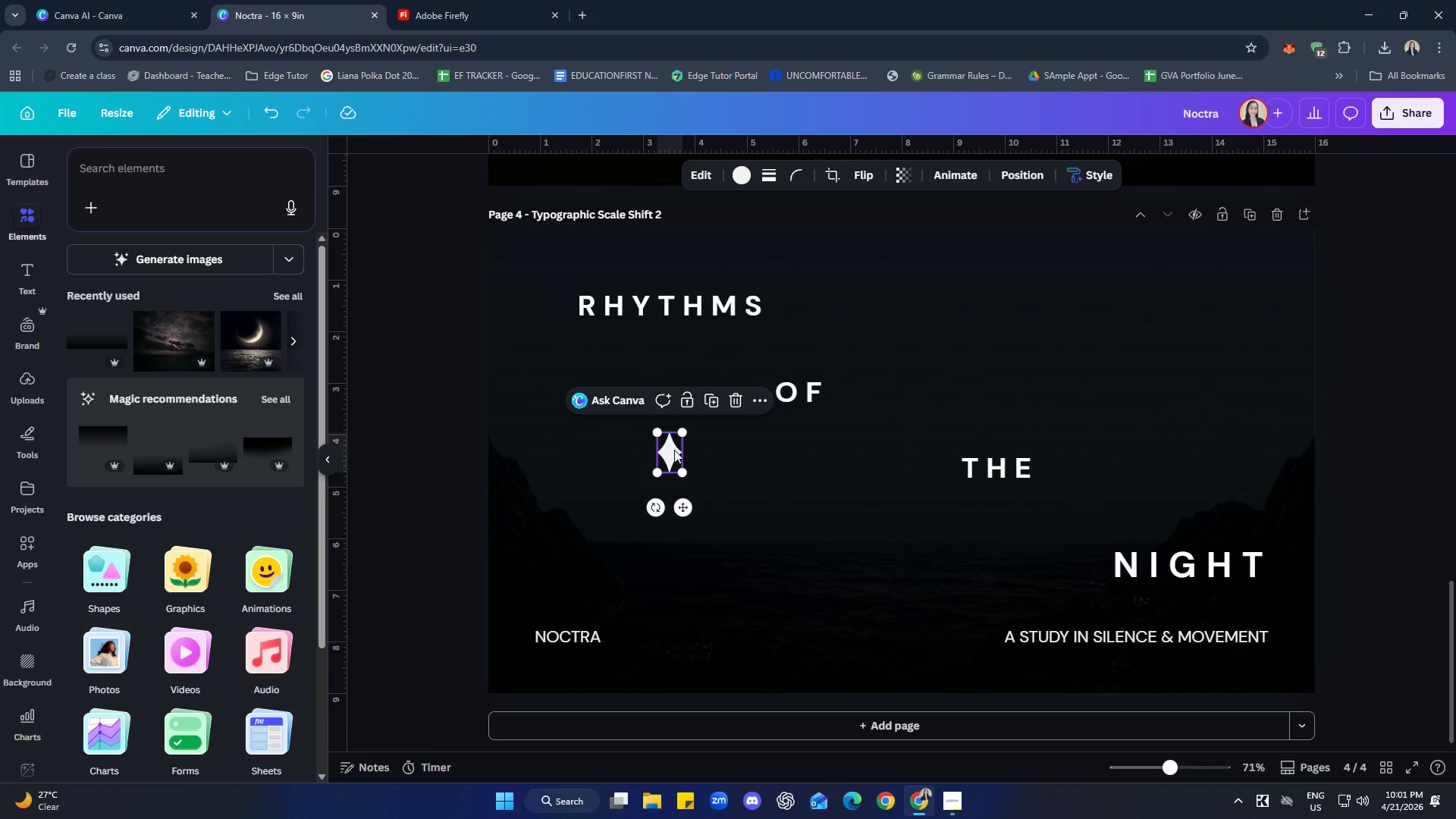 
left_click([674, 450])
 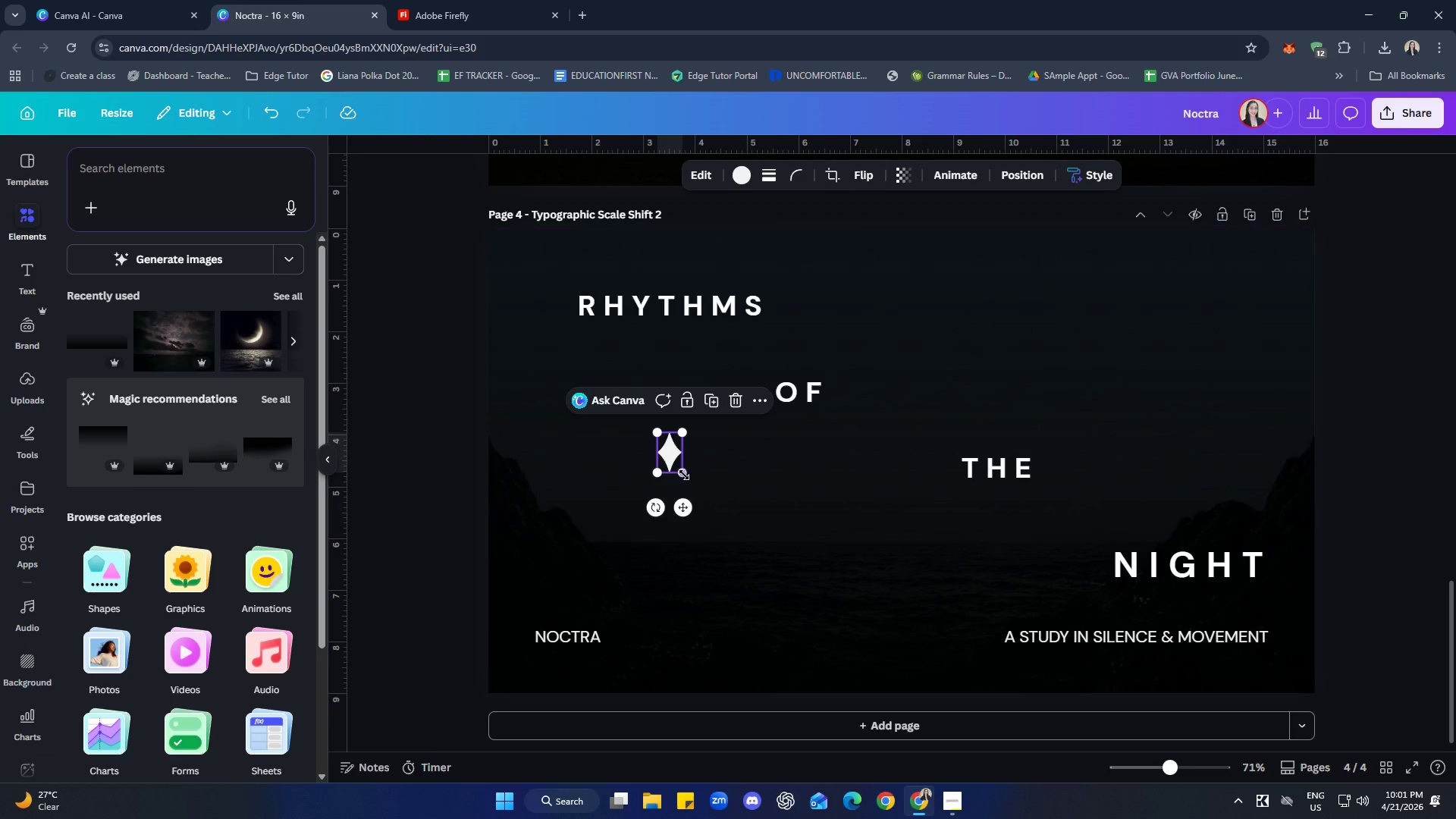 
left_click_drag(start_coordinate=[682, 473], to_coordinate=[677, 463])
 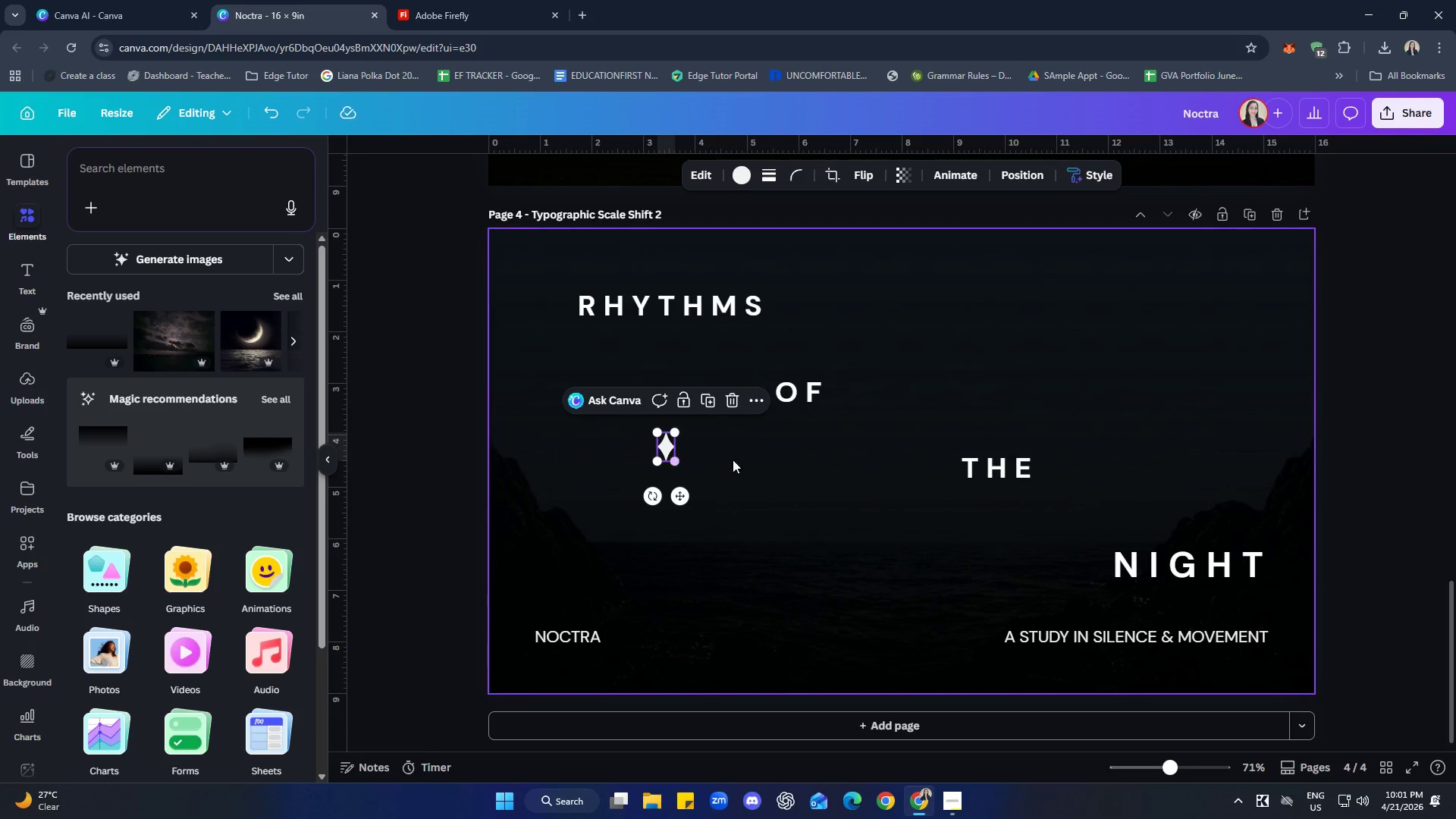 
left_click([745, 461])
 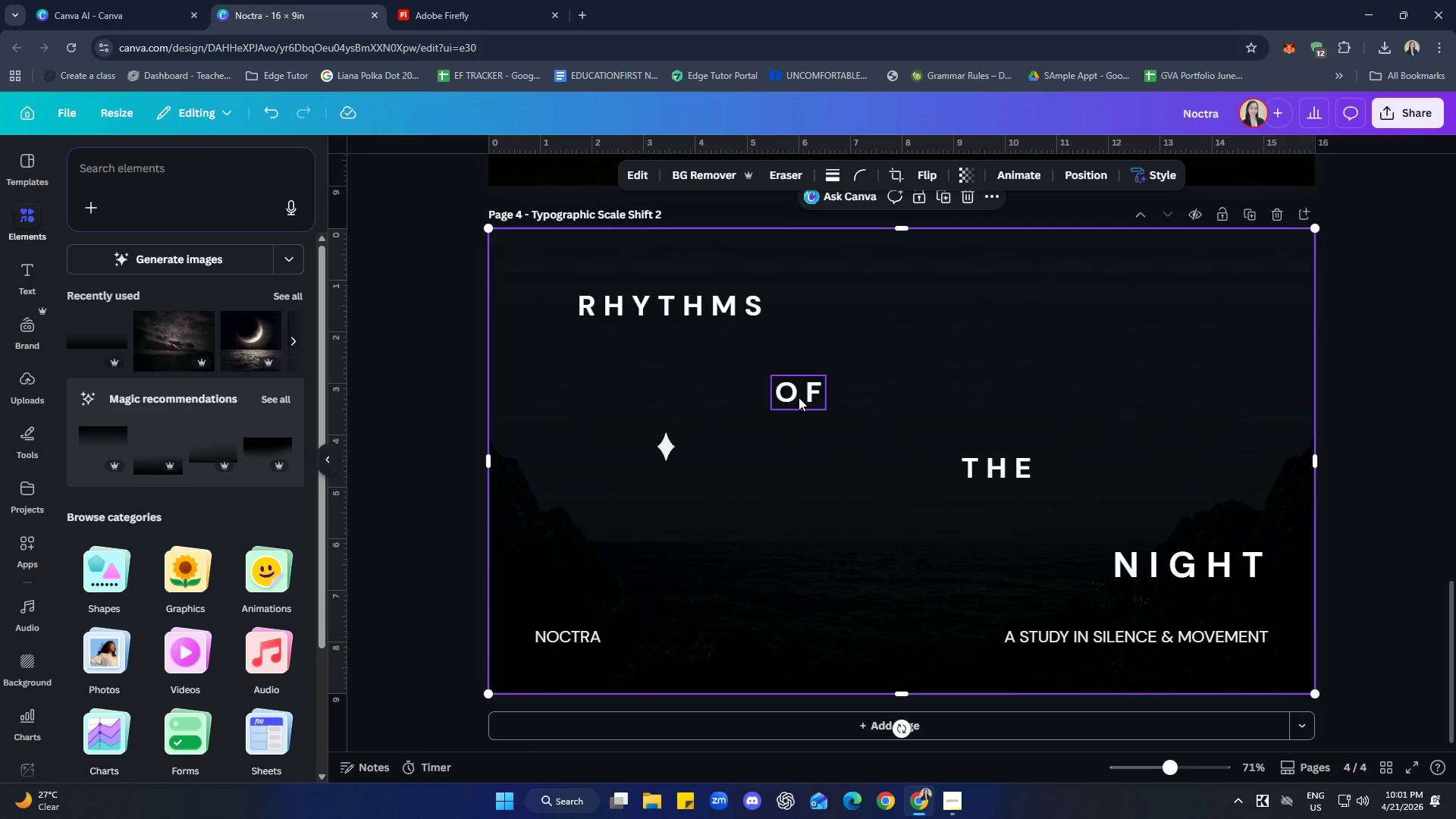 
left_click_drag(start_coordinate=[798, 395], to_coordinate=[770, 390])
 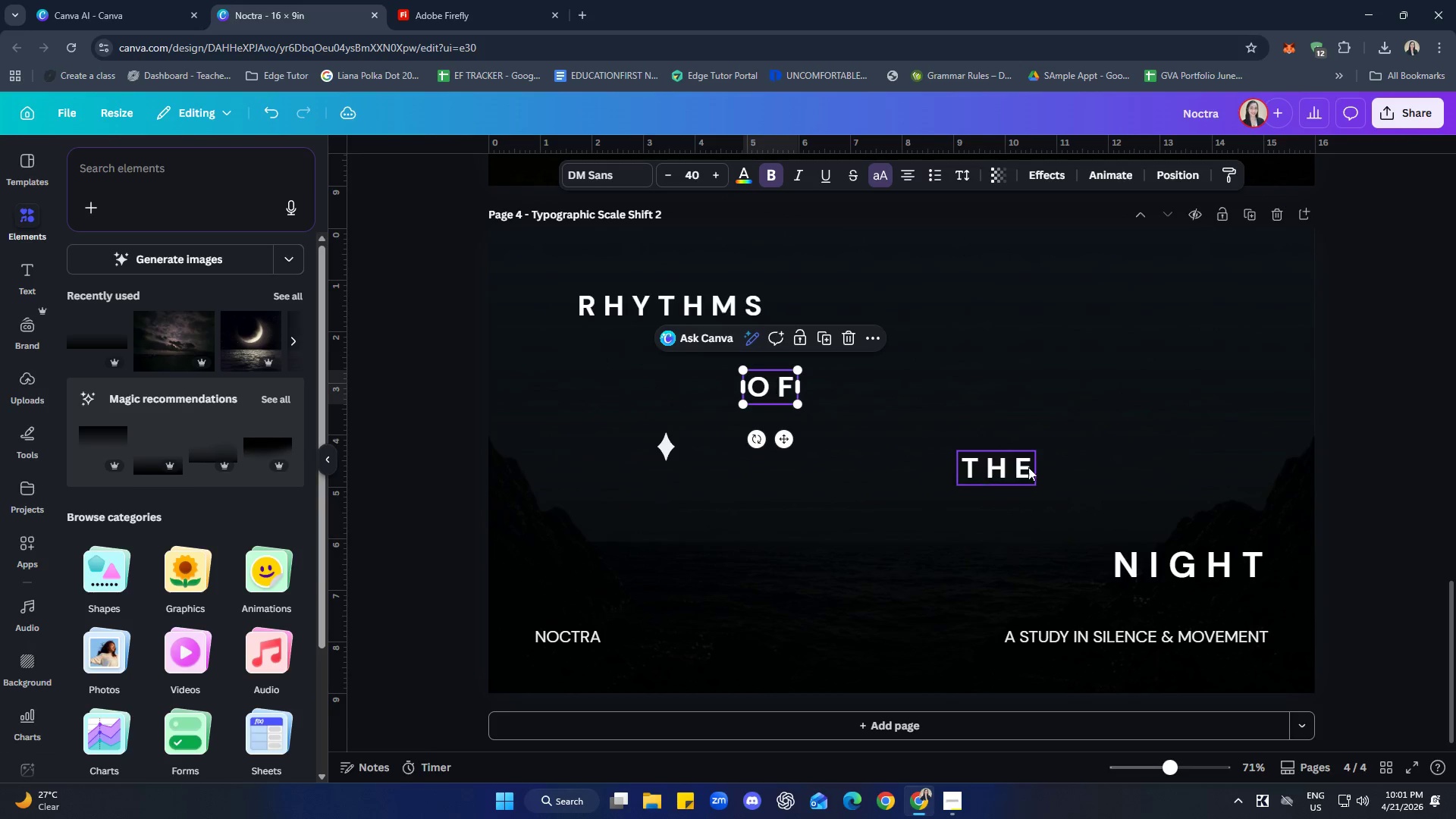 
left_click_drag(start_coordinate=[987, 461], to_coordinate=[857, 452])
 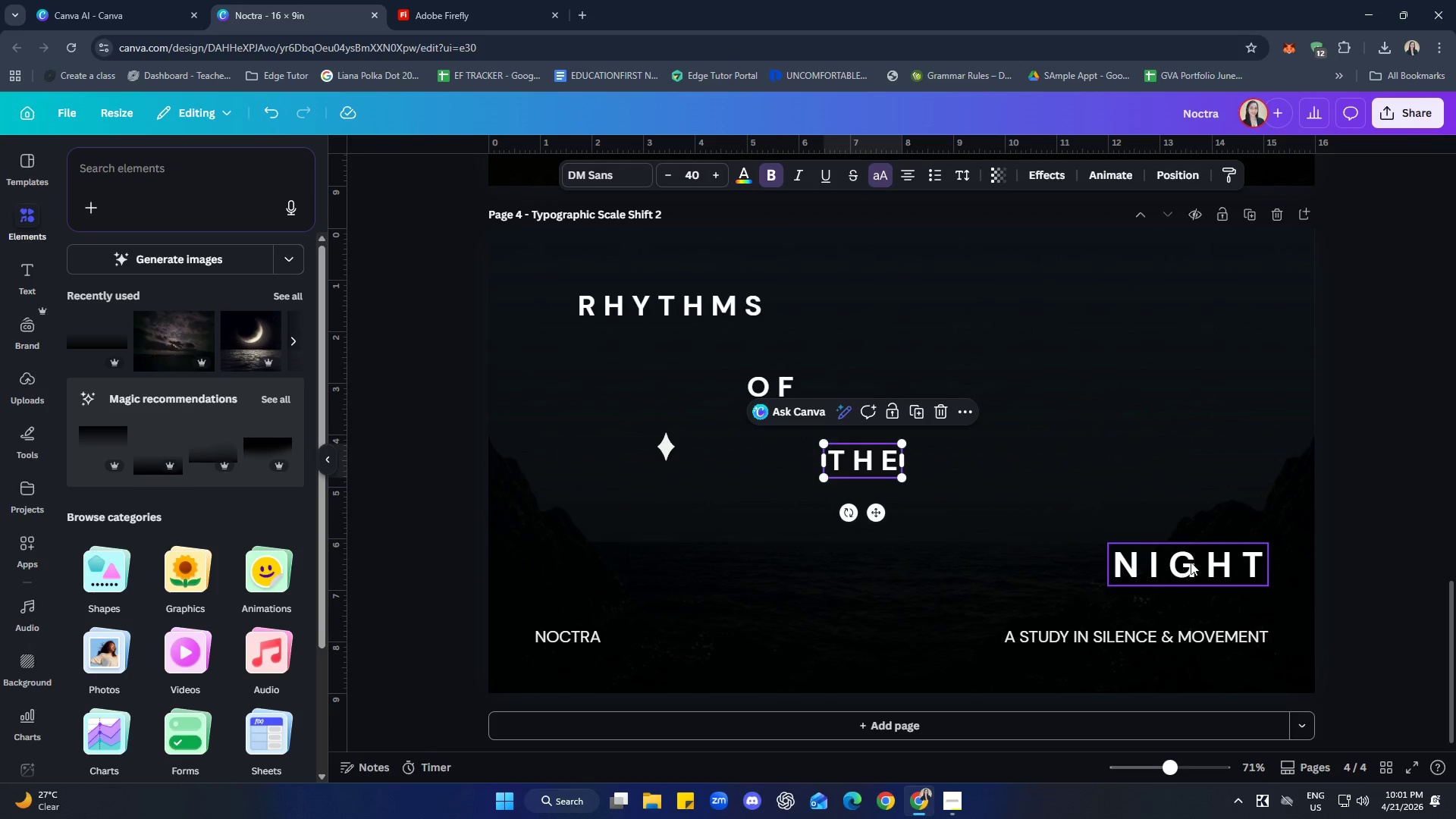 
left_click_drag(start_coordinate=[1181, 551], to_coordinate=[1071, 515])
 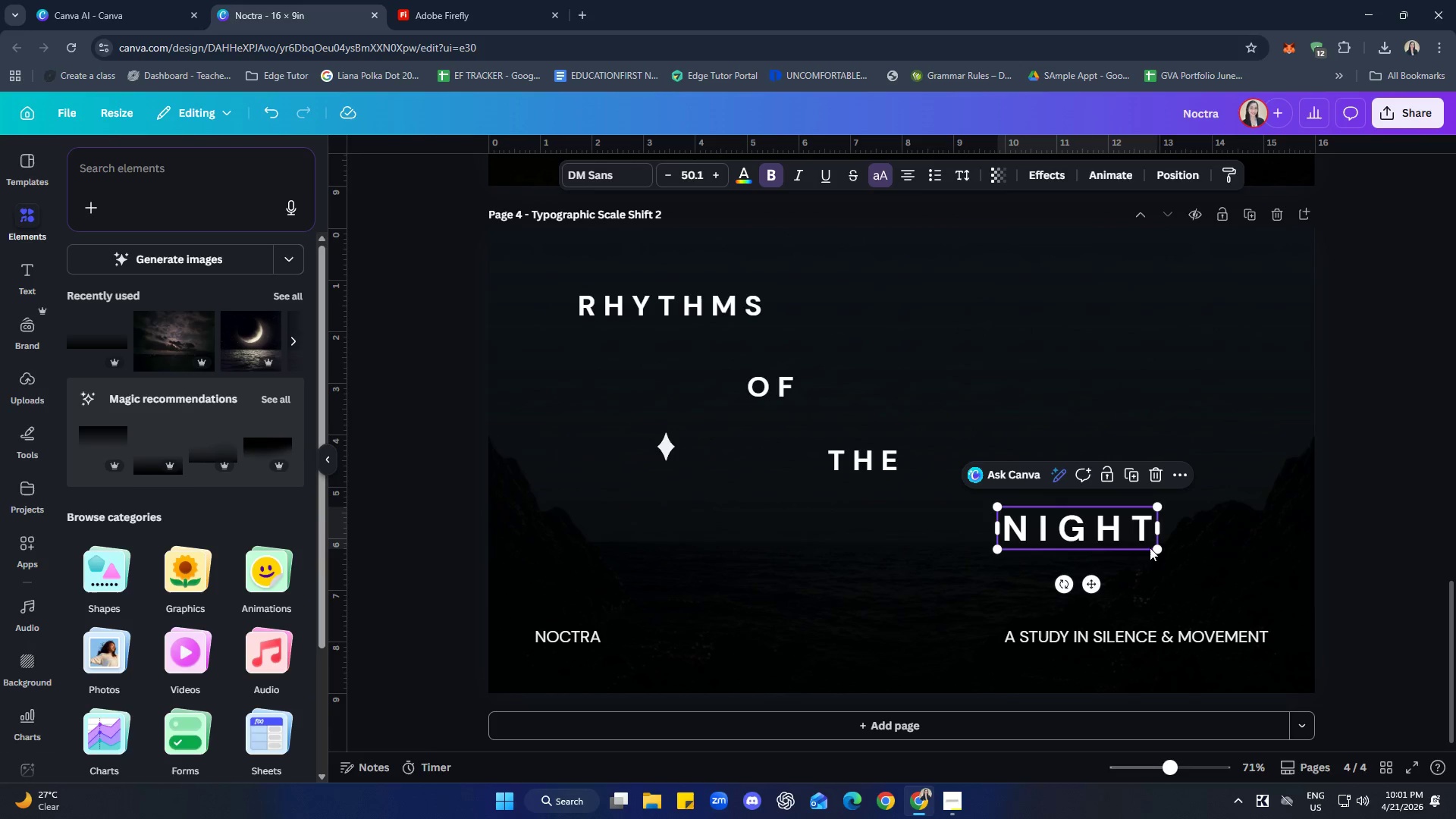 
left_click_drag(start_coordinate=[1153, 544], to_coordinate=[1149, 543])
 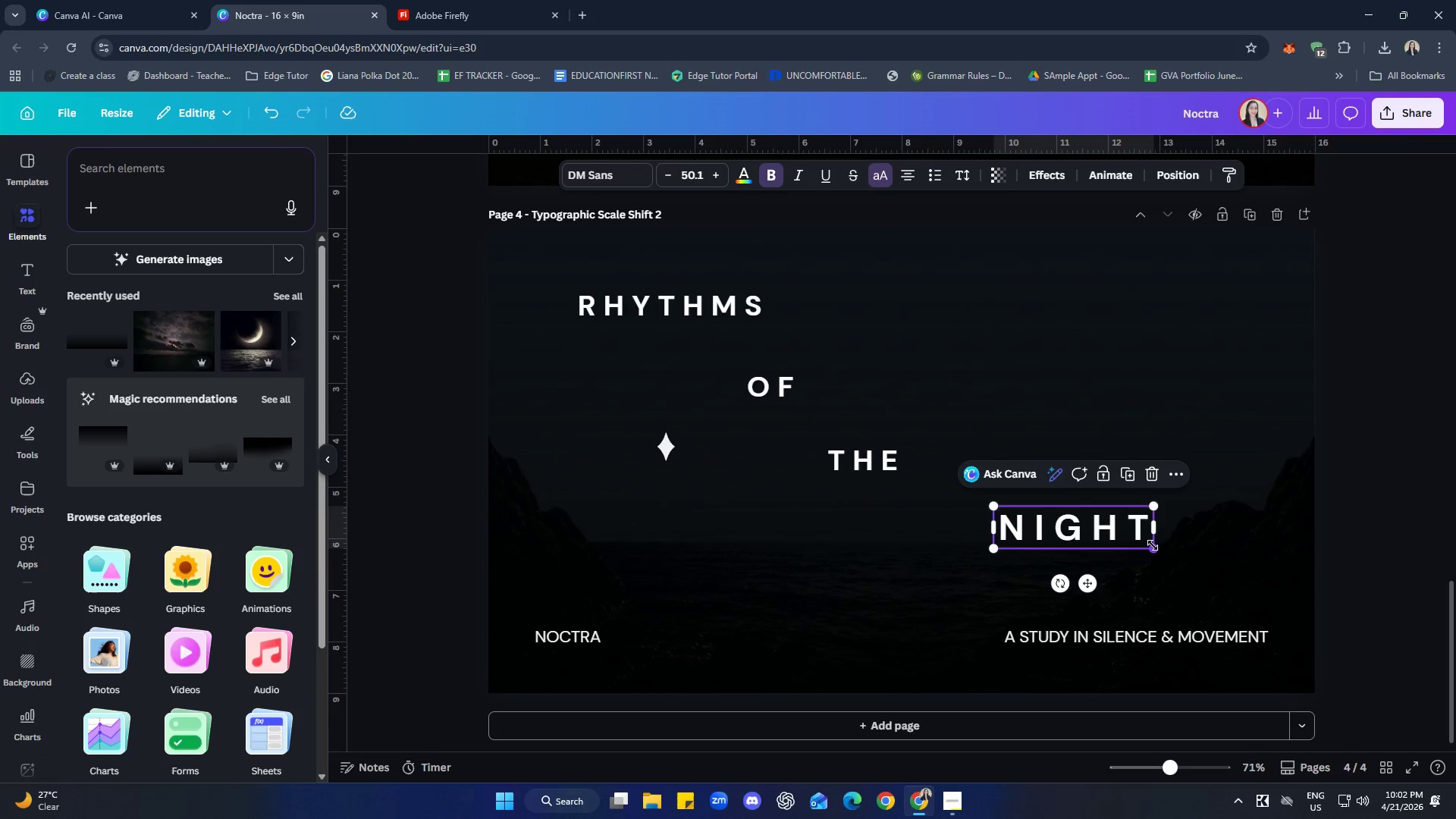 
left_click_drag(start_coordinate=[1153, 545], to_coordinate=[1244, 588])
 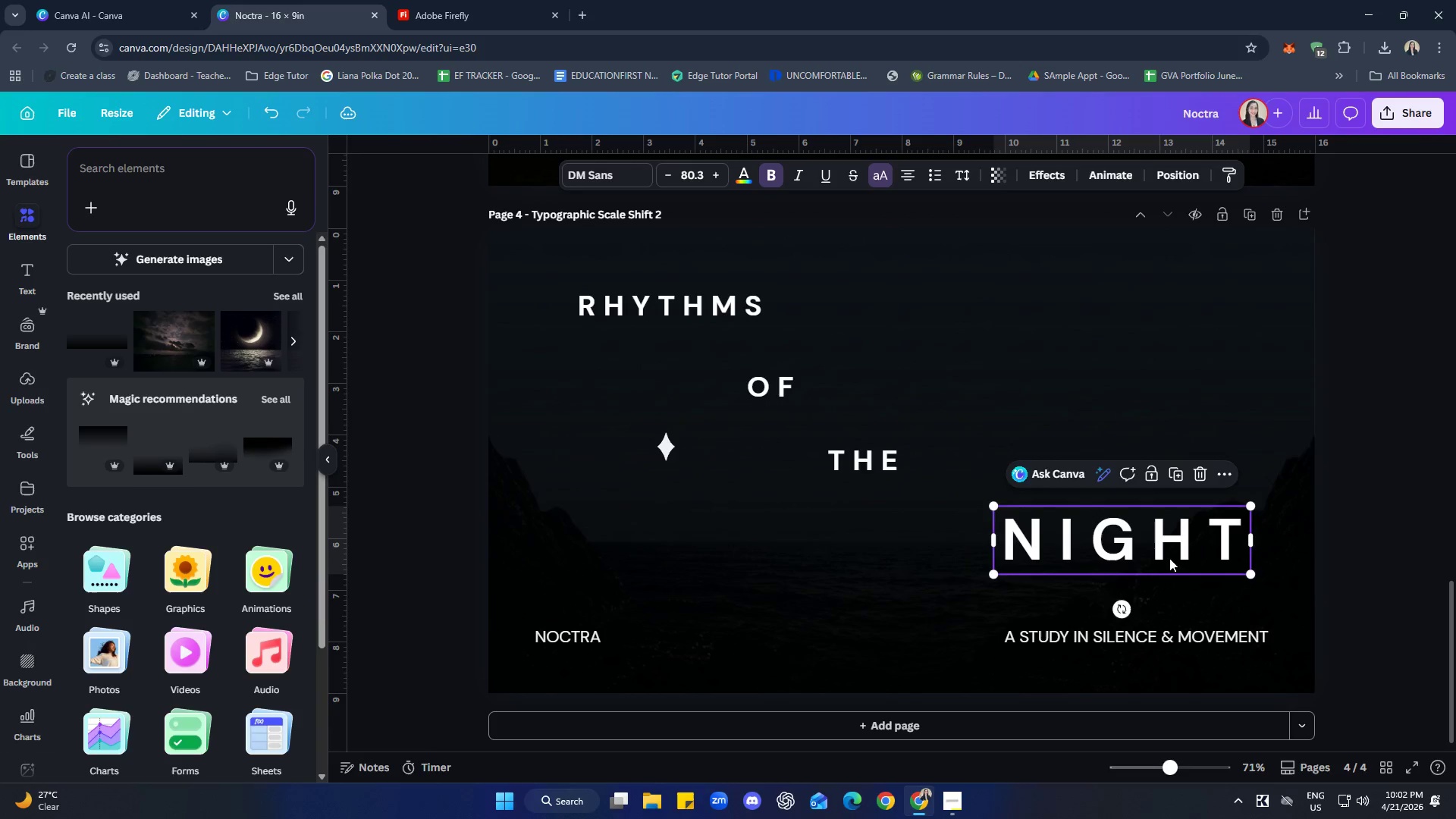 
left_click_drag(start_coordinate=[1169, 557], to_coordinate=[1176, 556])
 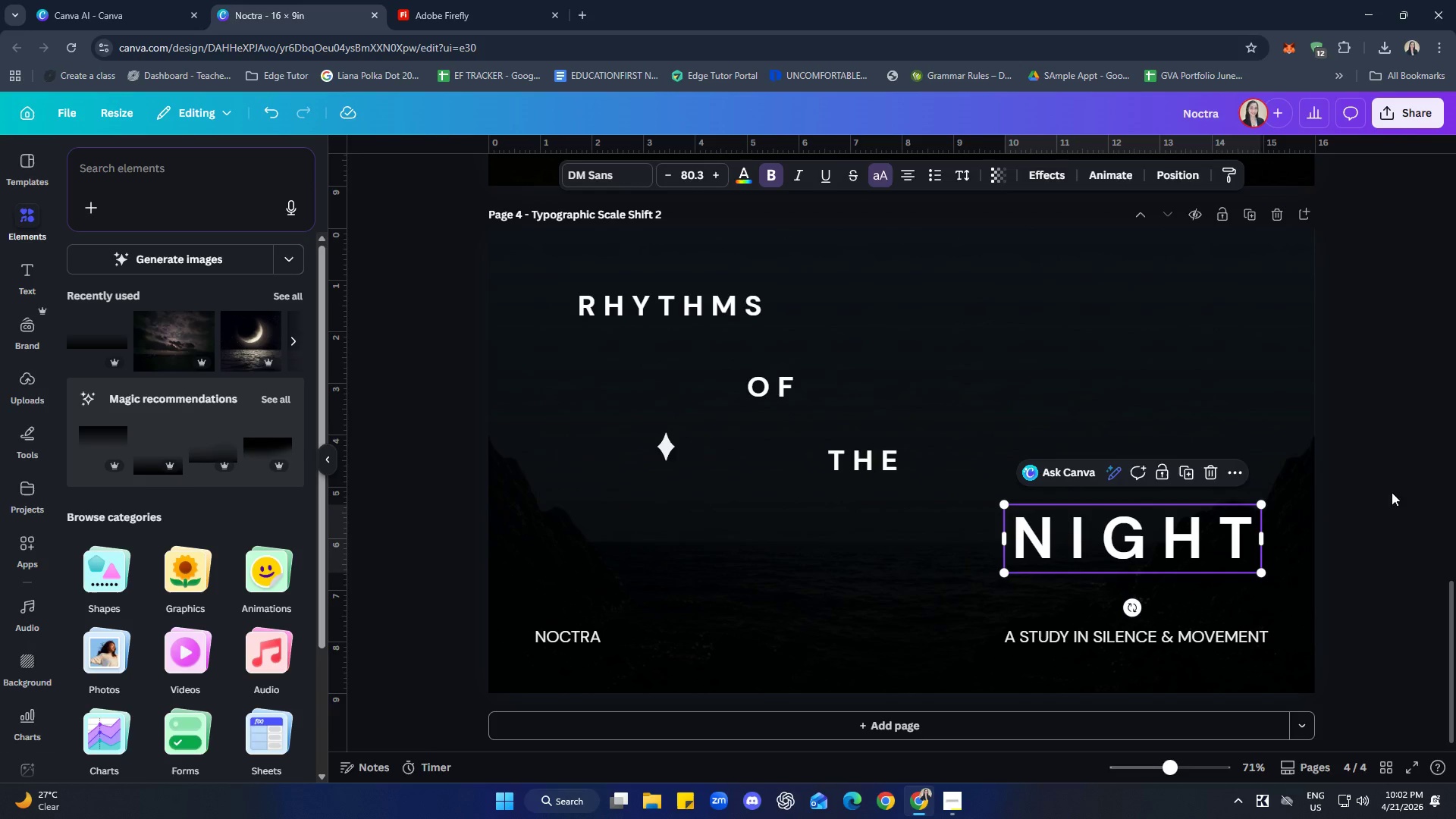 
left_click([1403, 490])
 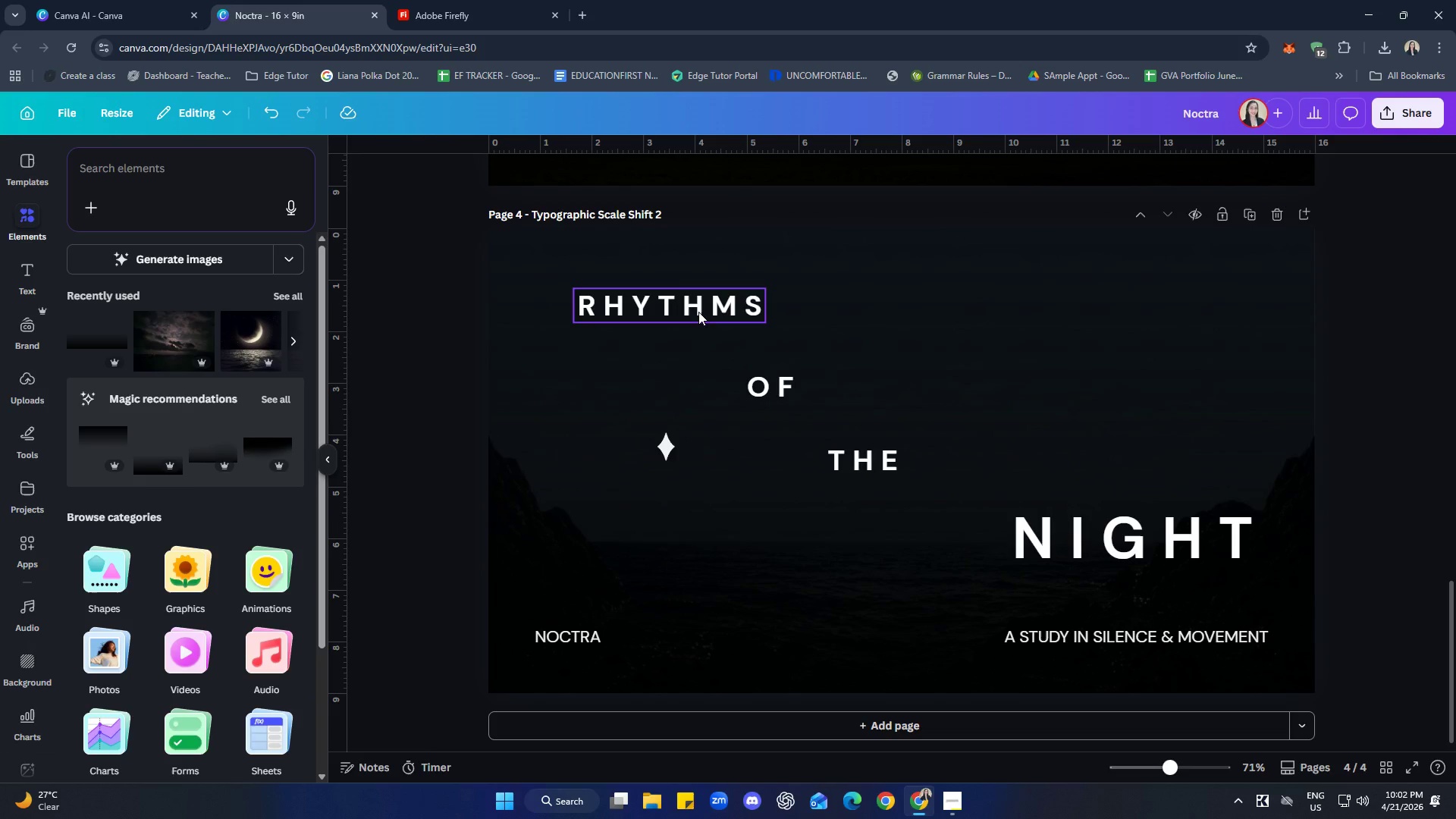 
left_click_drag(start_coordinate=[781, 386], to_coordinate=[847, 393])
 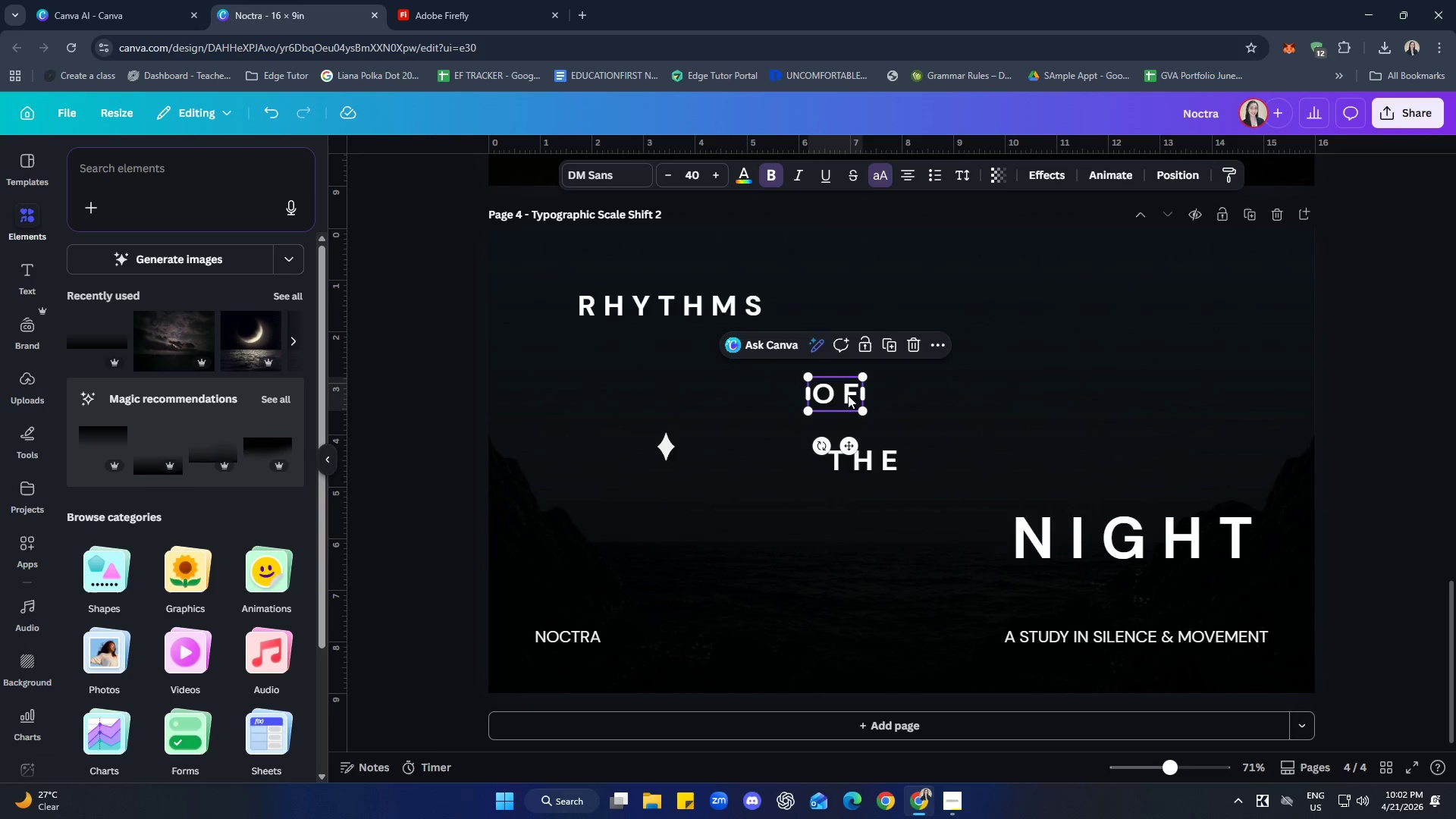 
left_click_drag(start_coordinate=[844, 388], to_coordinate=[840, 385])
 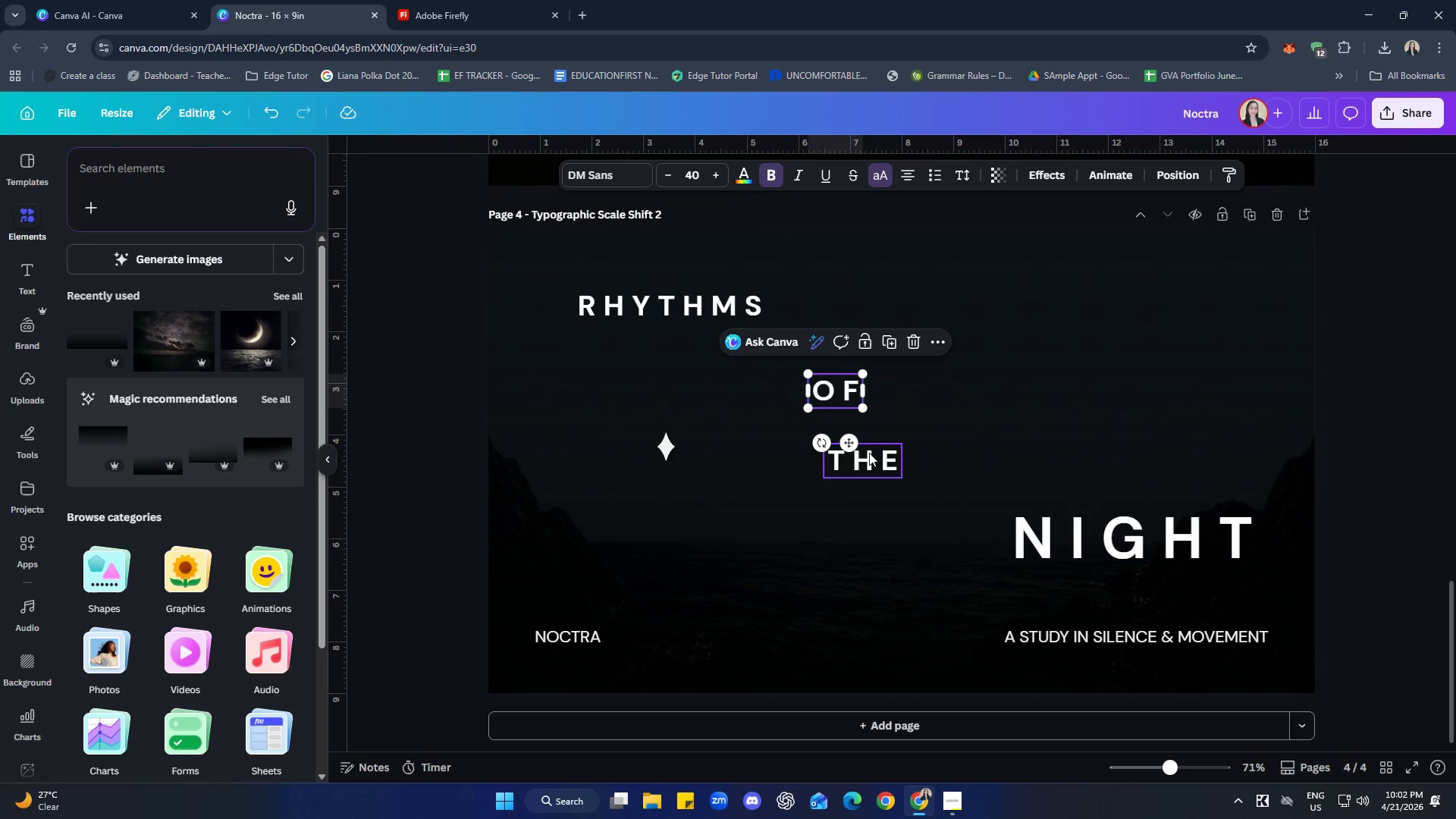 
left_click_drag(start_coordinate=[869, 453], to_coordinate=[938, 441])
 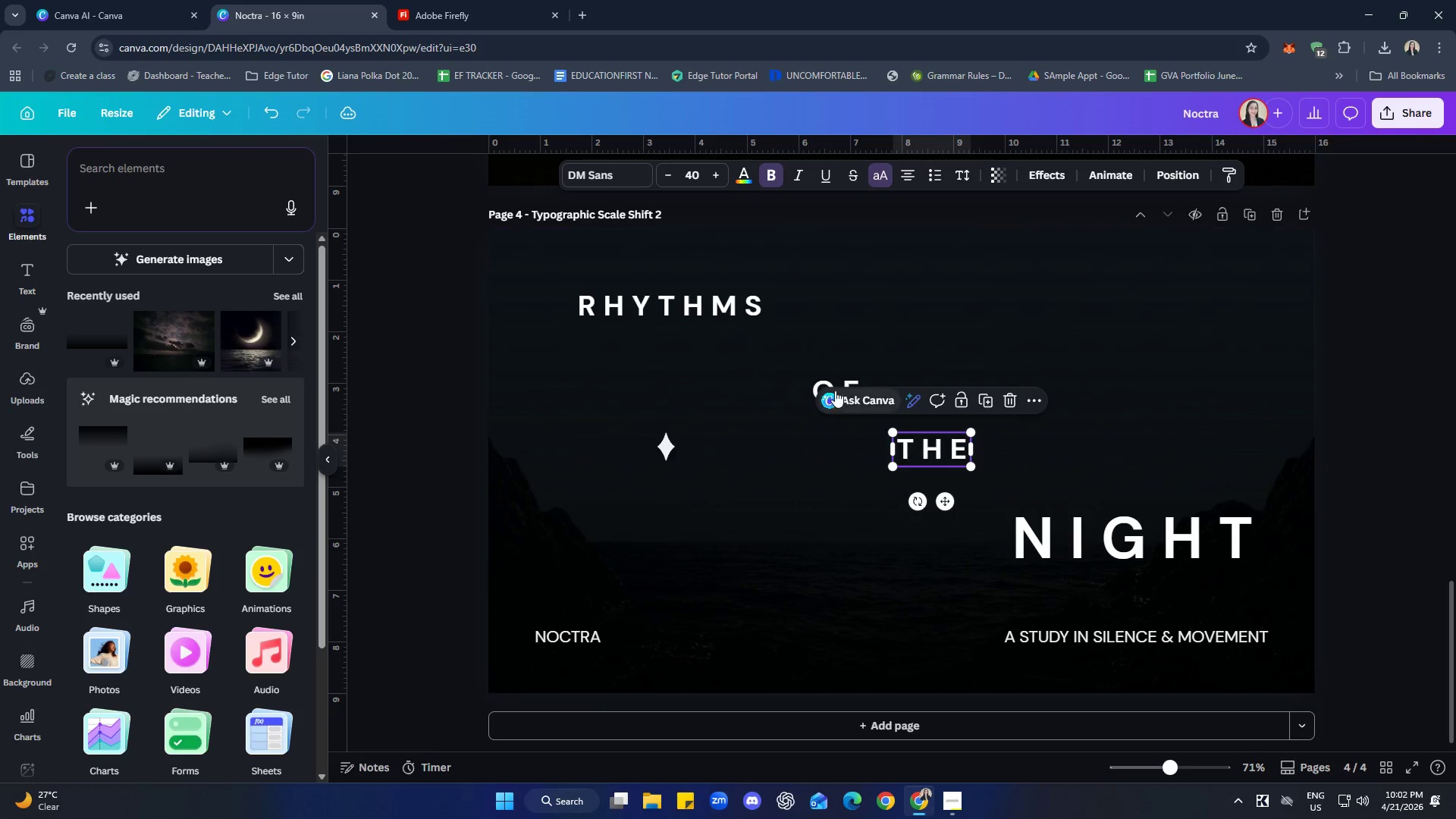 
left_click_drag(start_coordinate=[835, 391], to_coordinate=[833, 386])
 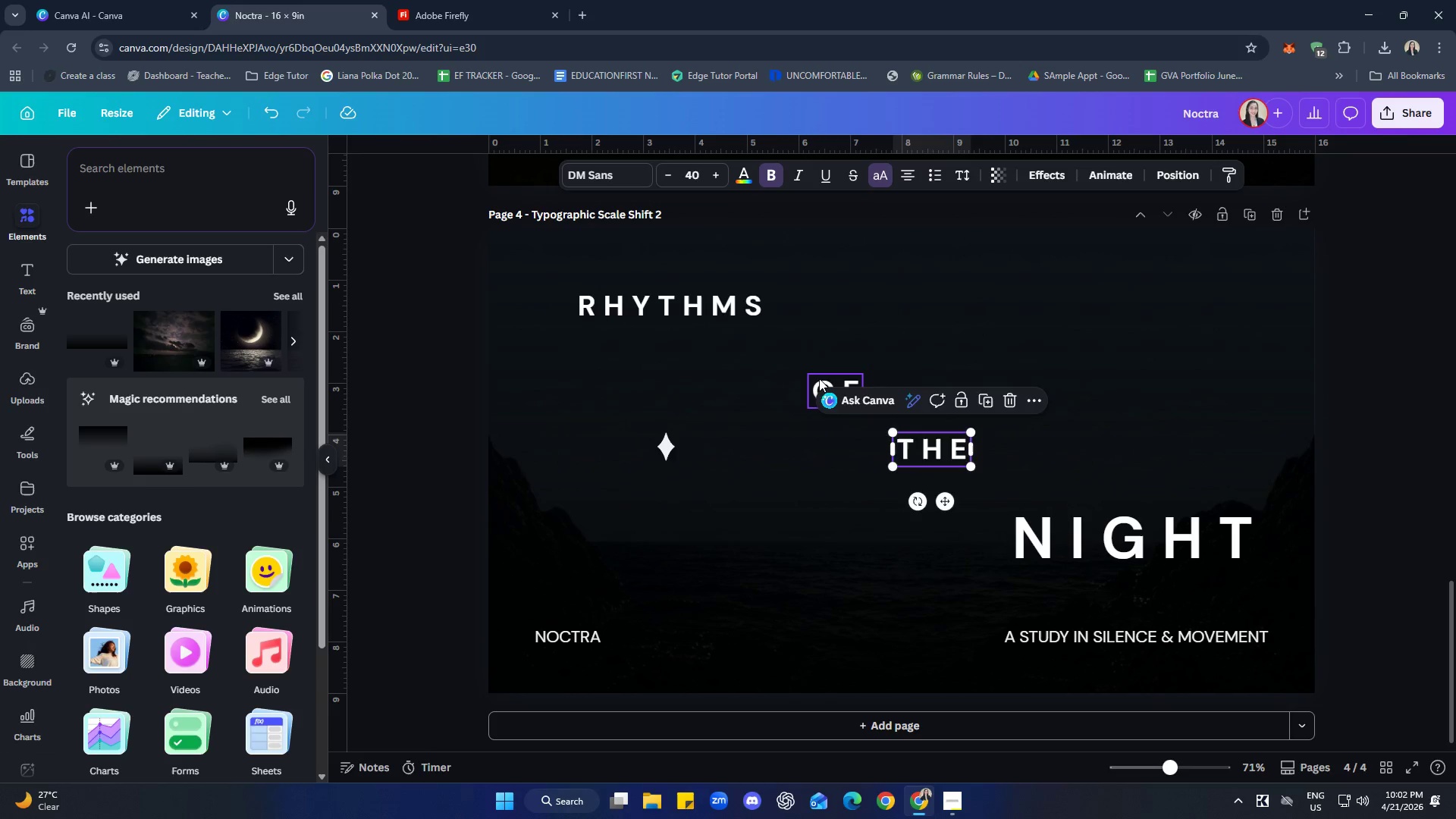 
left_click_drag(start_coordinate=[817, 376], to_coordinate=[816, 366])
 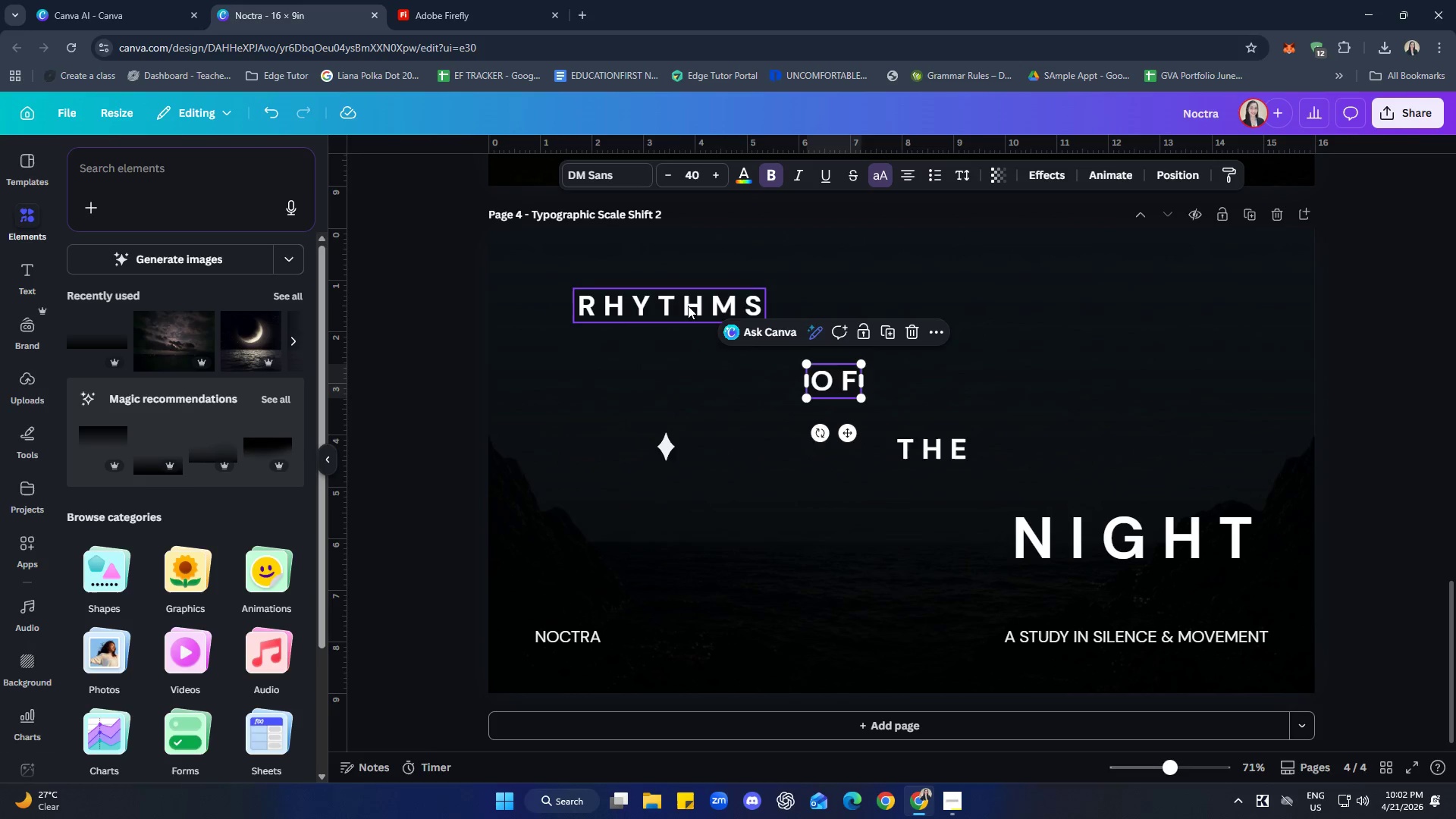 
left_click_drag(start_coordinate=[682, 300], to_coordinate=[656, 287])
 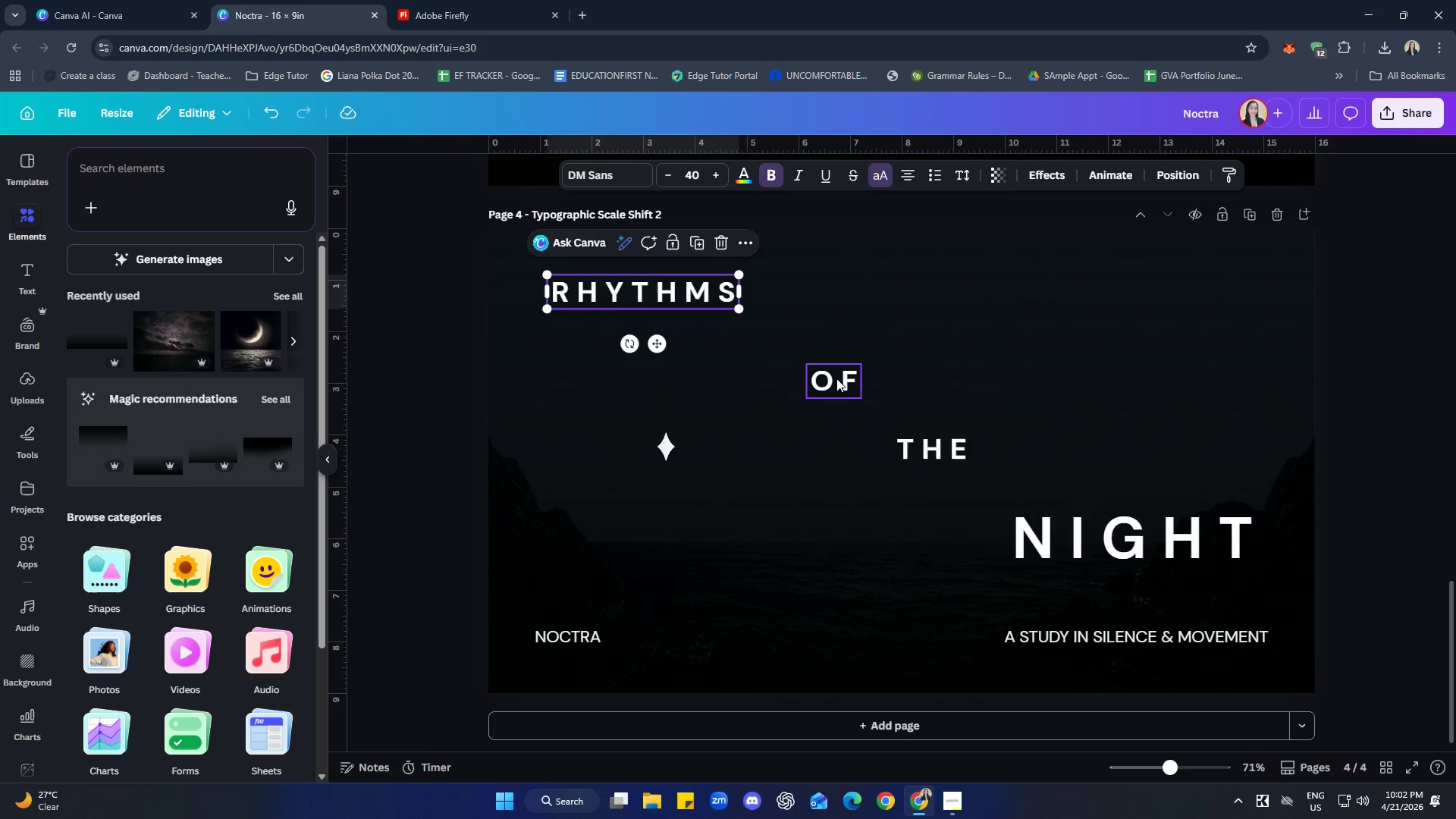 
left_click_drag(start_coordinate=[836, 378], to_coordinate=[808, 367])
 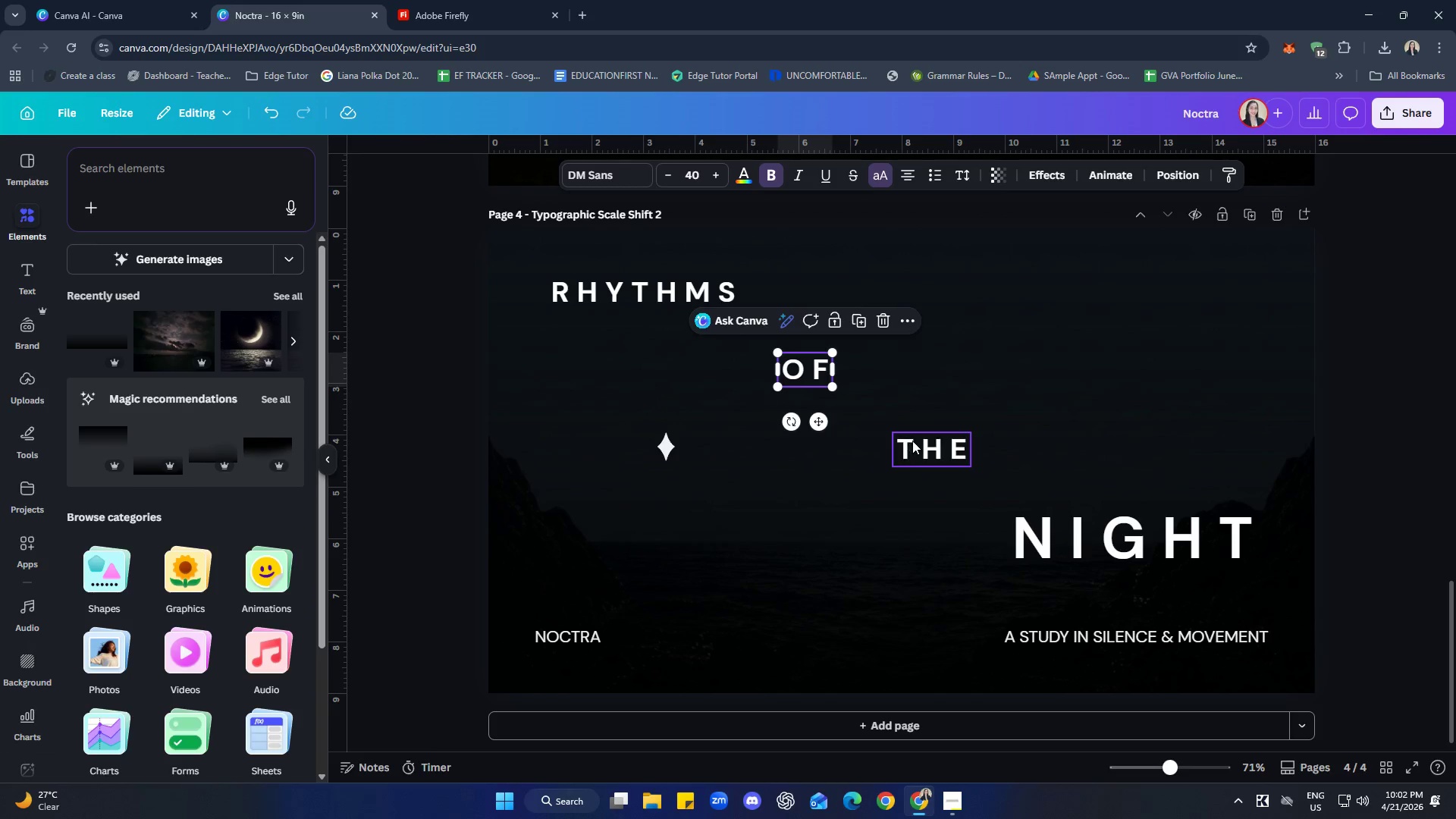 
left_click_drag(start_coordinate=[914, 439], to_coordinate=[880, 435])
 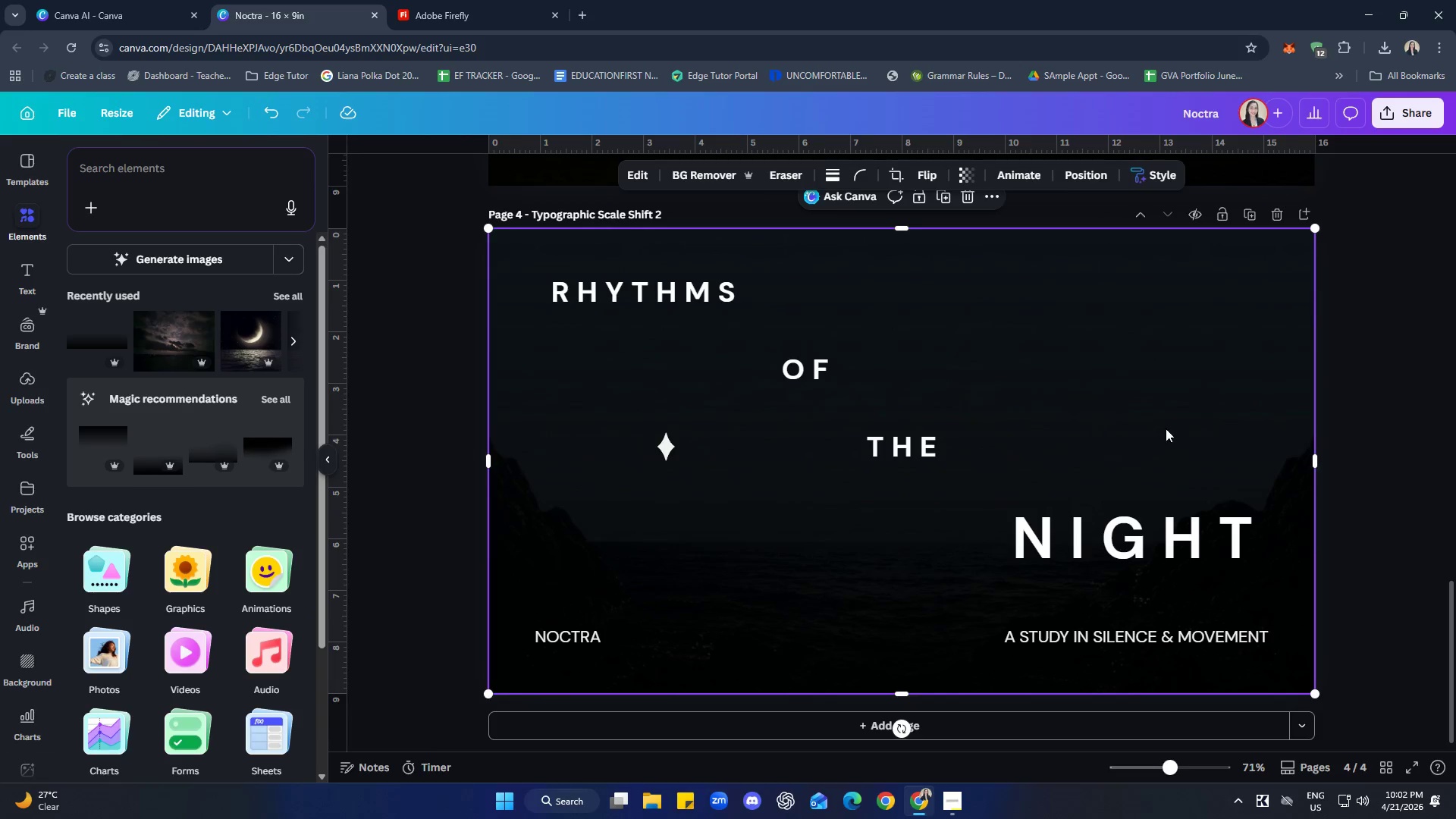 
left_click([1455, 416])
 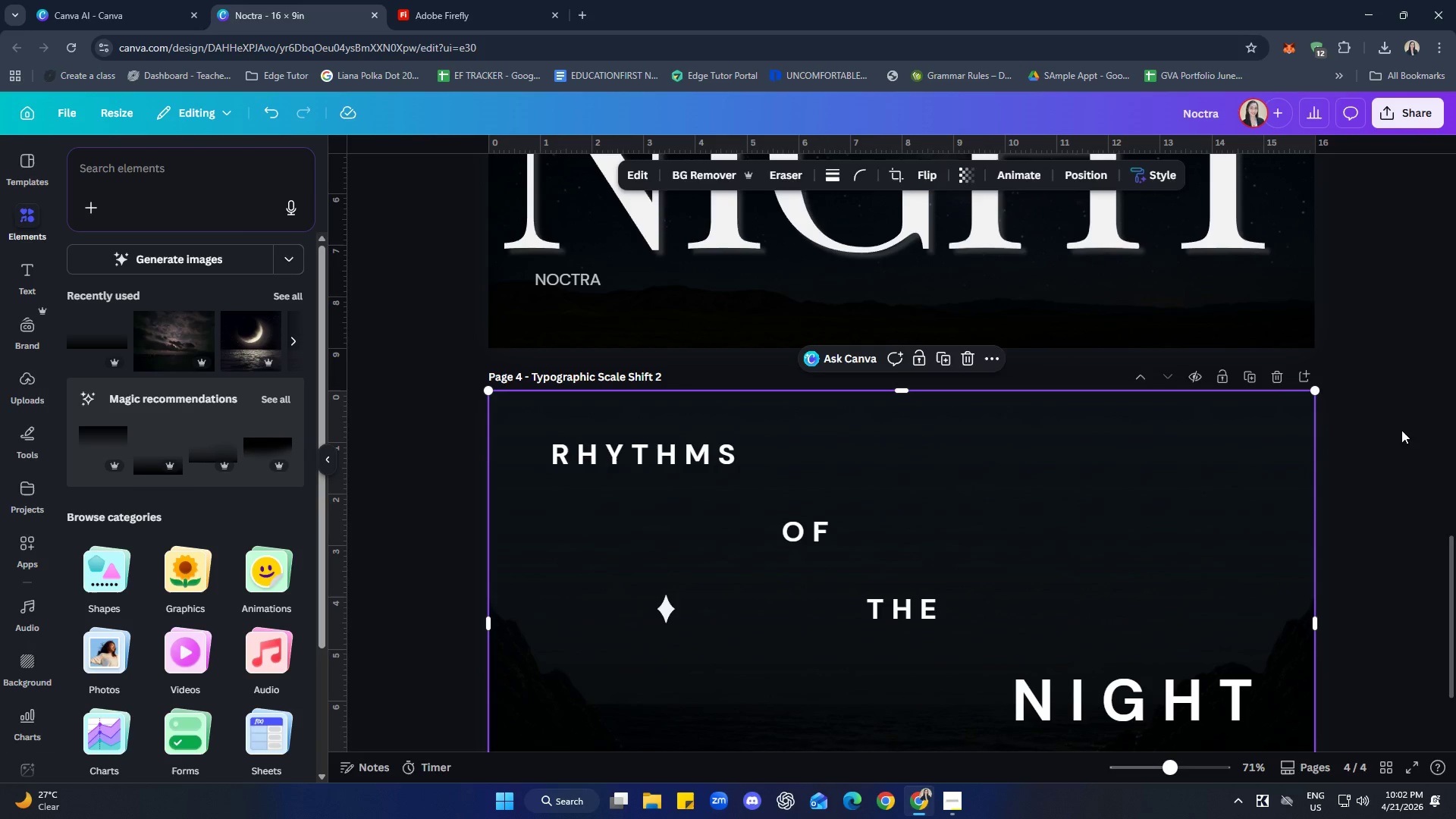 
left_click([1403, 417])
 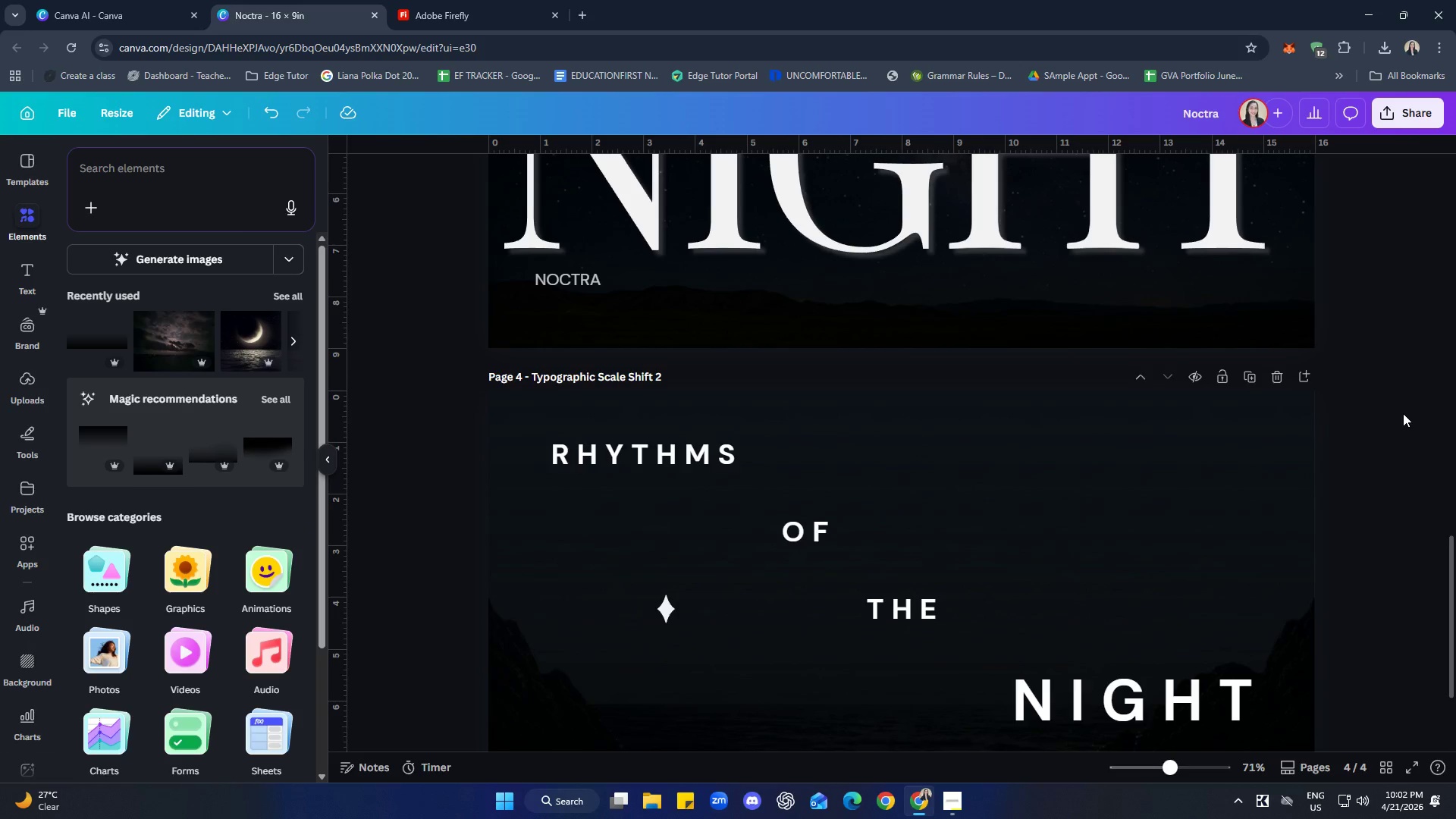 
scroll: coordinate [1403, 413], scroll_direction: down, amount: 3.0
 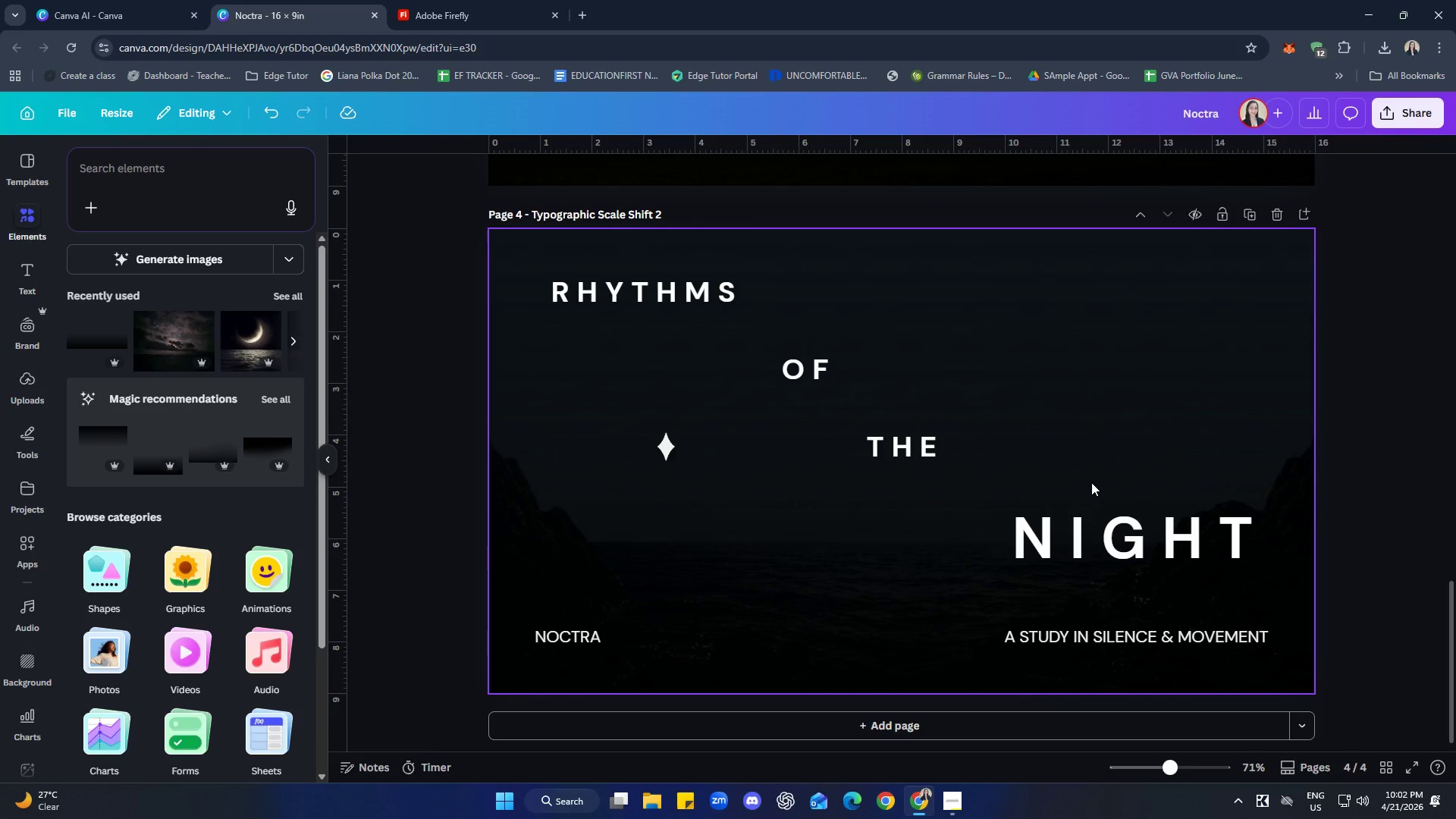 
wait(27.0)
 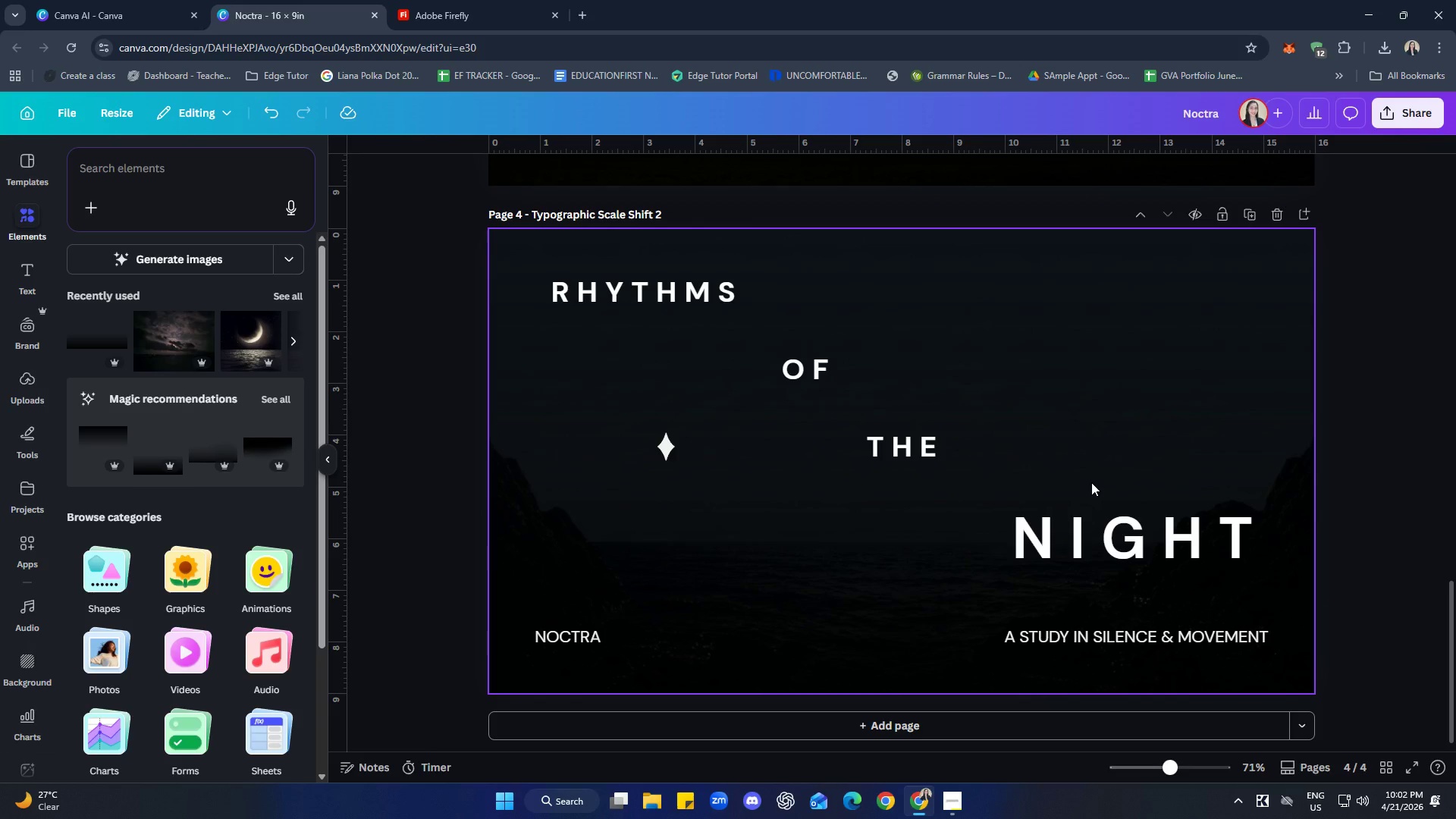 
left_click_drag(start_coordinate=[588, 635], to_coordinate=[590, 598])
 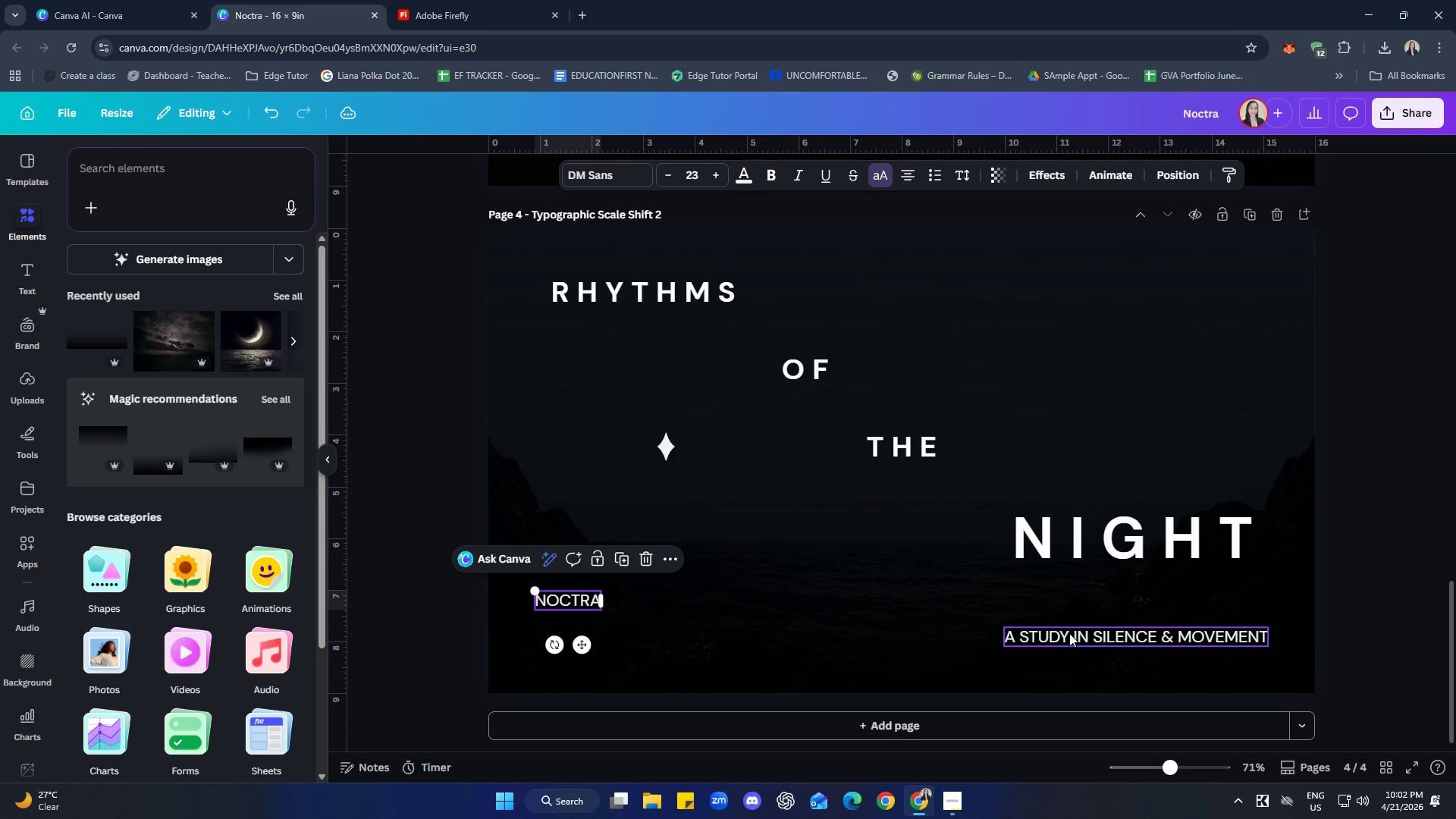 
left_click_drag(start_coordinate=[1081, 633], to_coordinate=[611, 631])
 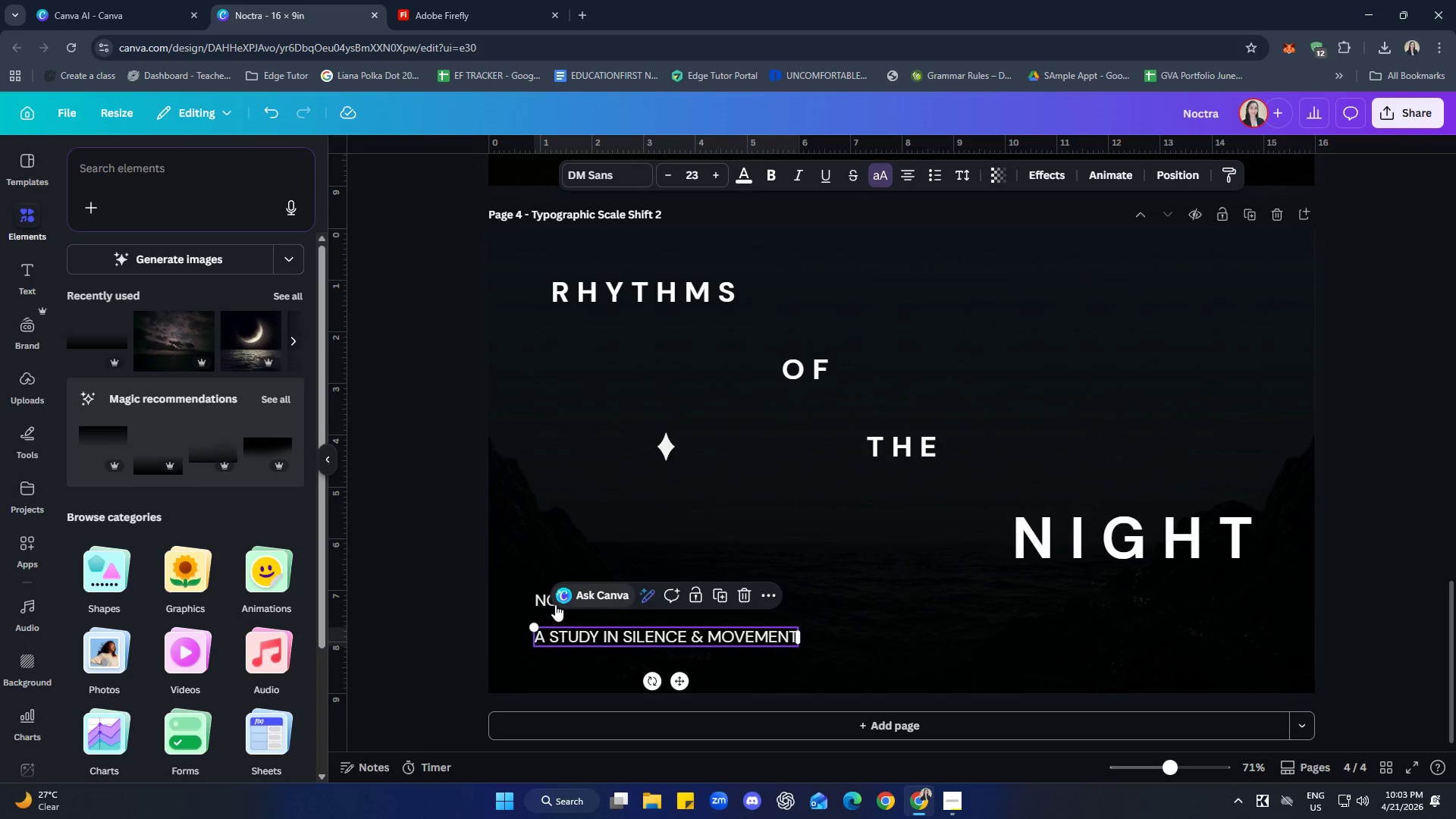 
left_click([557, 522])
 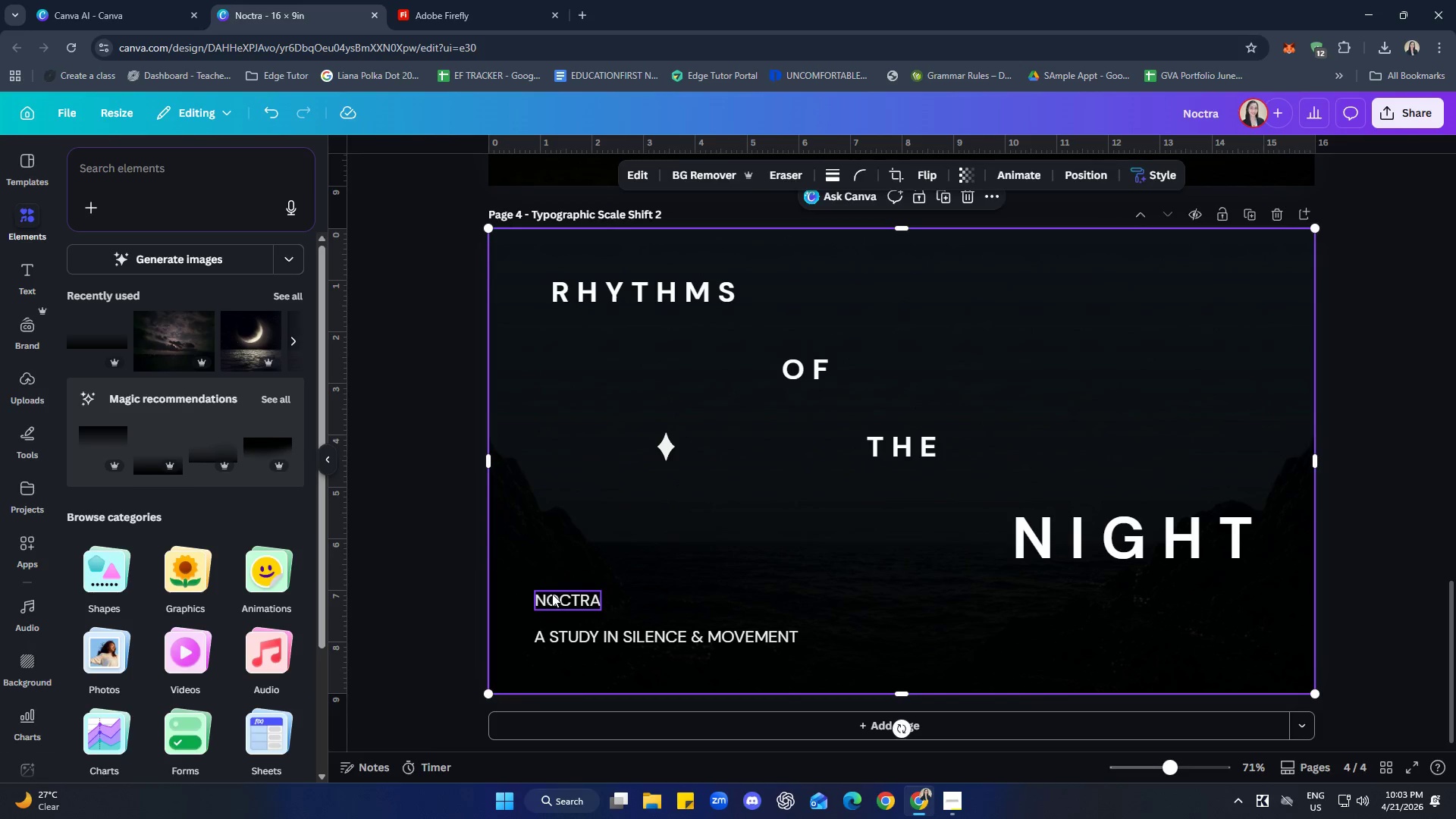 
left_click_drag(start_coordinate=[555, 595], to_coordinate=[557, 607])
 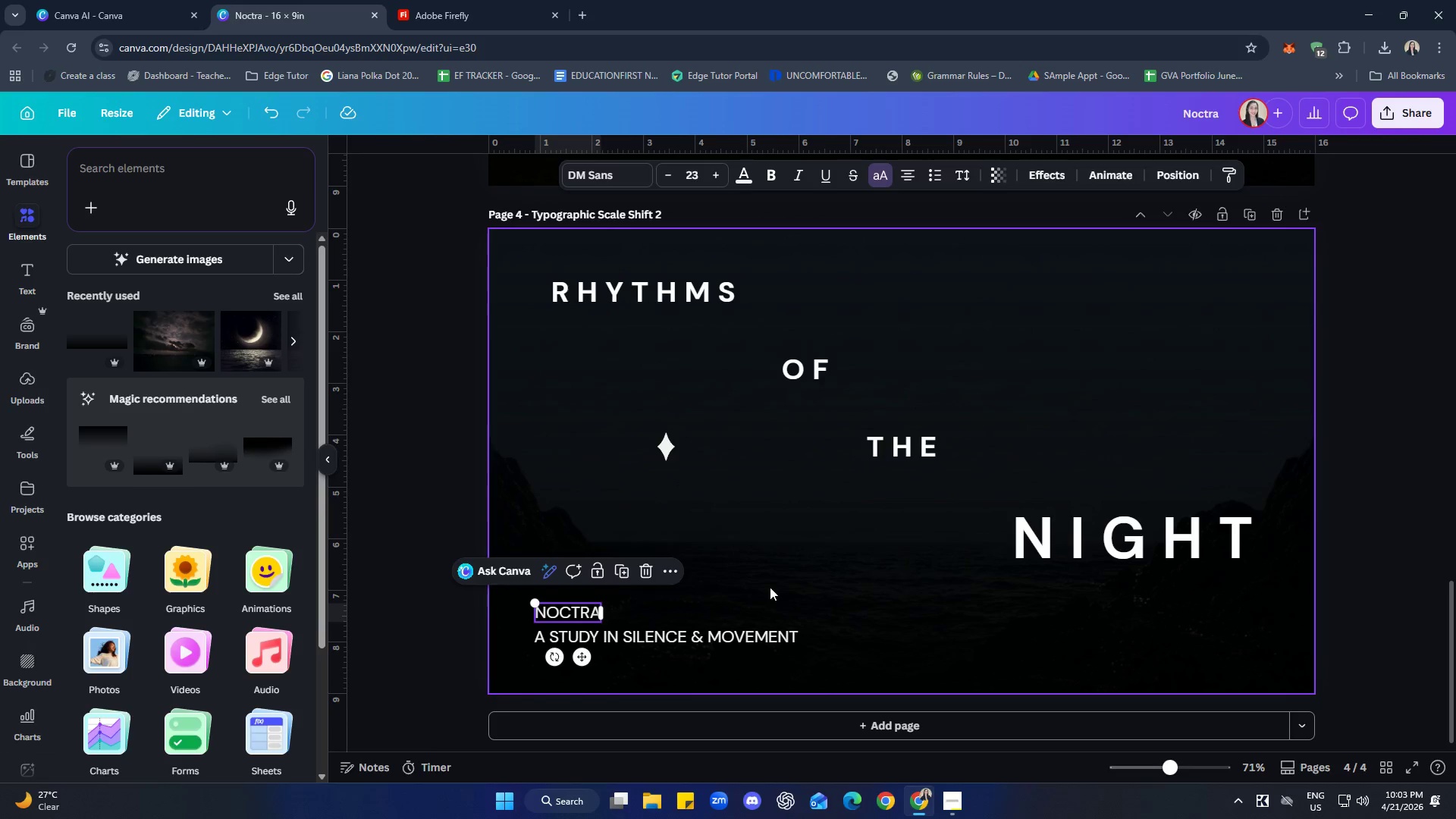 
left_click([783, 587])
 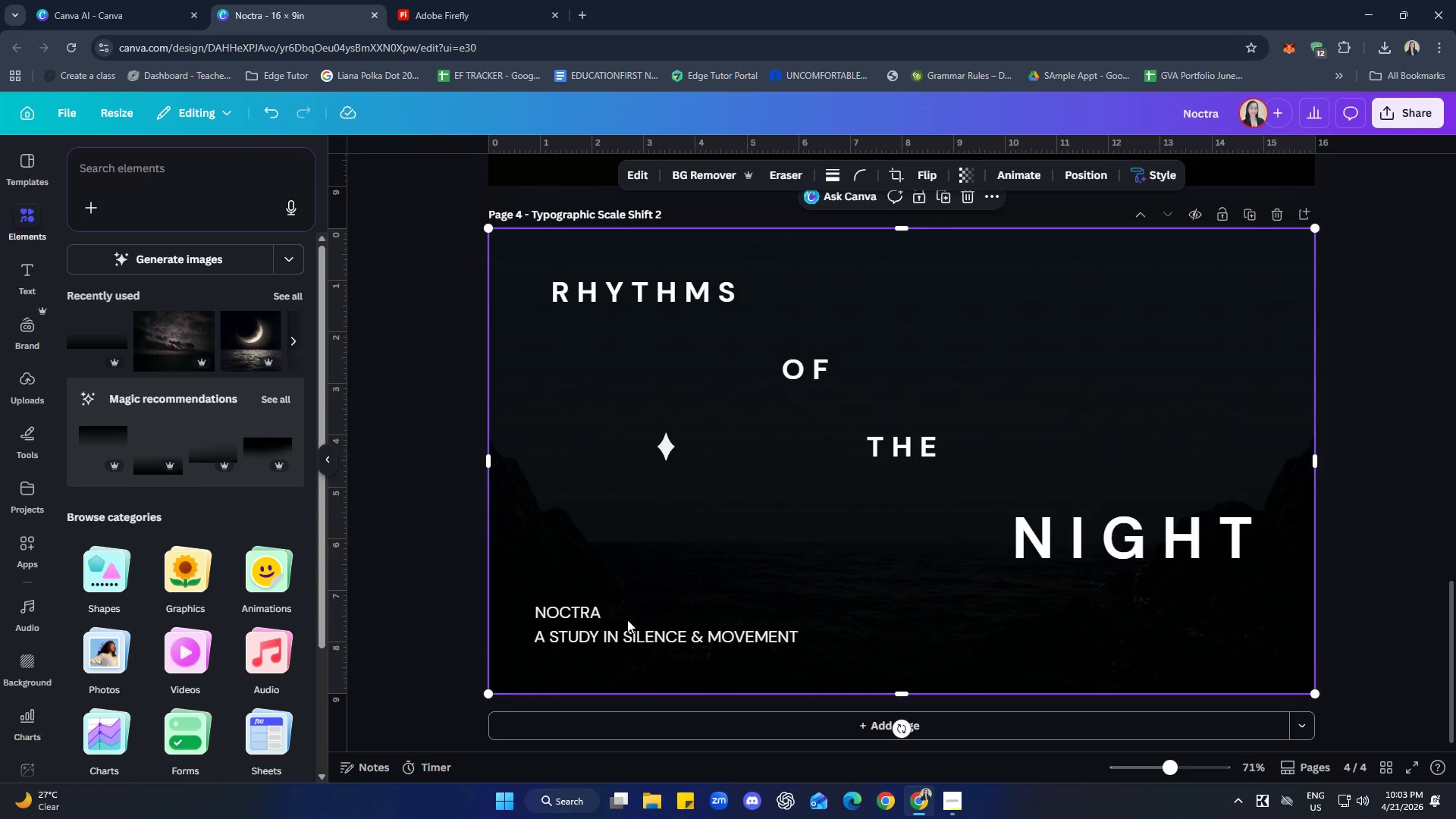 
left_click_drag(start_coordinate=[565, 607], to_coordinate=[566, 612])
 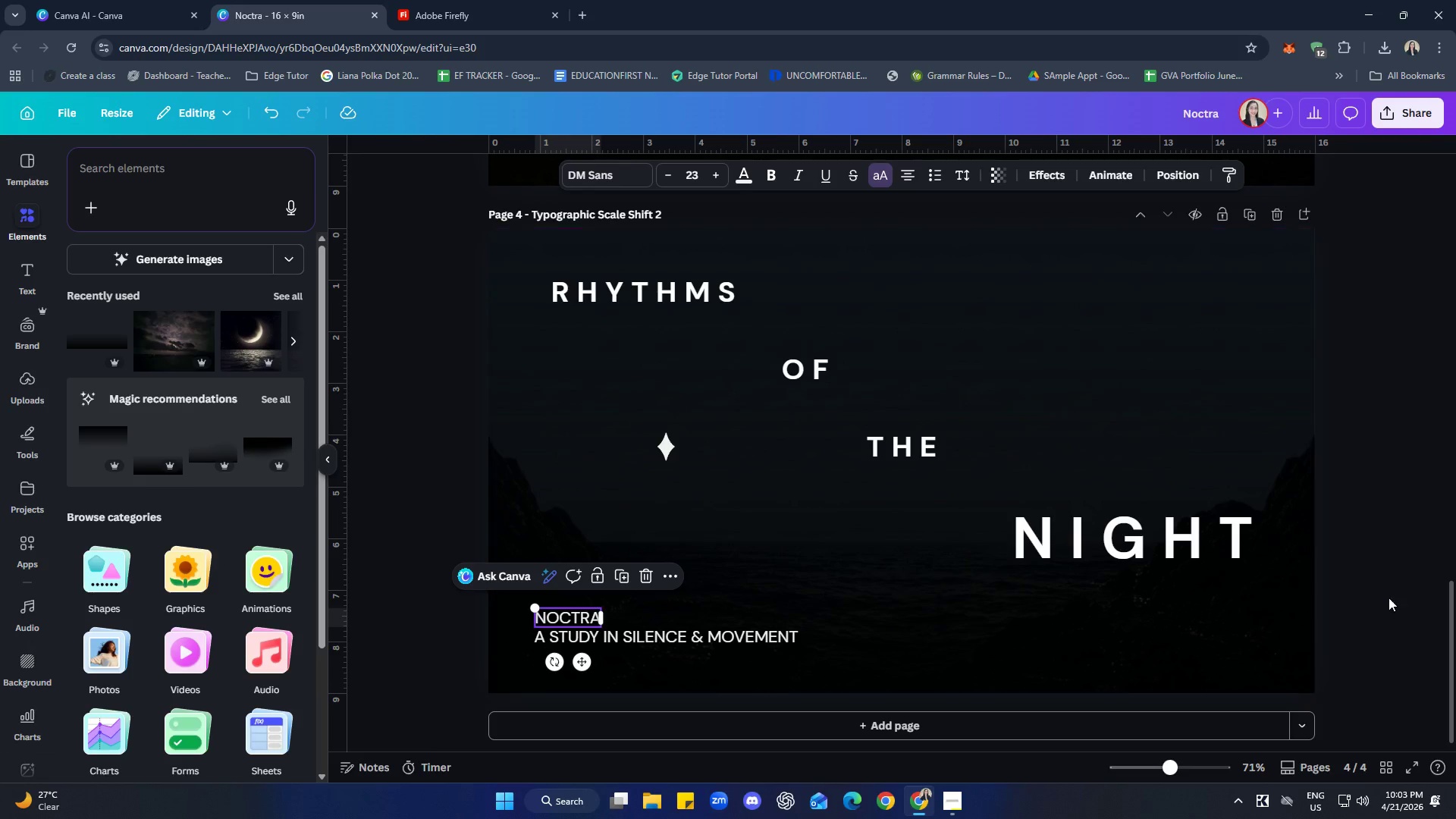 
left_click([1401, 573])
 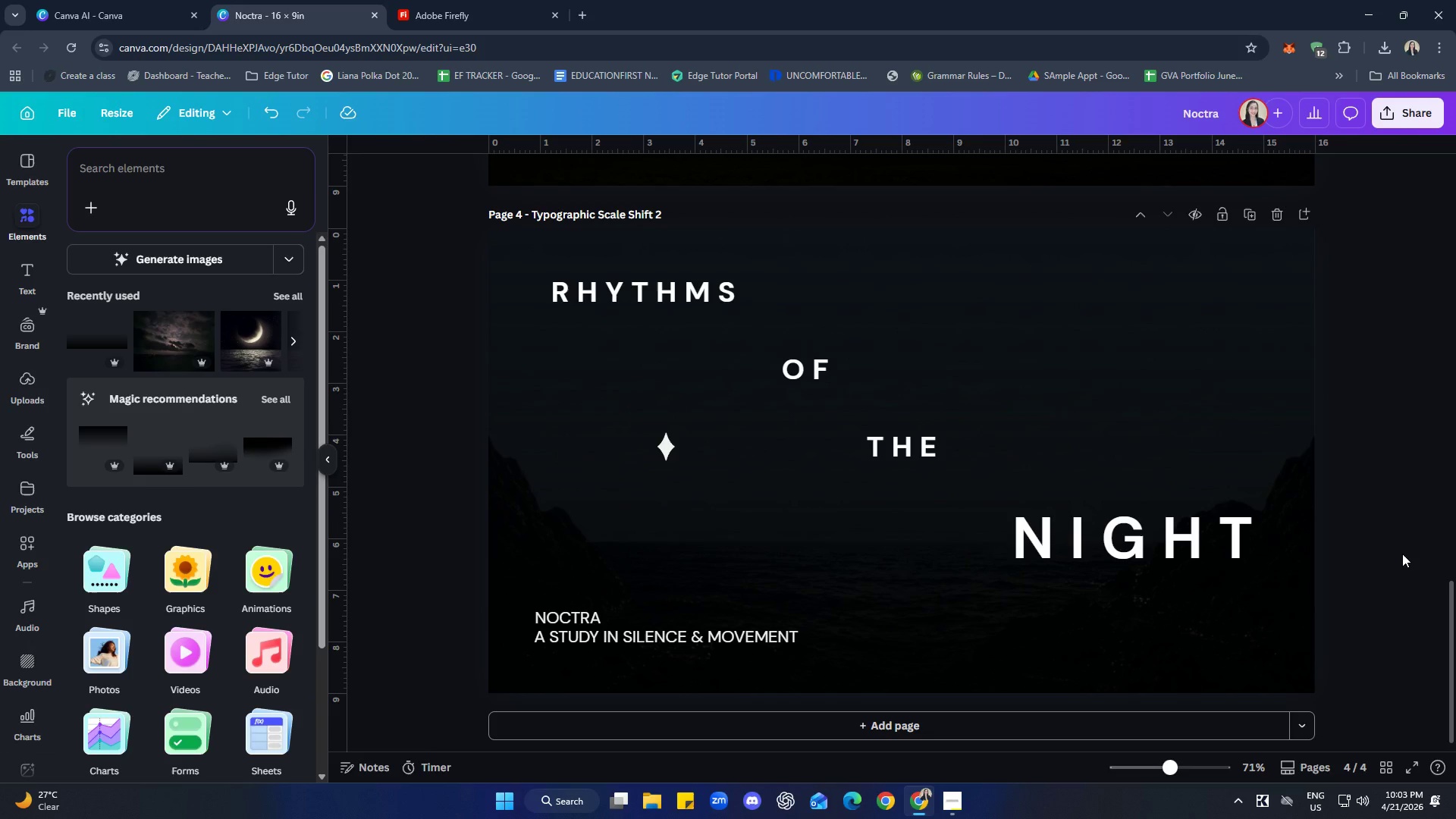 
wait(10.47)
 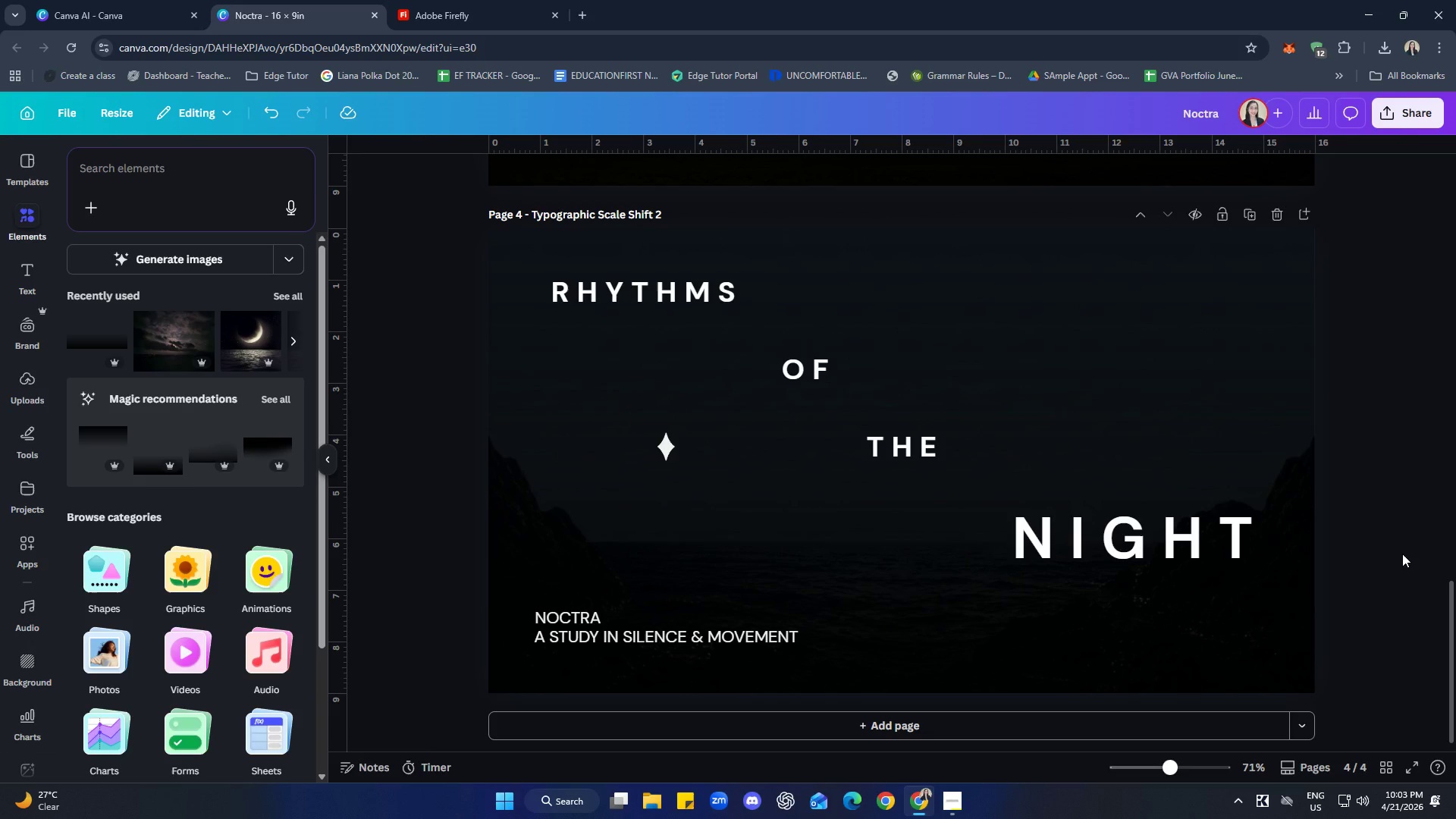 
left_click_drag(start_coordinate=[663, 447], to_coordinate=[774, 445])
 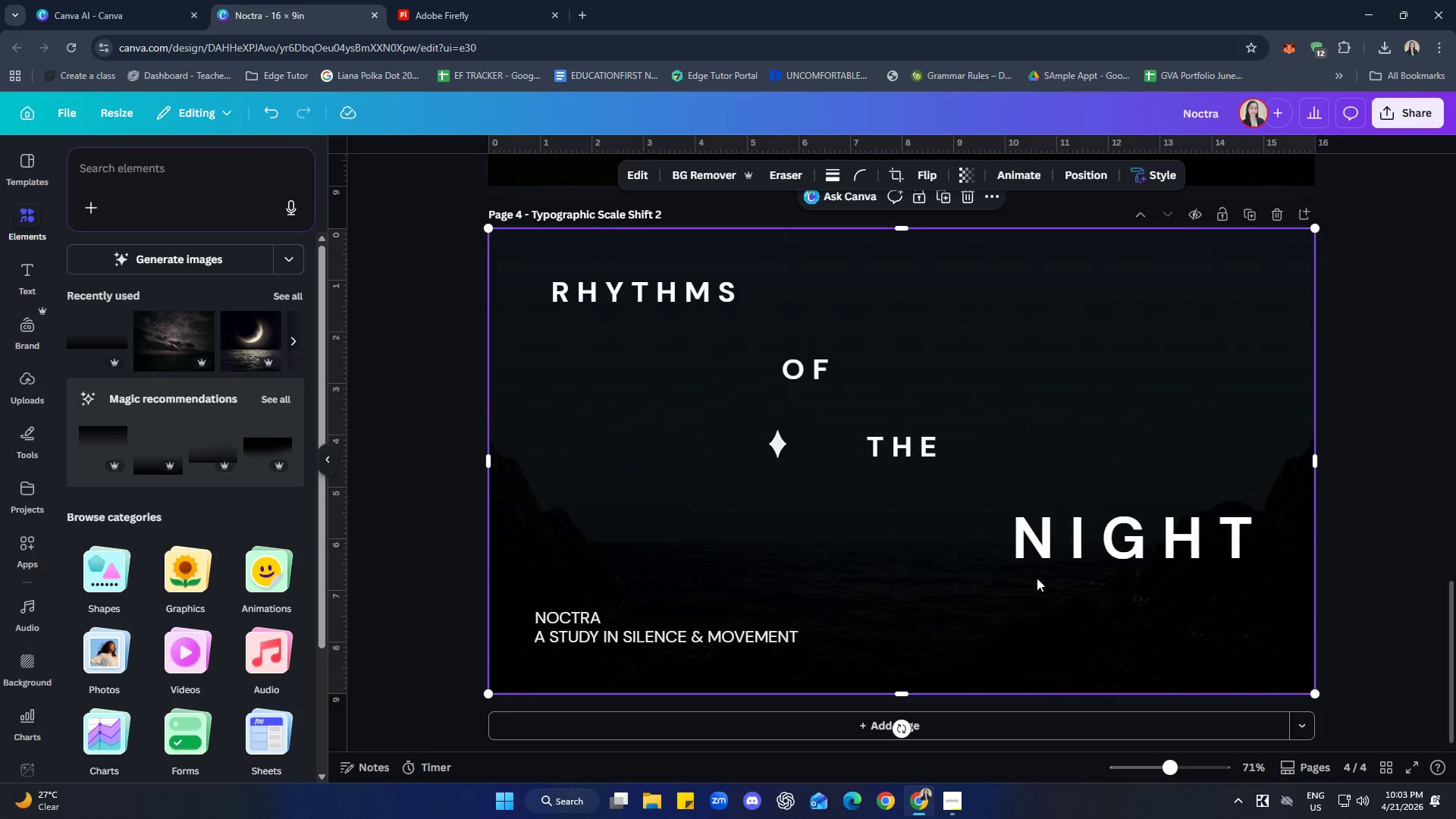 
left_click([1436, 557])
 